 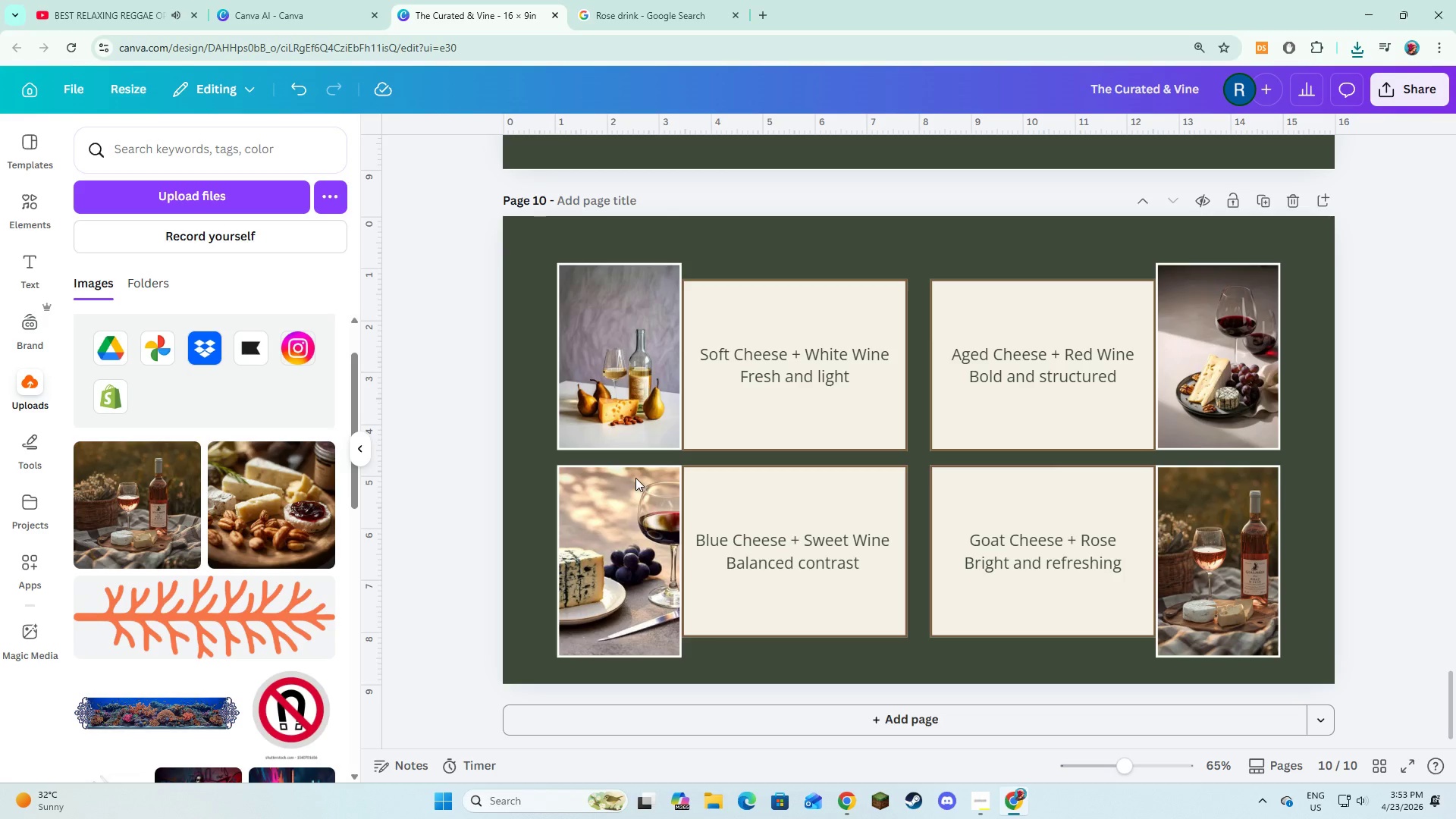 
left_click([953, 710])
 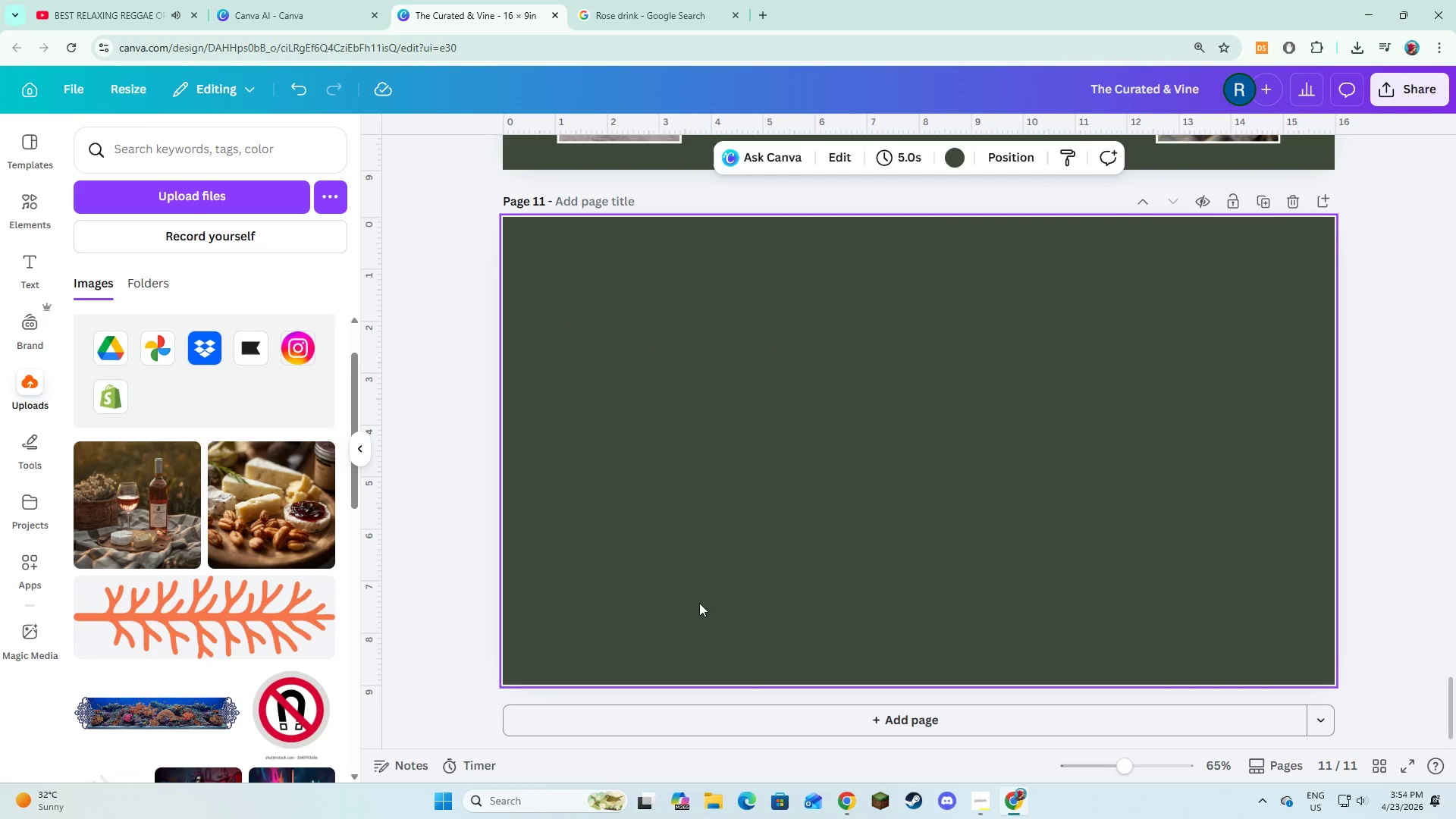 
wait(25.5)
 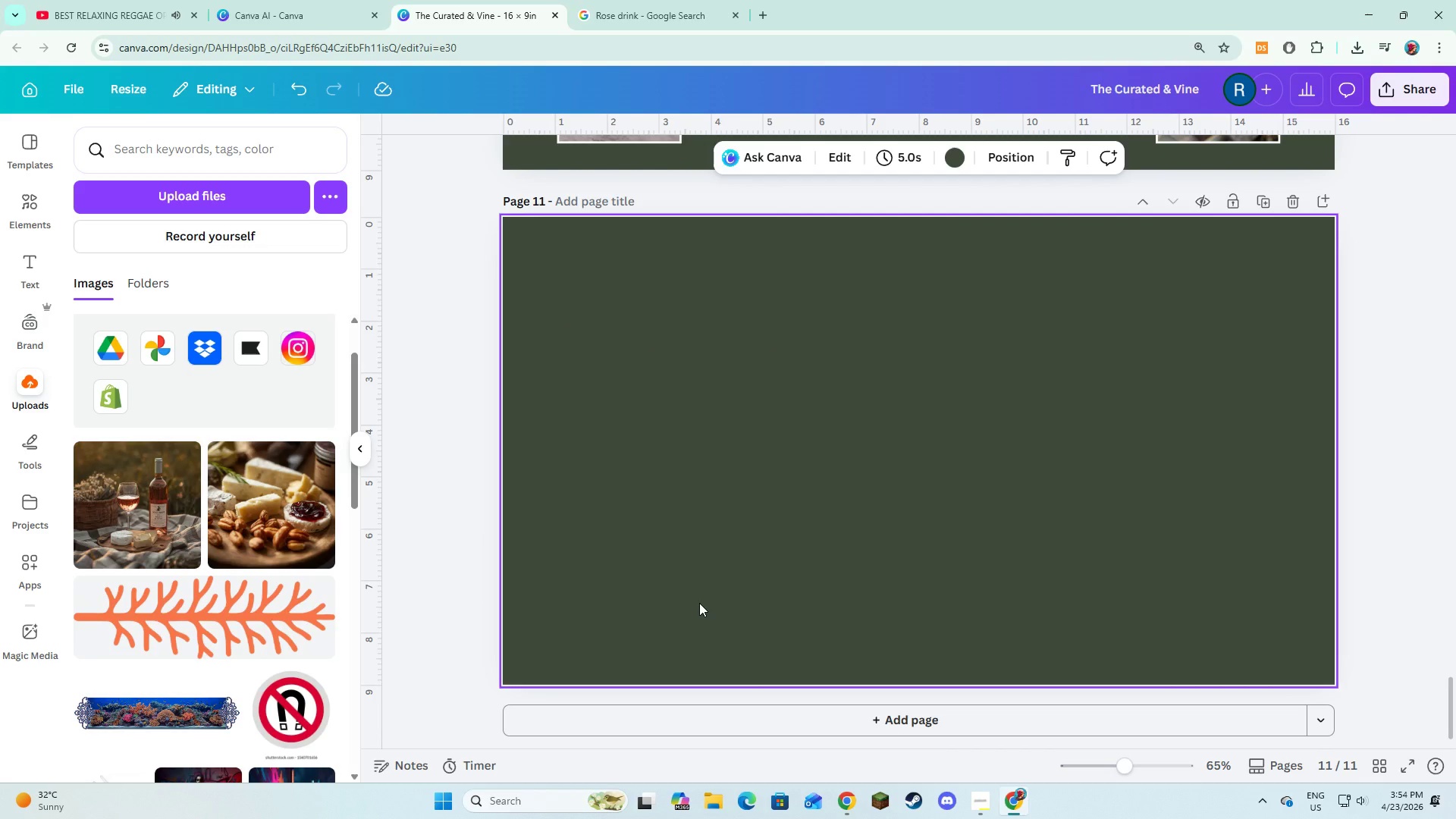 
left_click([24, 252])
 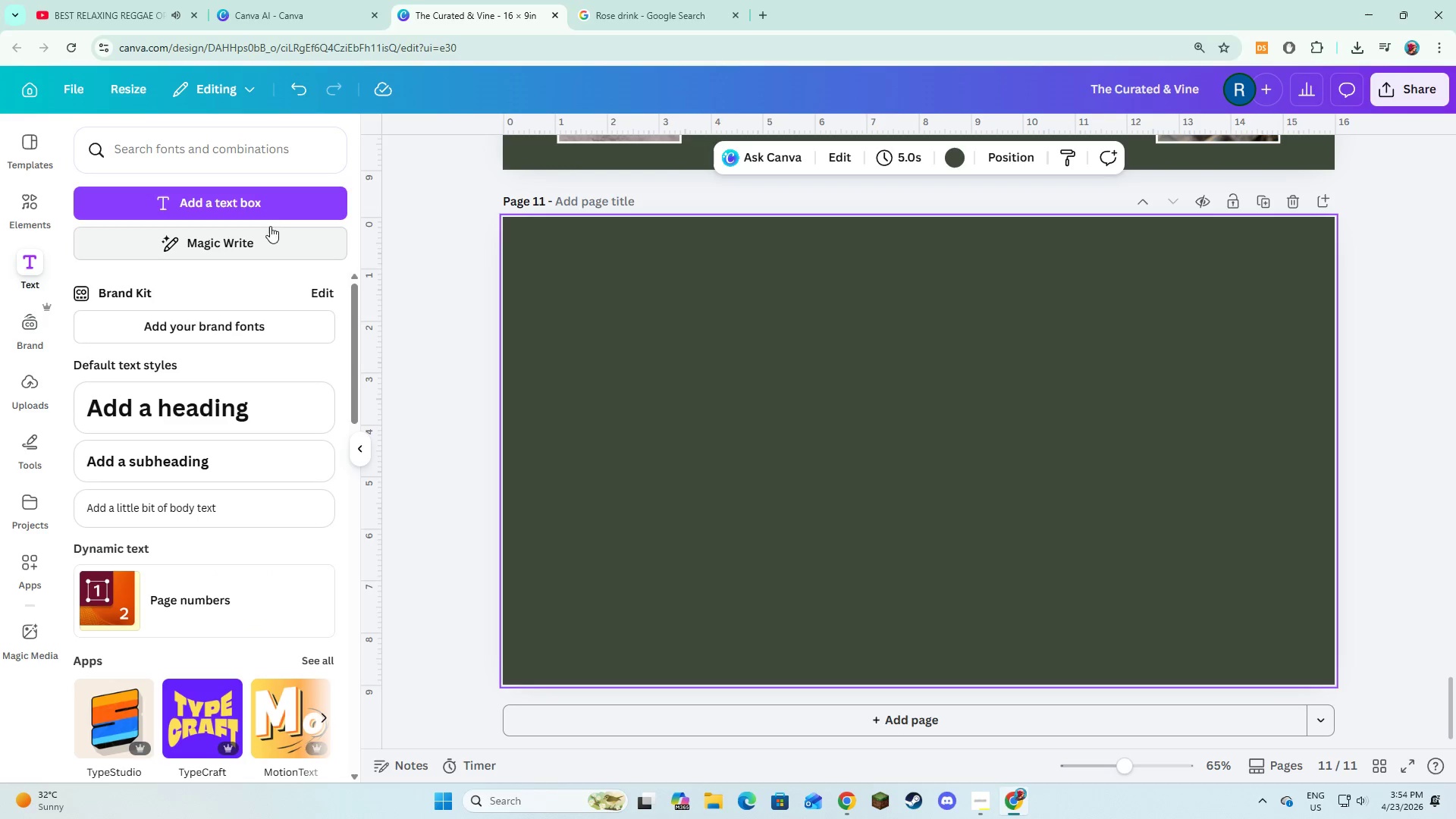 
left_click([279, 210])
 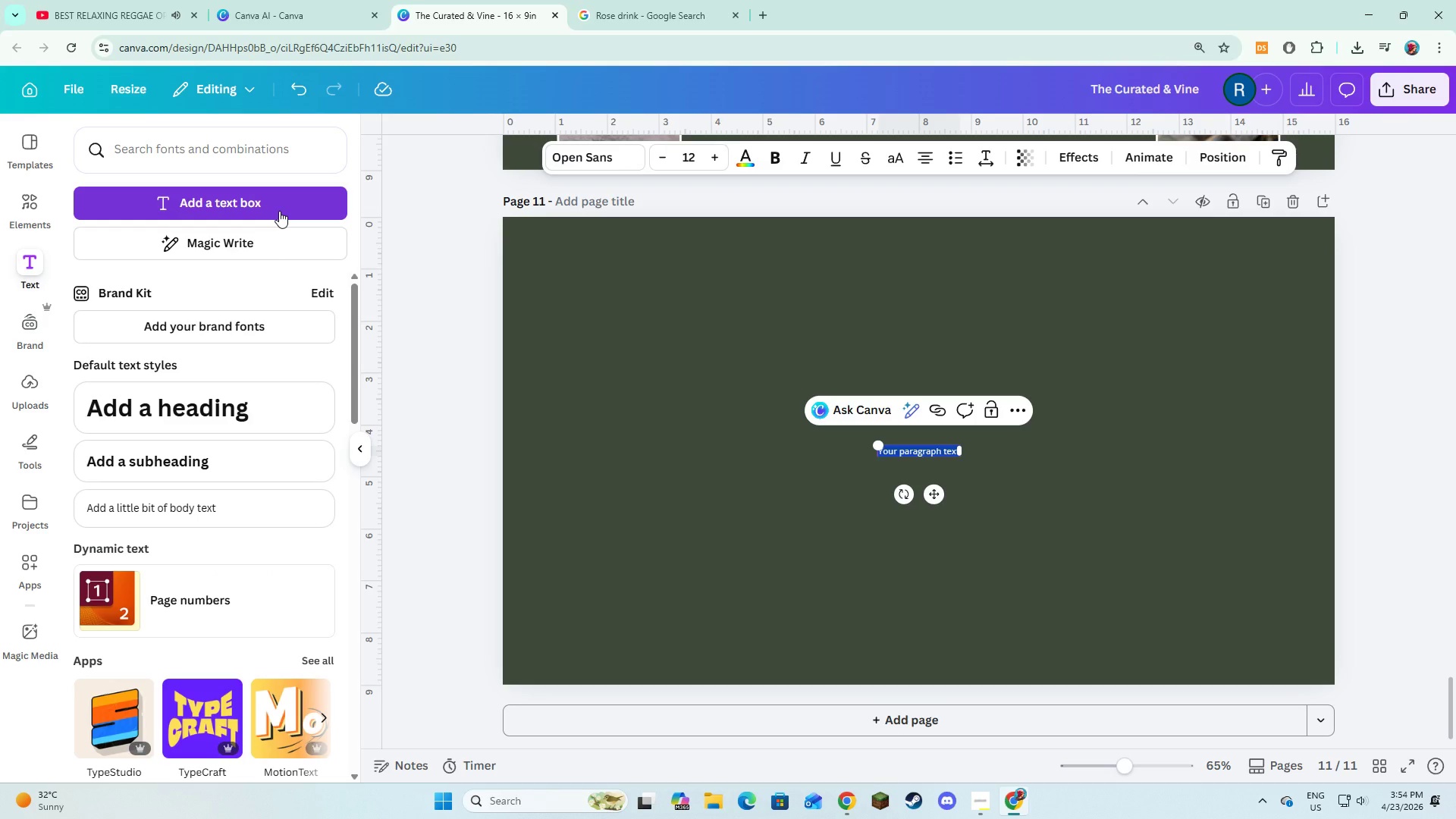 
type(Be prepared to explain your reasonn)
key(Backspace)
type(ing.)
 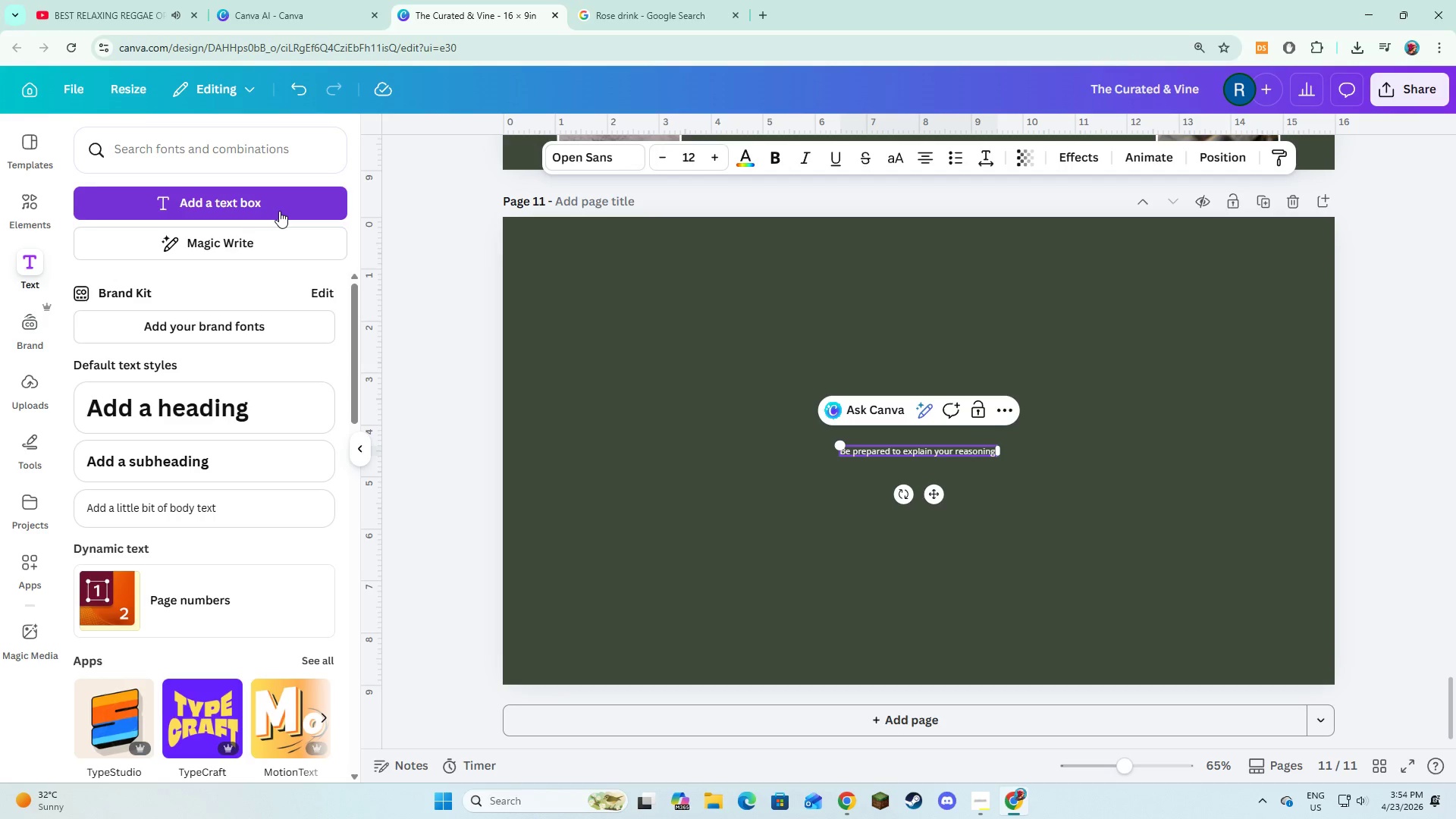 
key(Control+ControlLeft)
 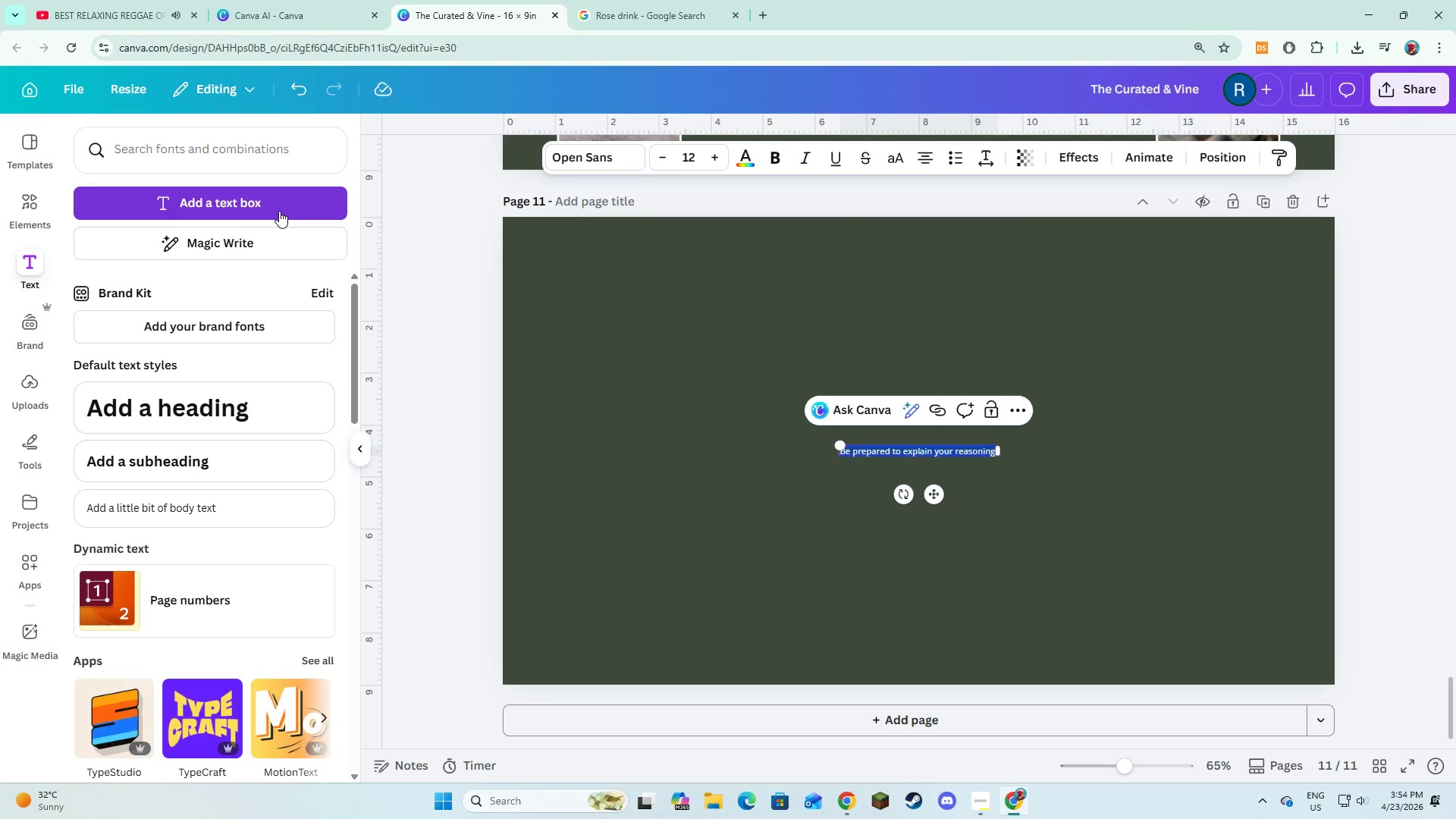 
key(Control+A)
 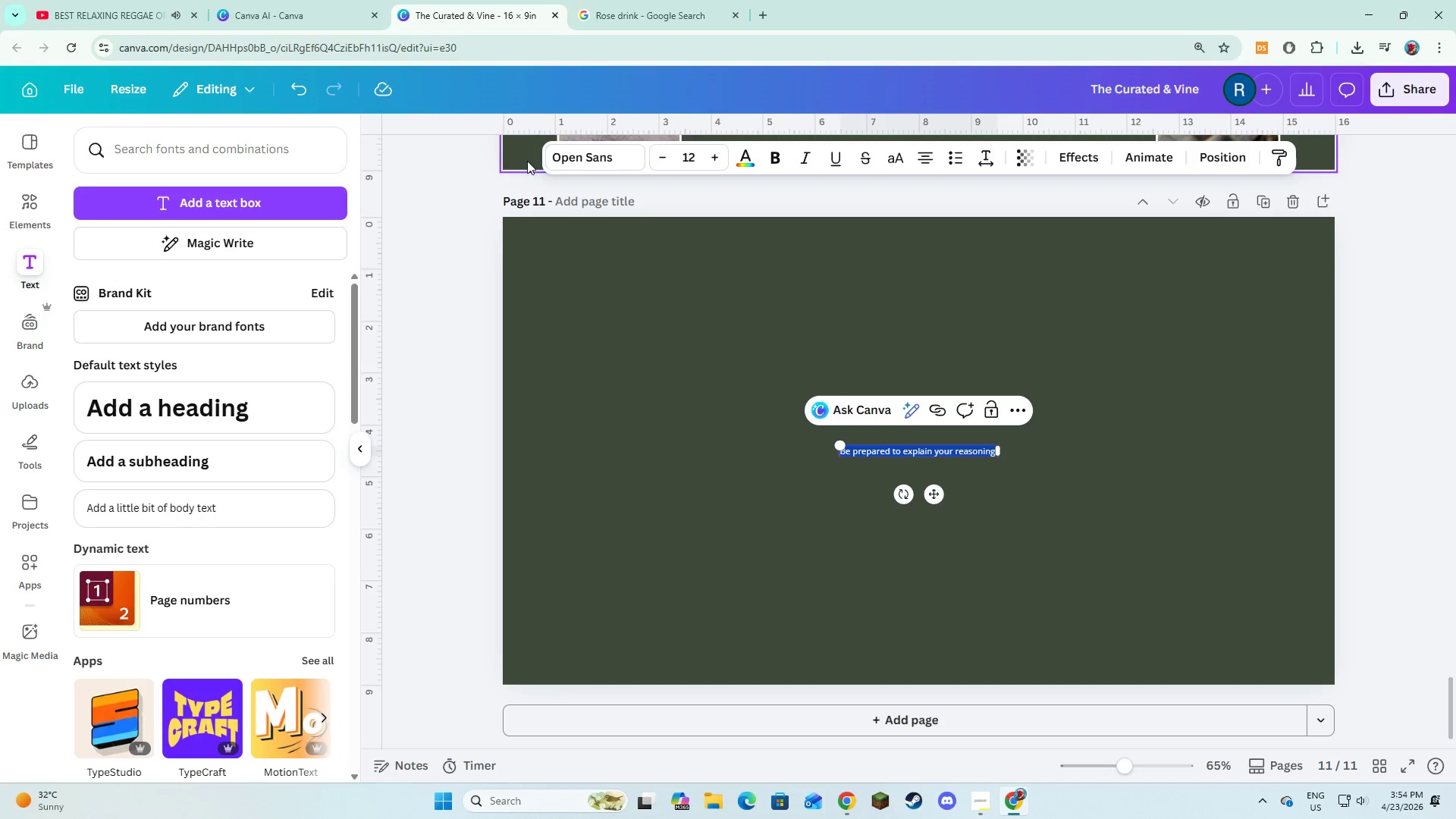 
left_click([559, 154])
 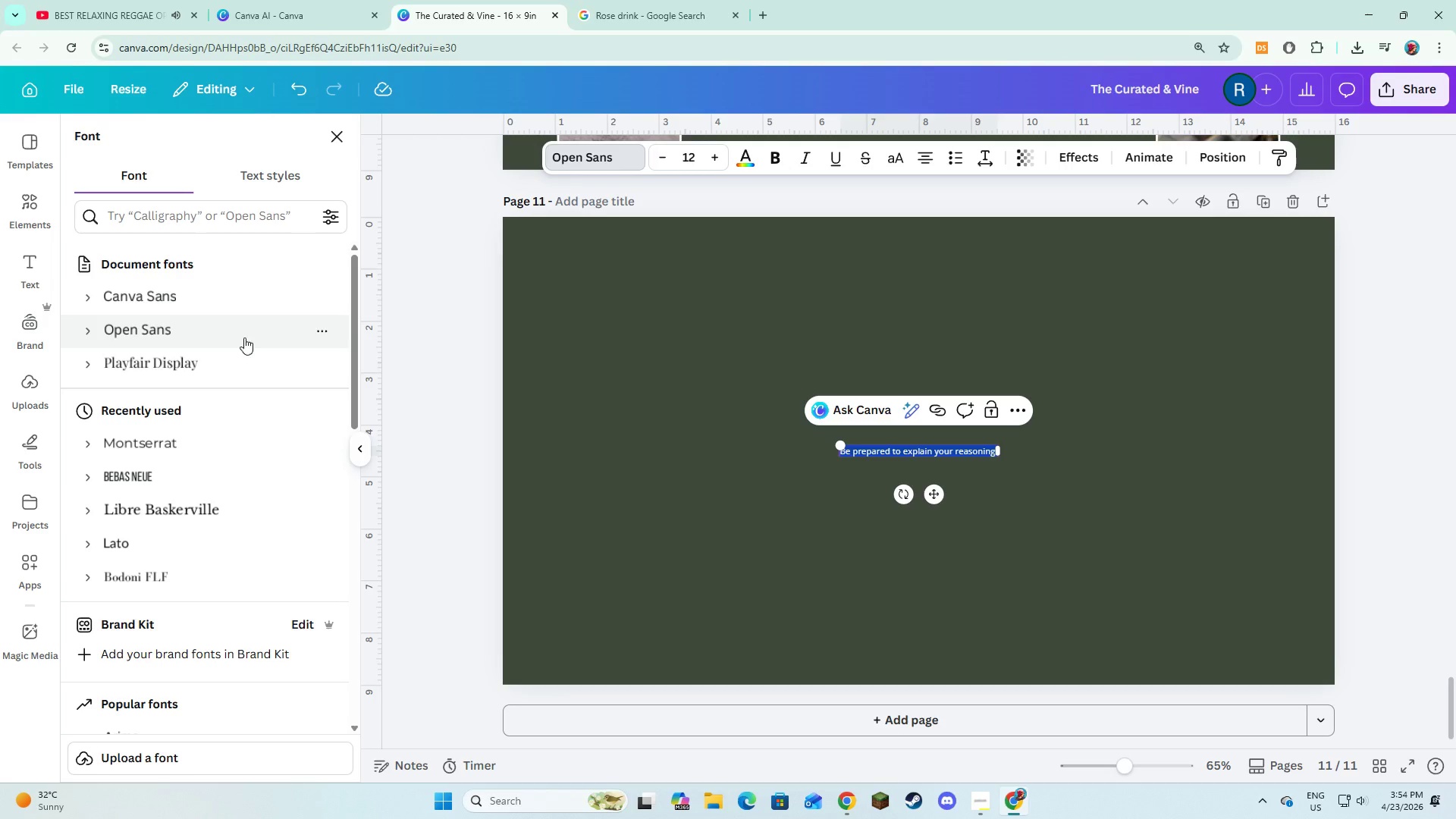 
left_click([240, 353])
 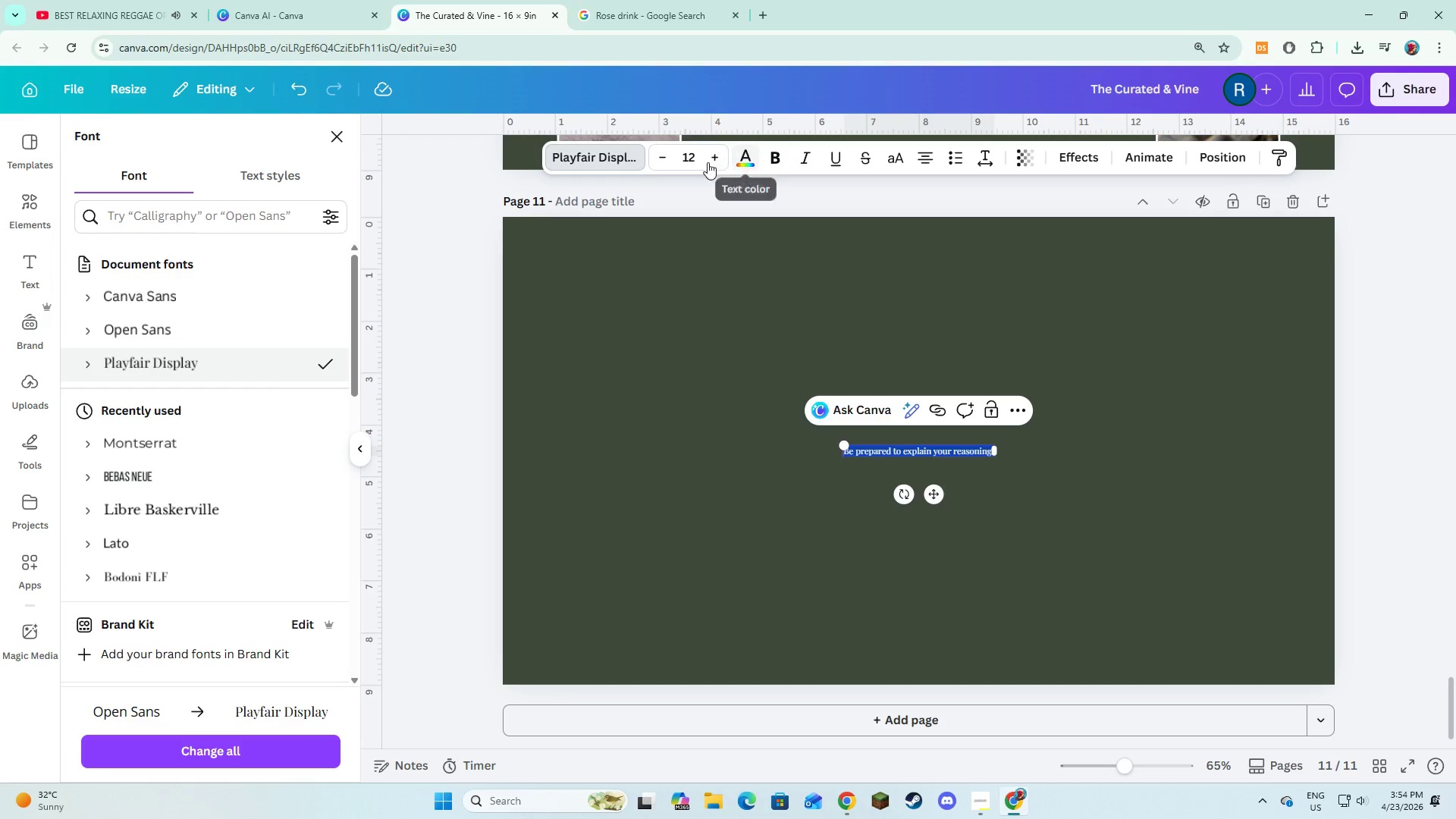 
double_click([708, 162])
 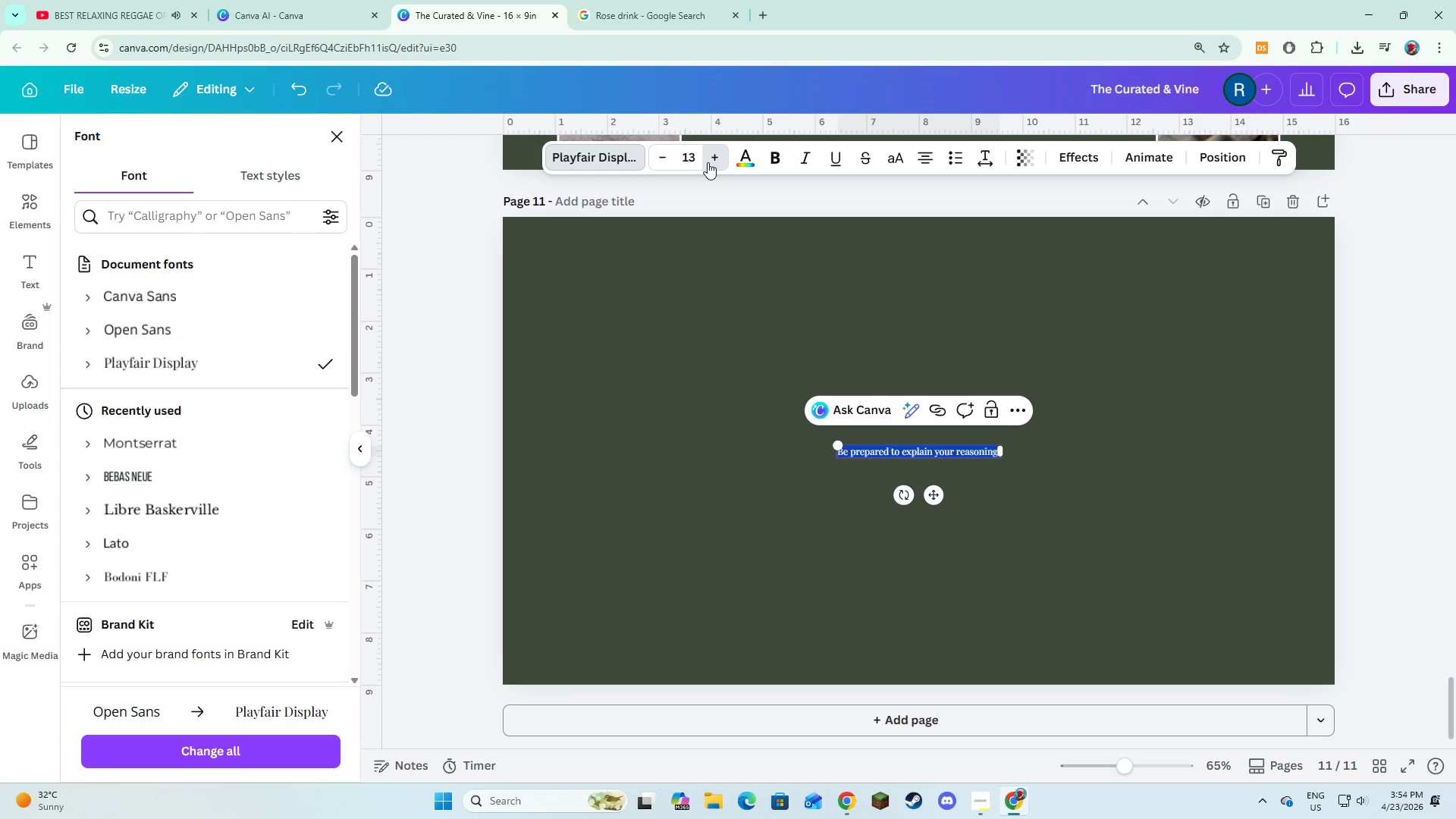 
triple_click([708, 162])
 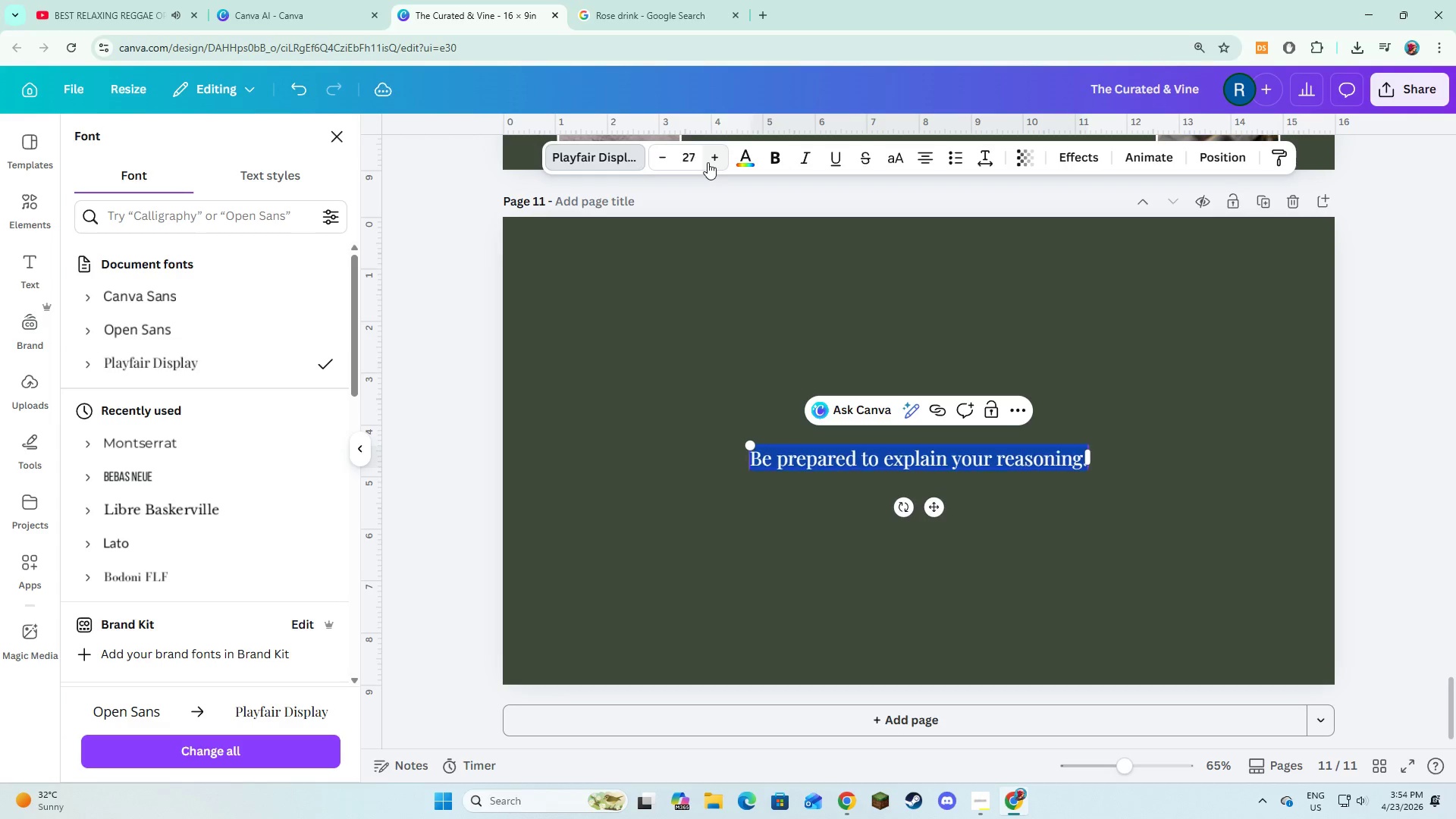 
triple_click([708, 162])
 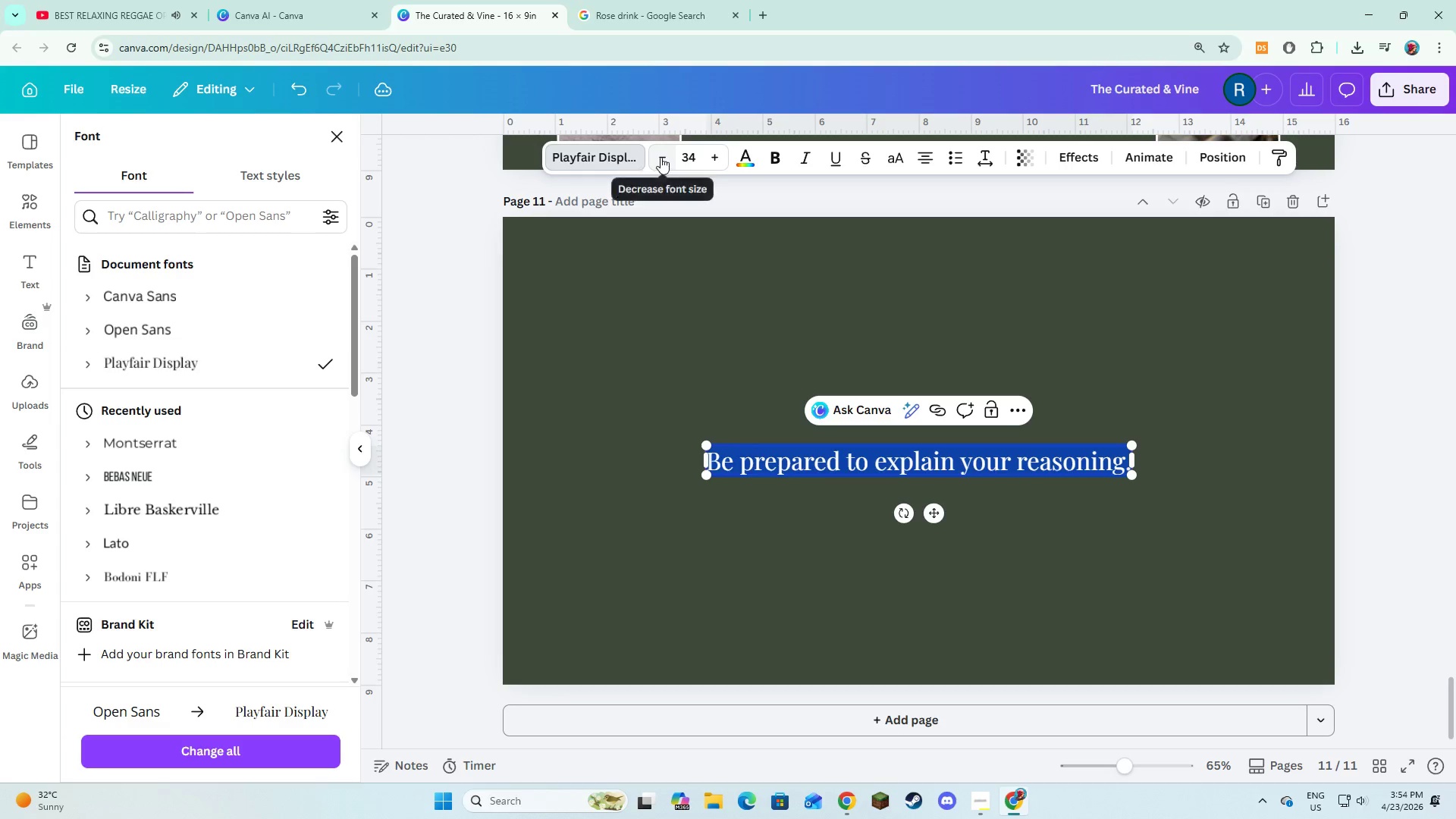 
double_click([661, 157])
 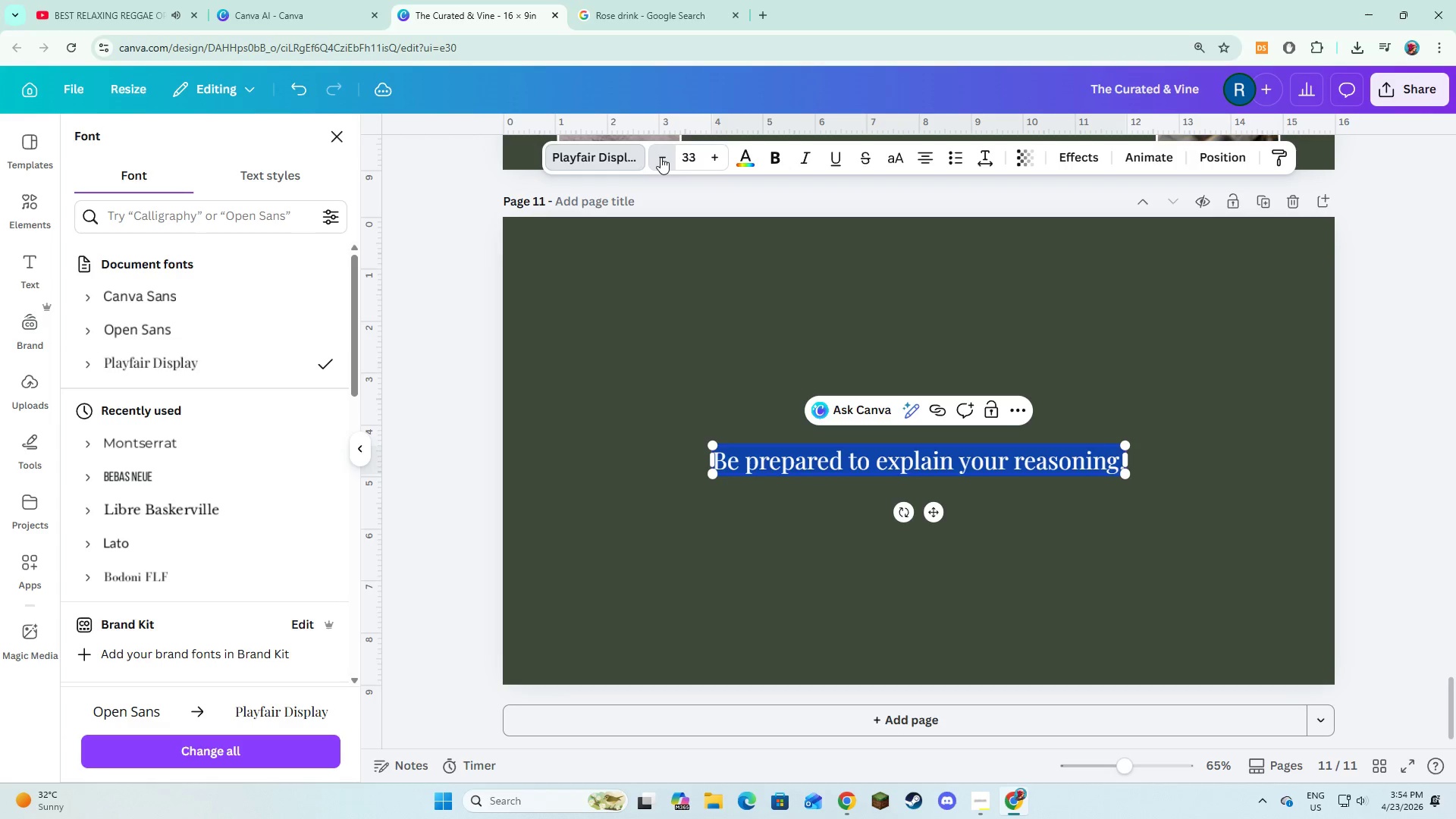 
triple_click([661, 157])
 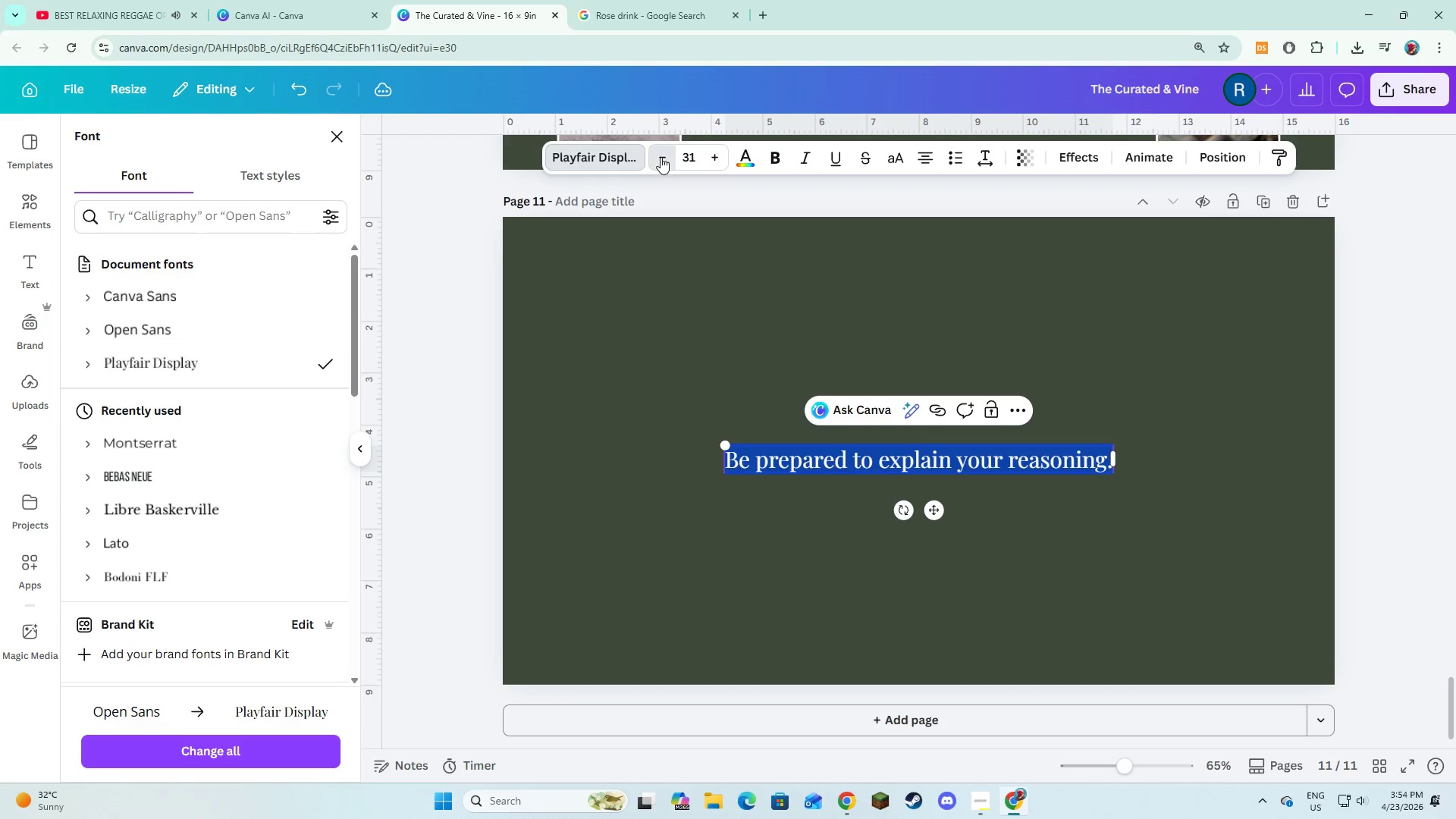 
double_click([661, 157])
 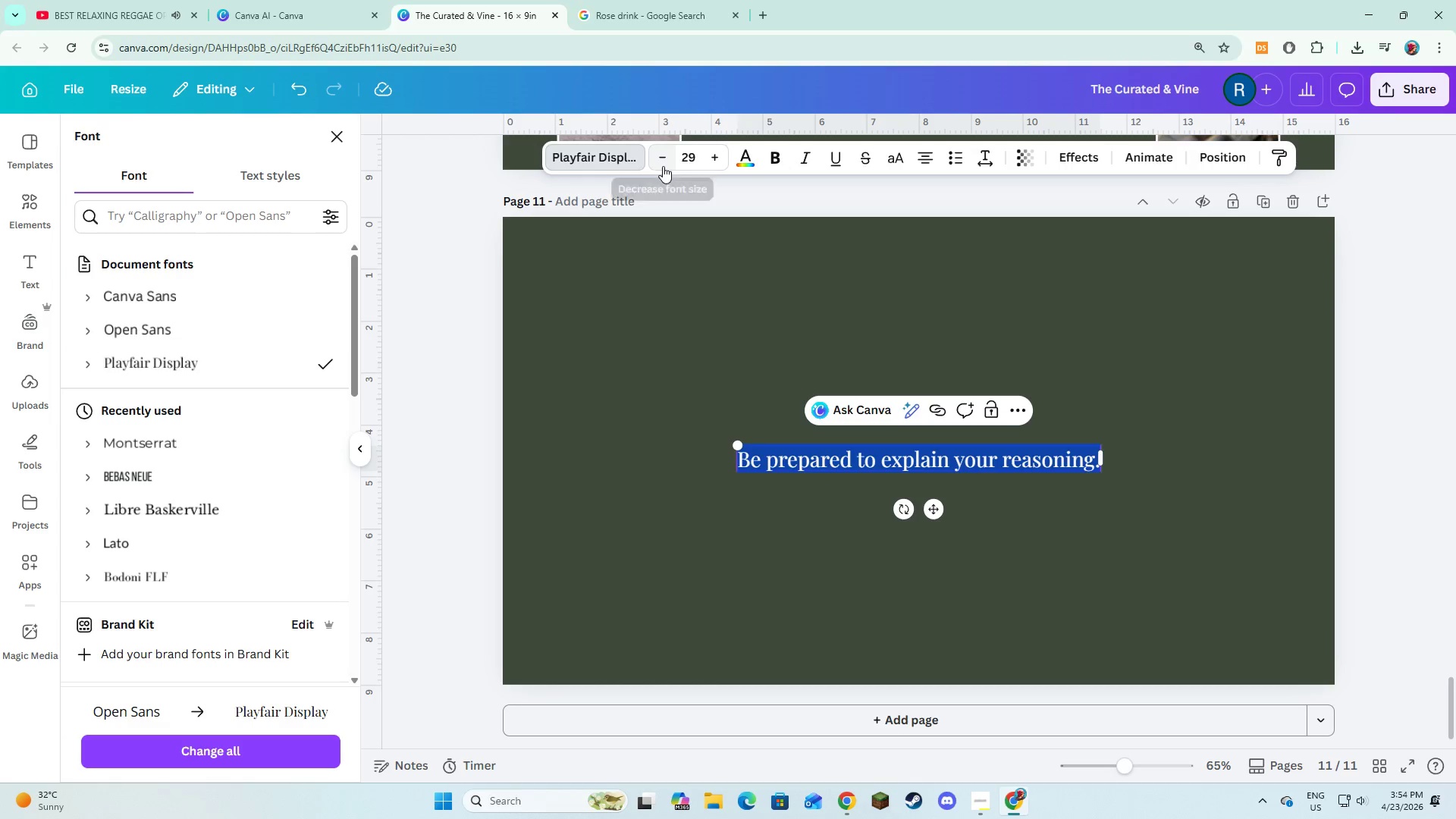 
double_click([662, 339])
 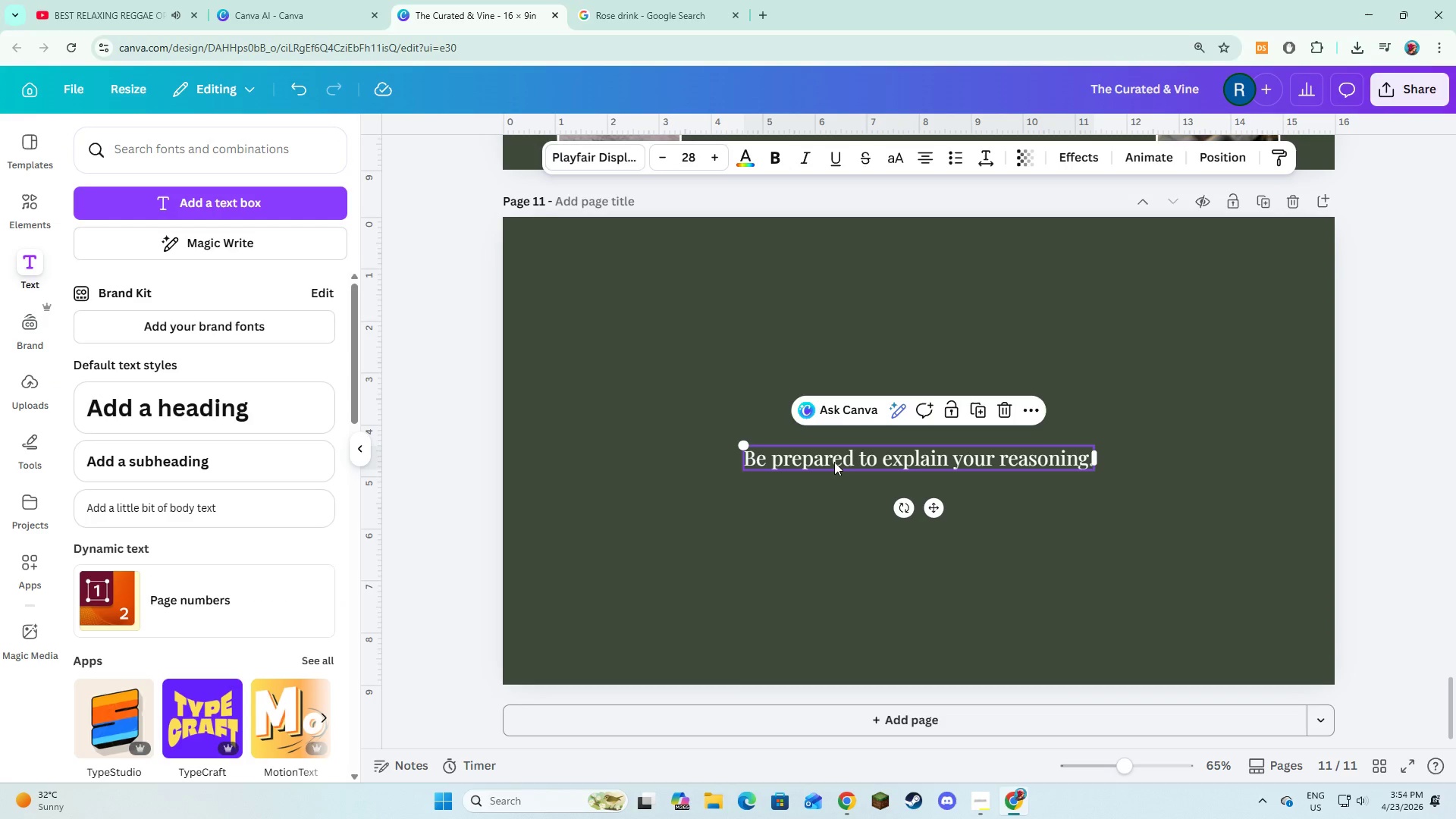 
left_click_drag(start_coordinate=[834, 462], to_coordinate=[830, 299])
 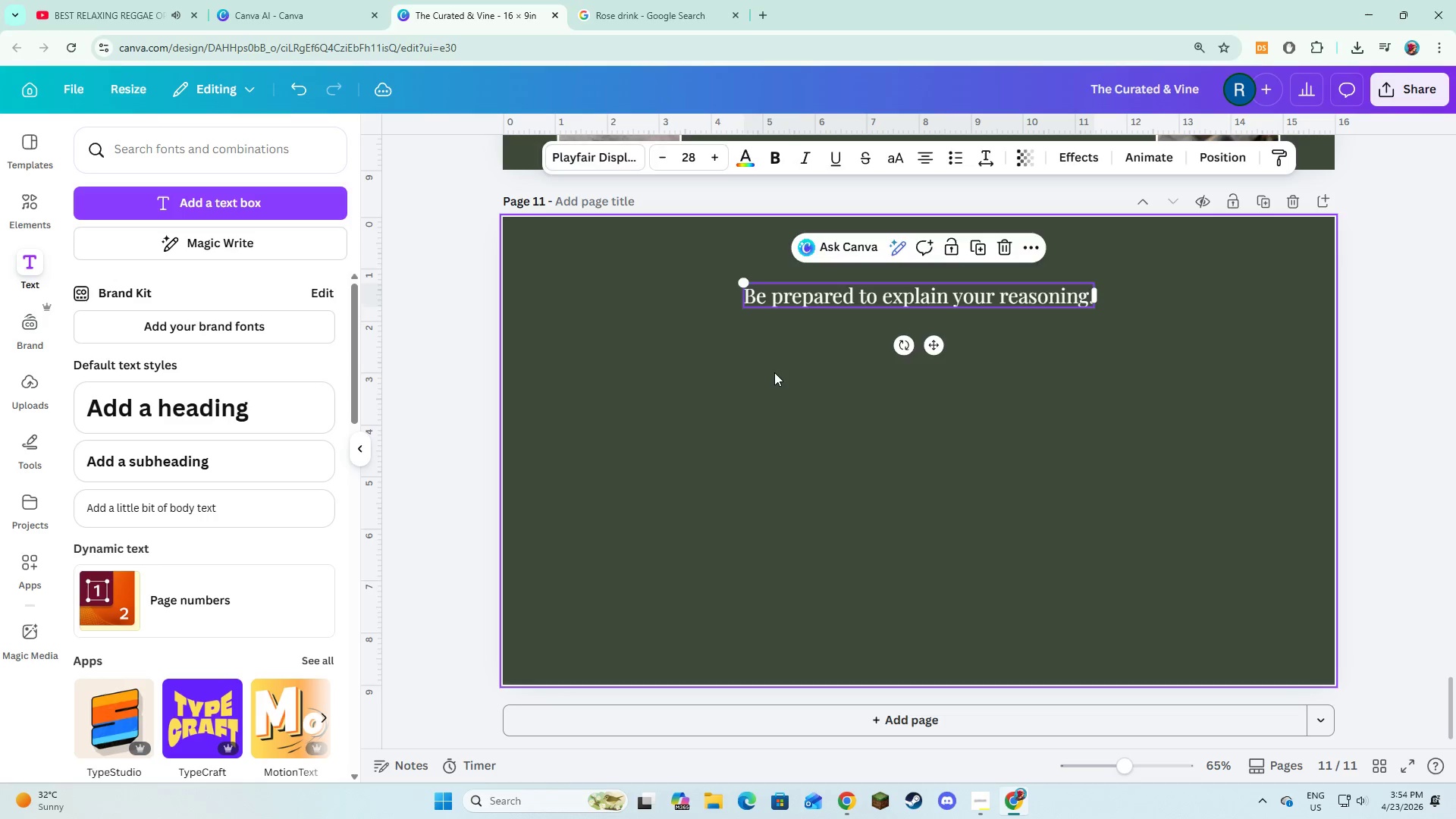 
left_click([774, 372])
 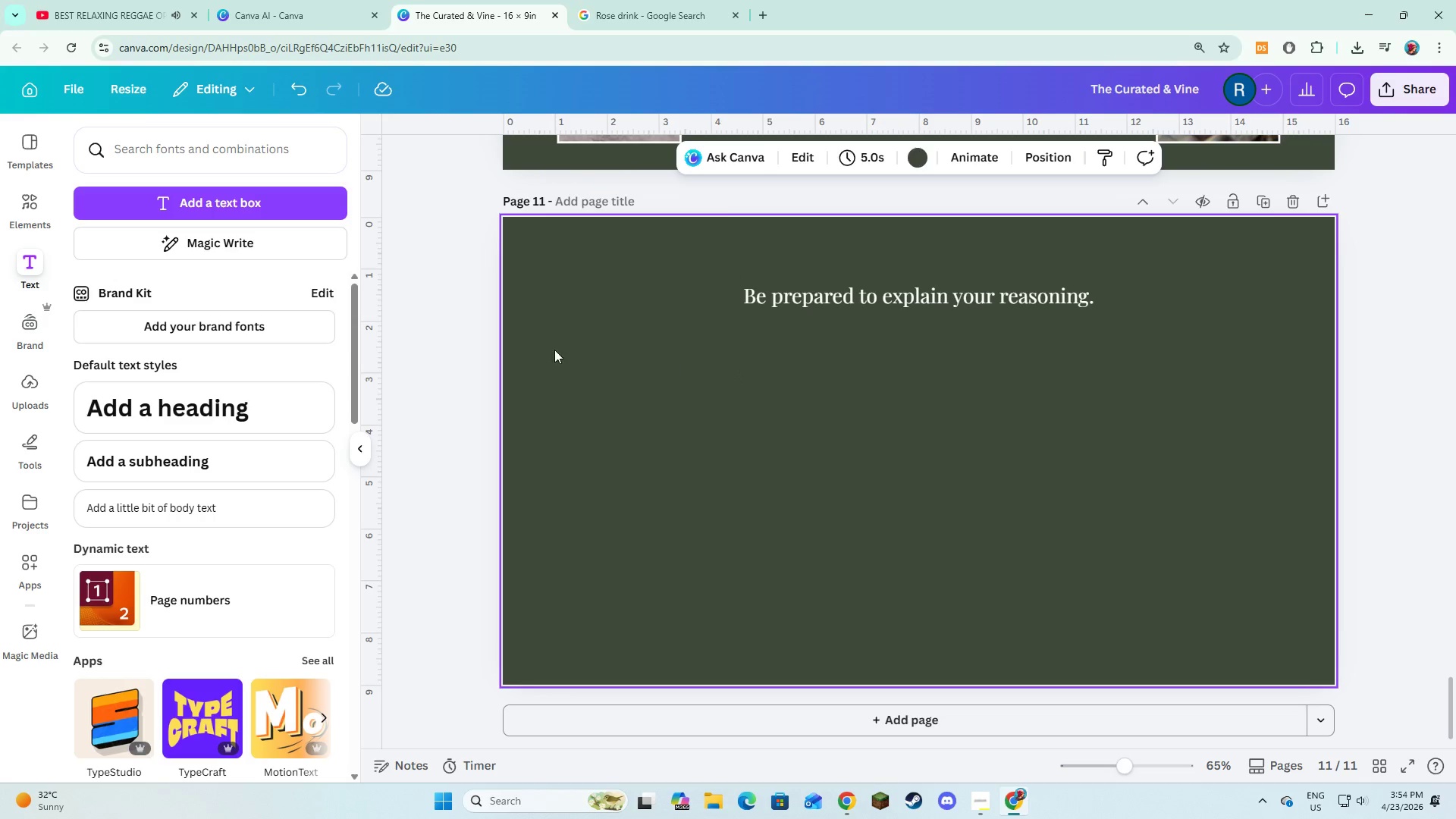 
left_click([213, 212])
 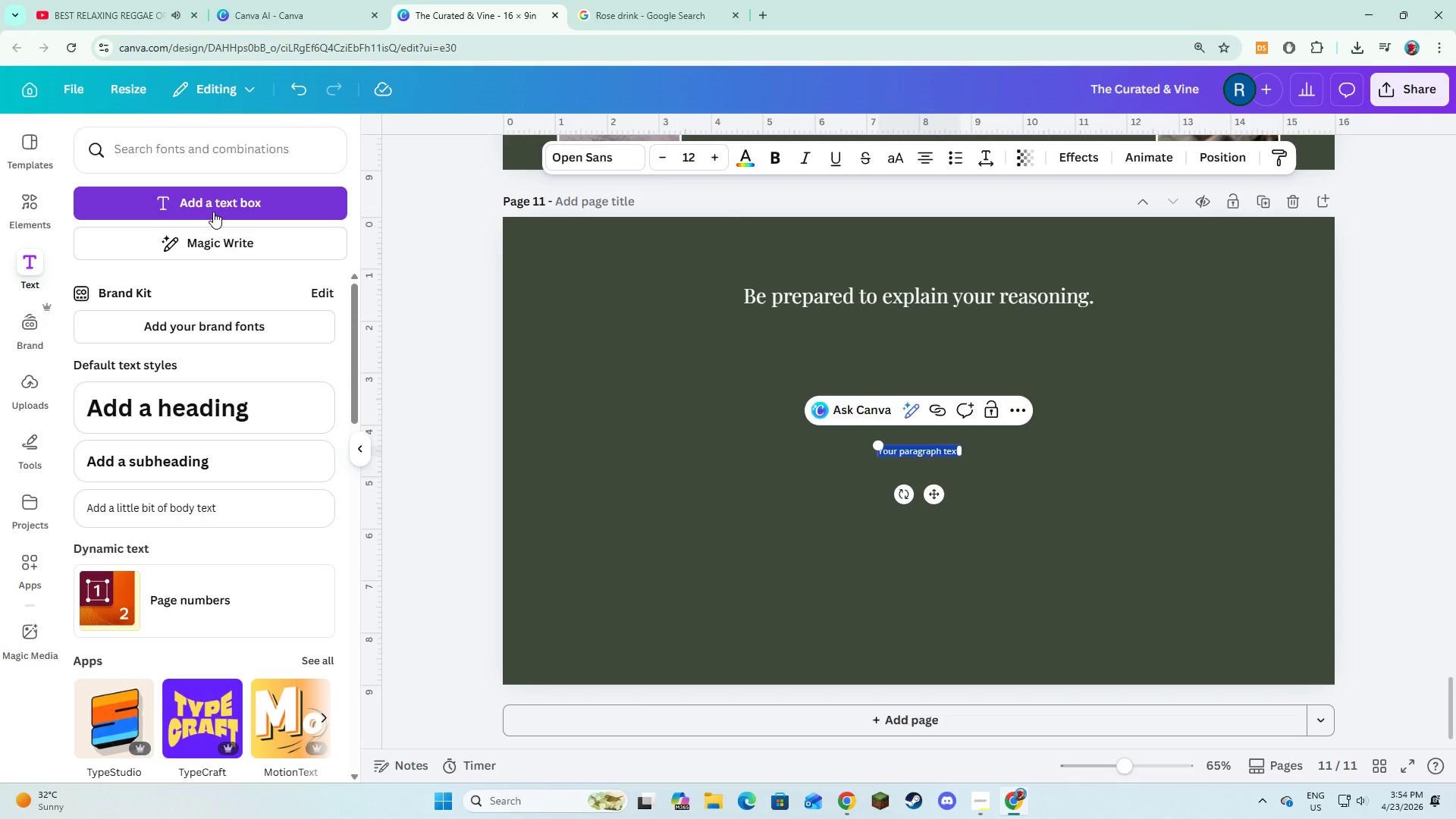 
wait(13.78)
 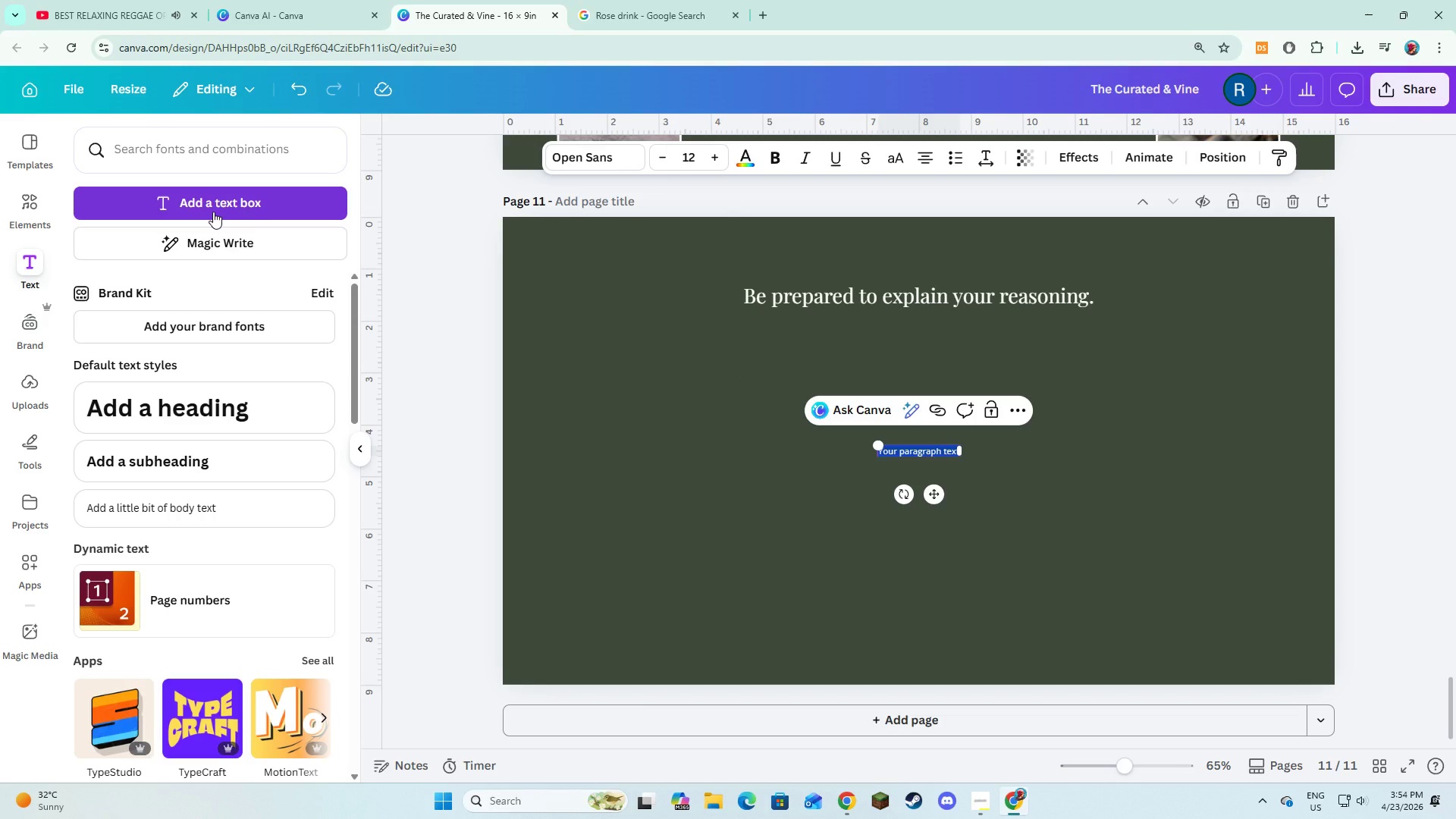 
type(A guu)
key(Backspace)
type(est slects a rich, creamy brie.)
 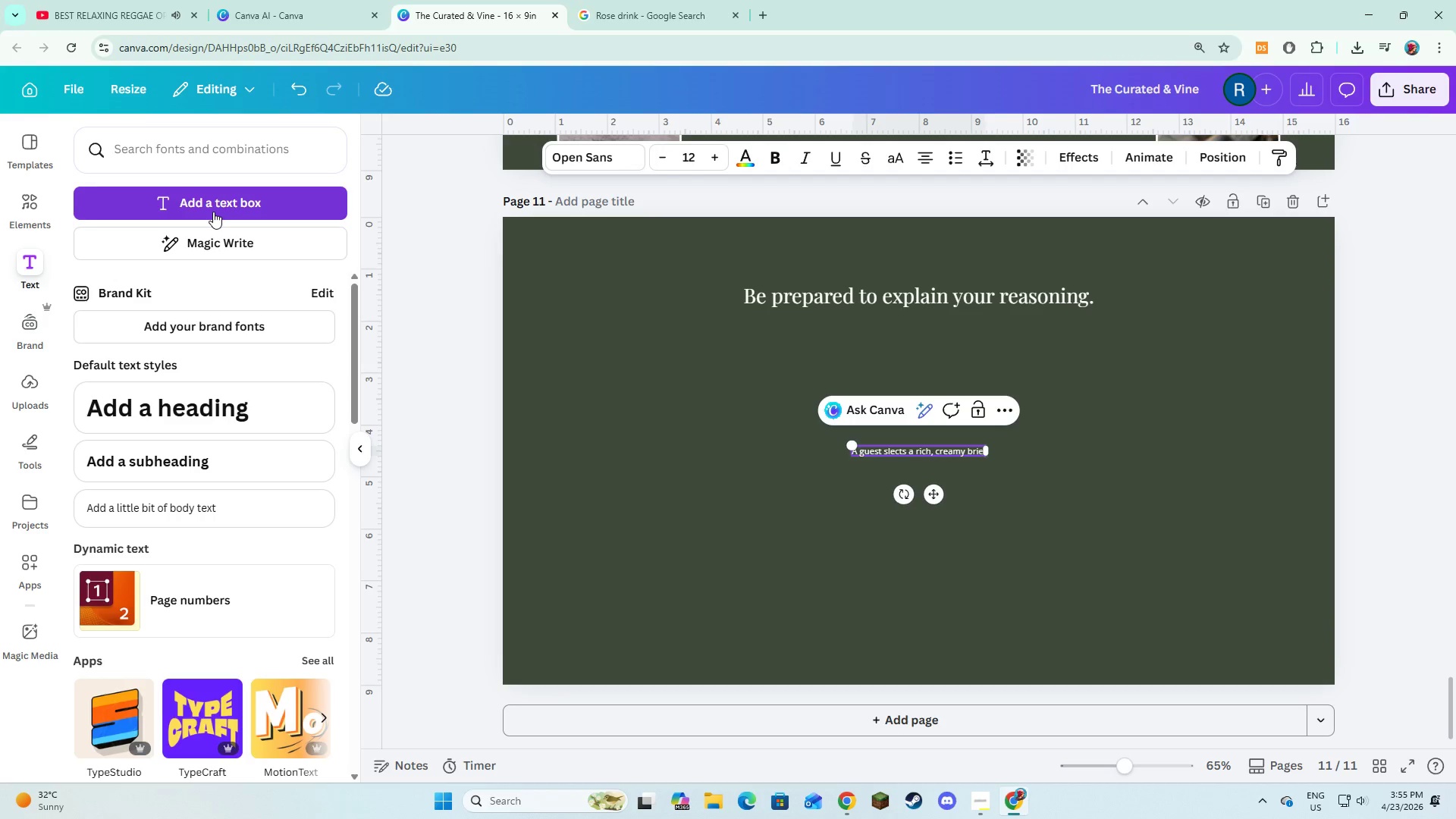 
key(Control+ControlLeft)
 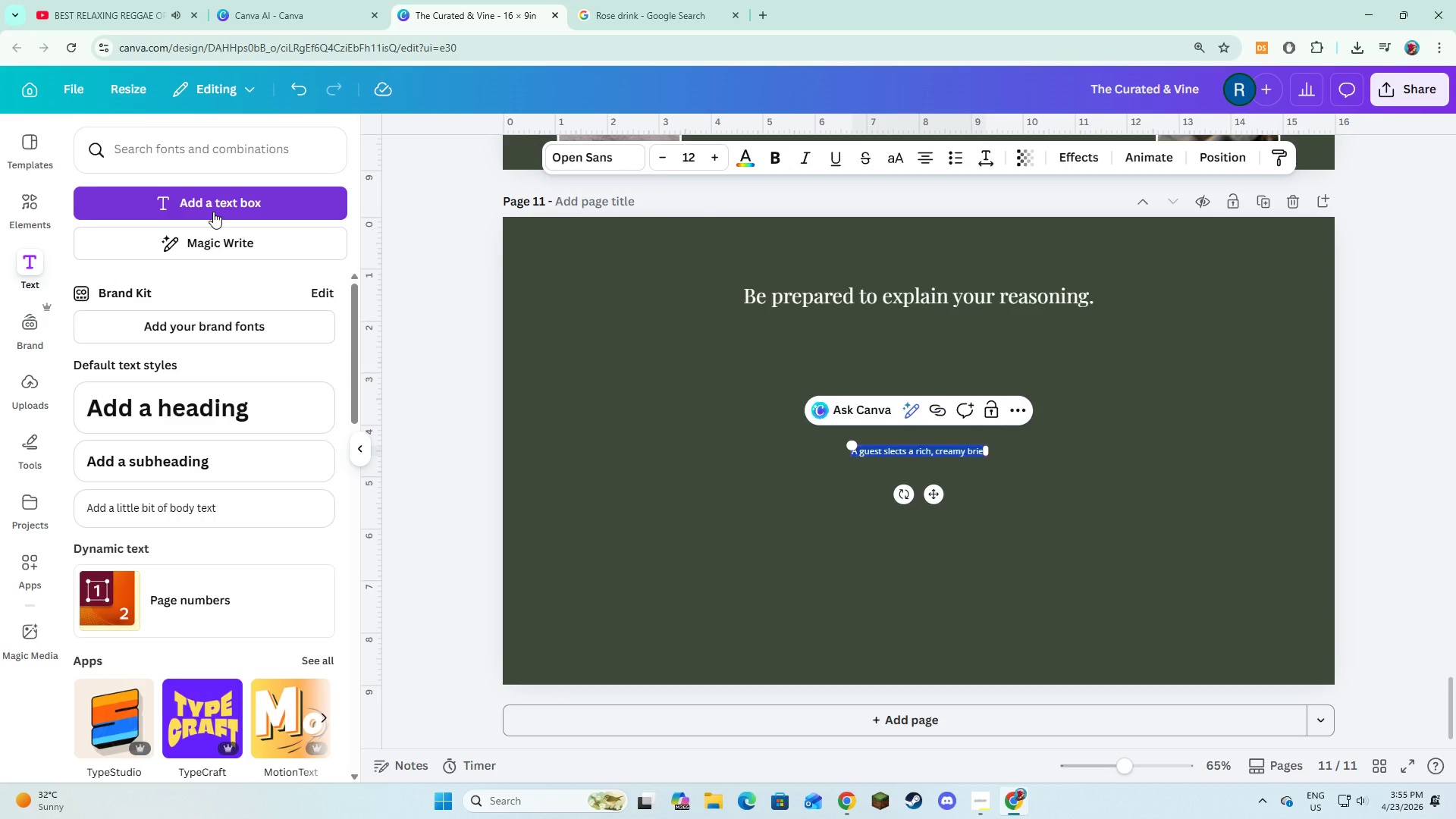 
key(Control+A)
 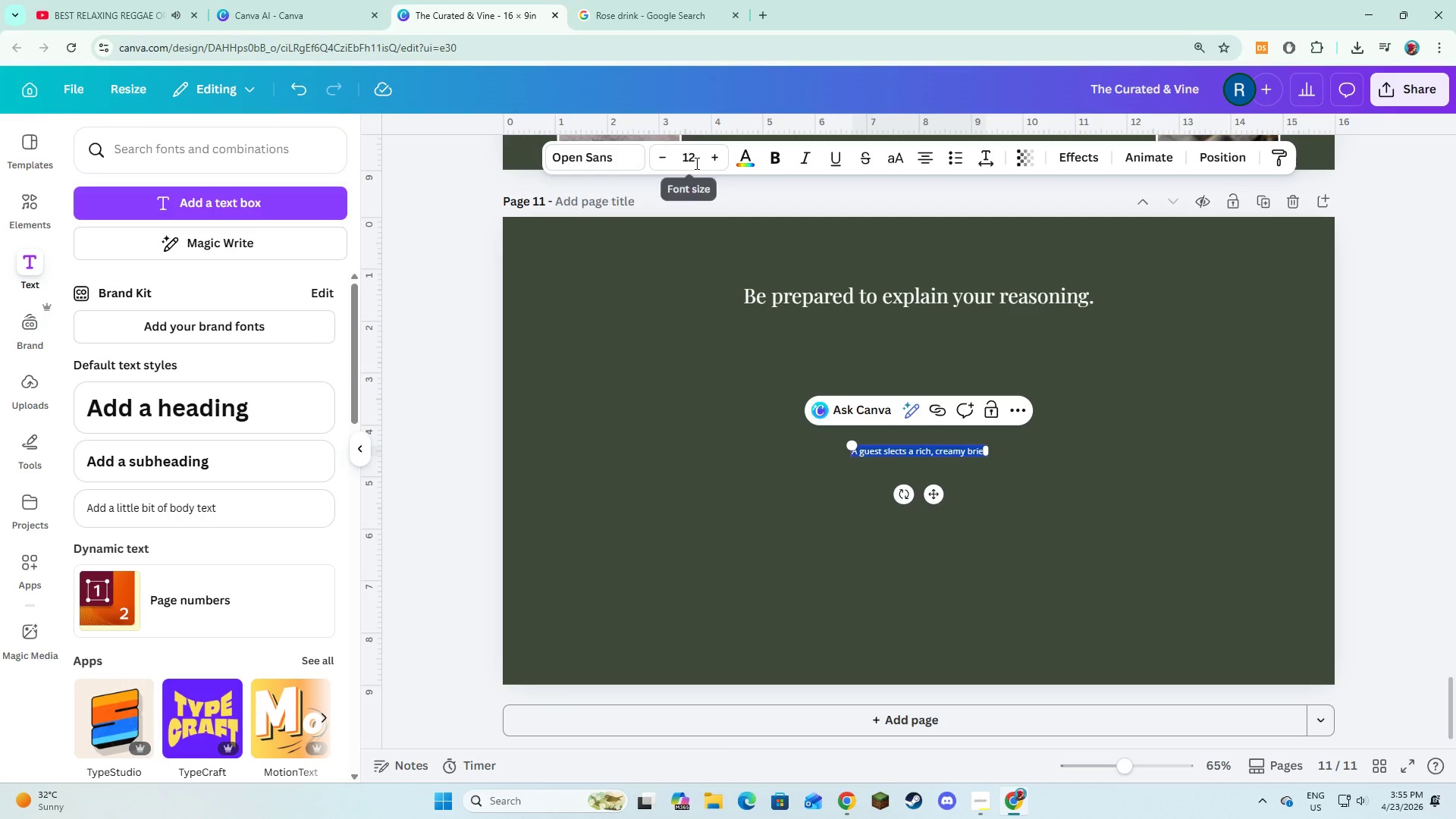 
double_click([709, 161])
 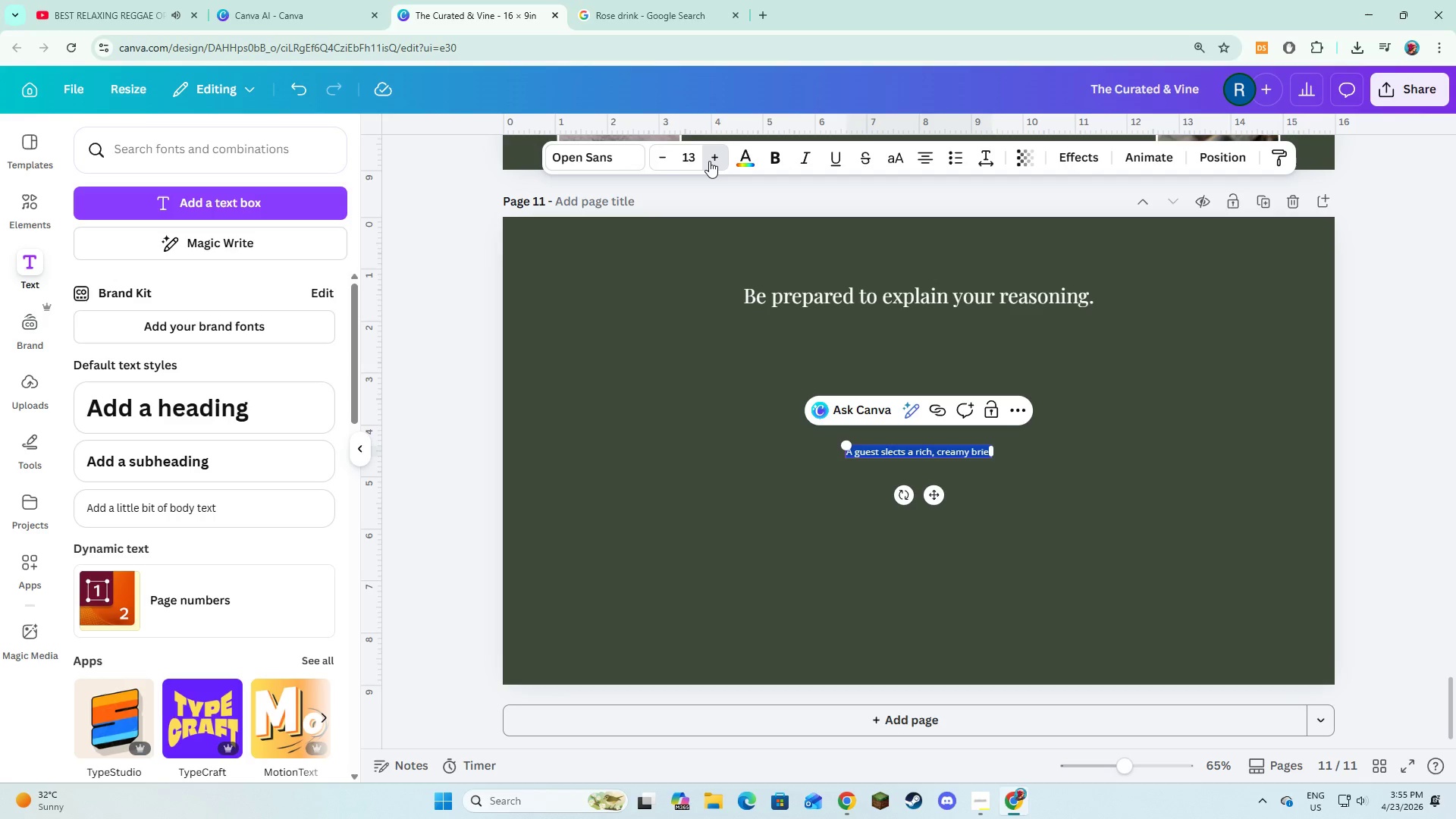 
triple_click([709, 161])
 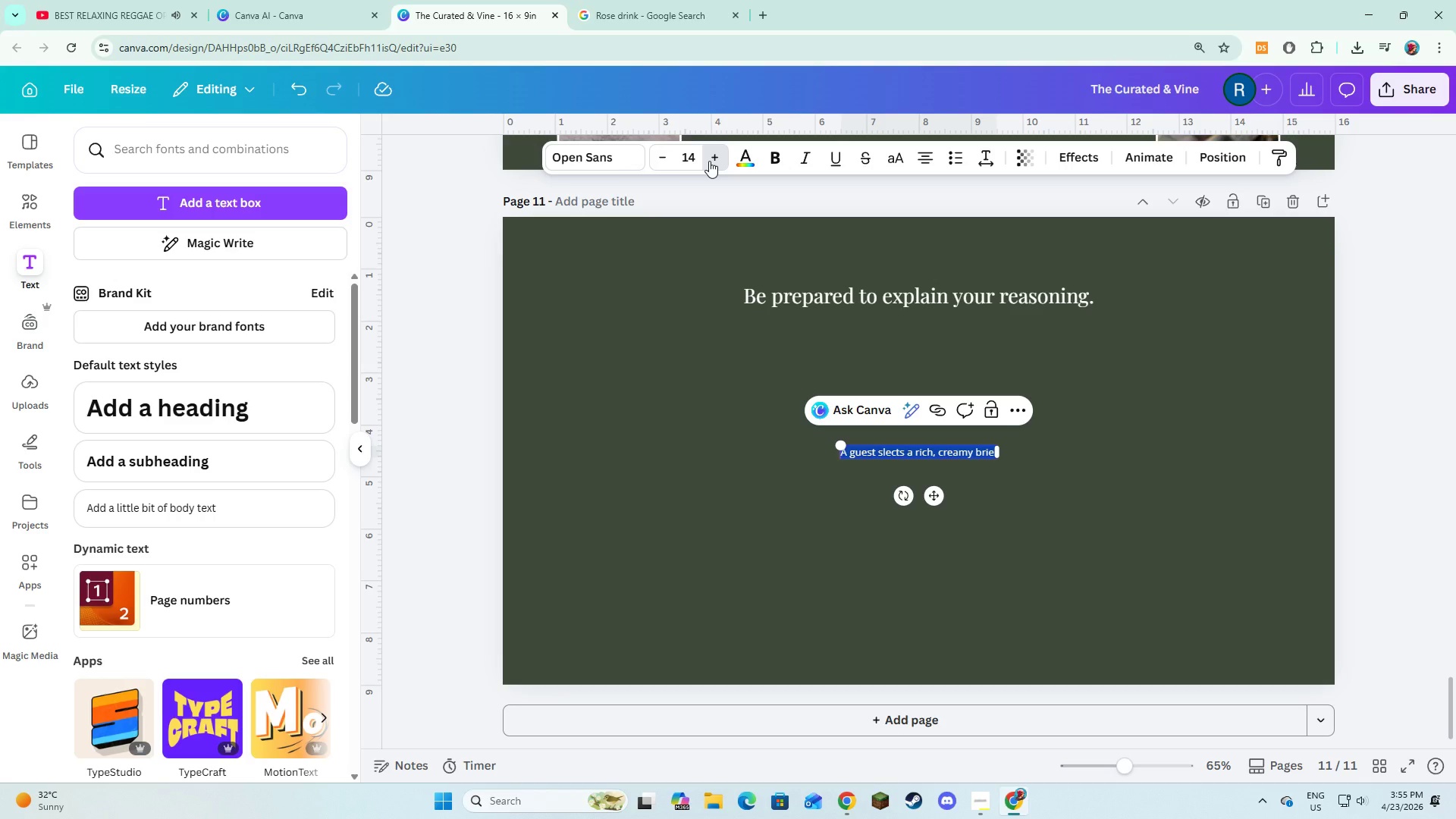 
triple_click([709, 161])
 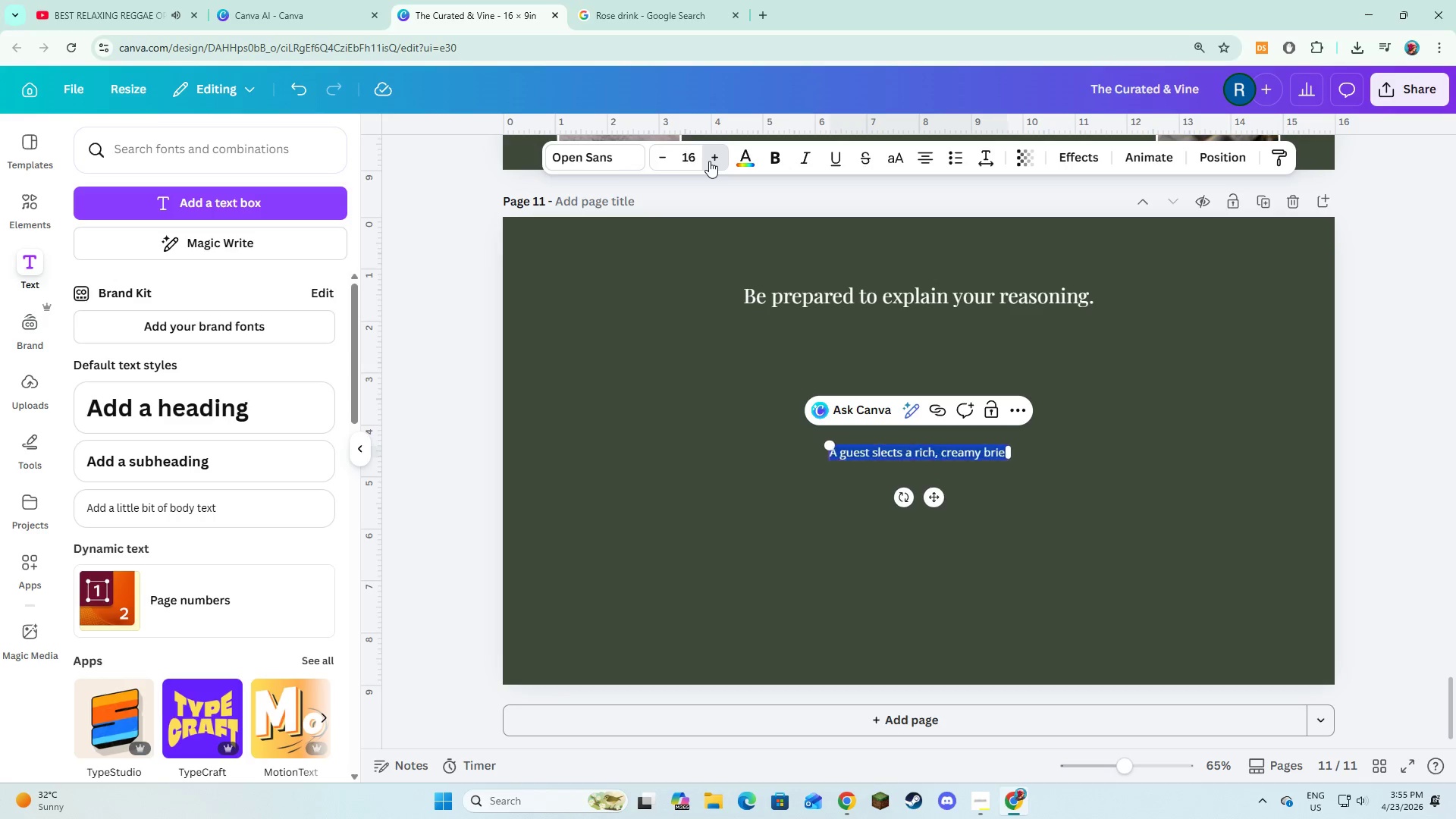 
triple_click([709, 161])
 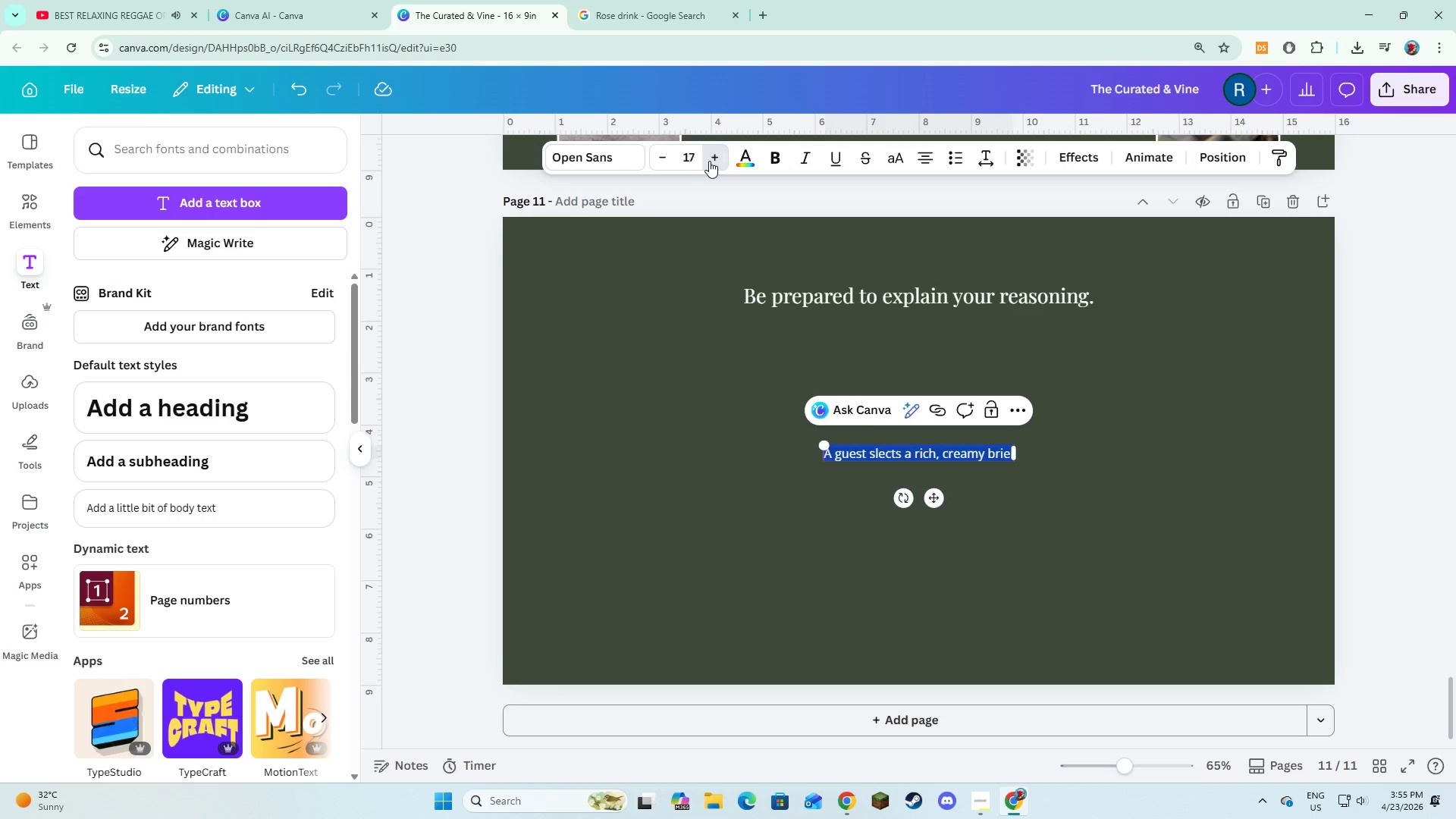 
triple_click([709, 161])
 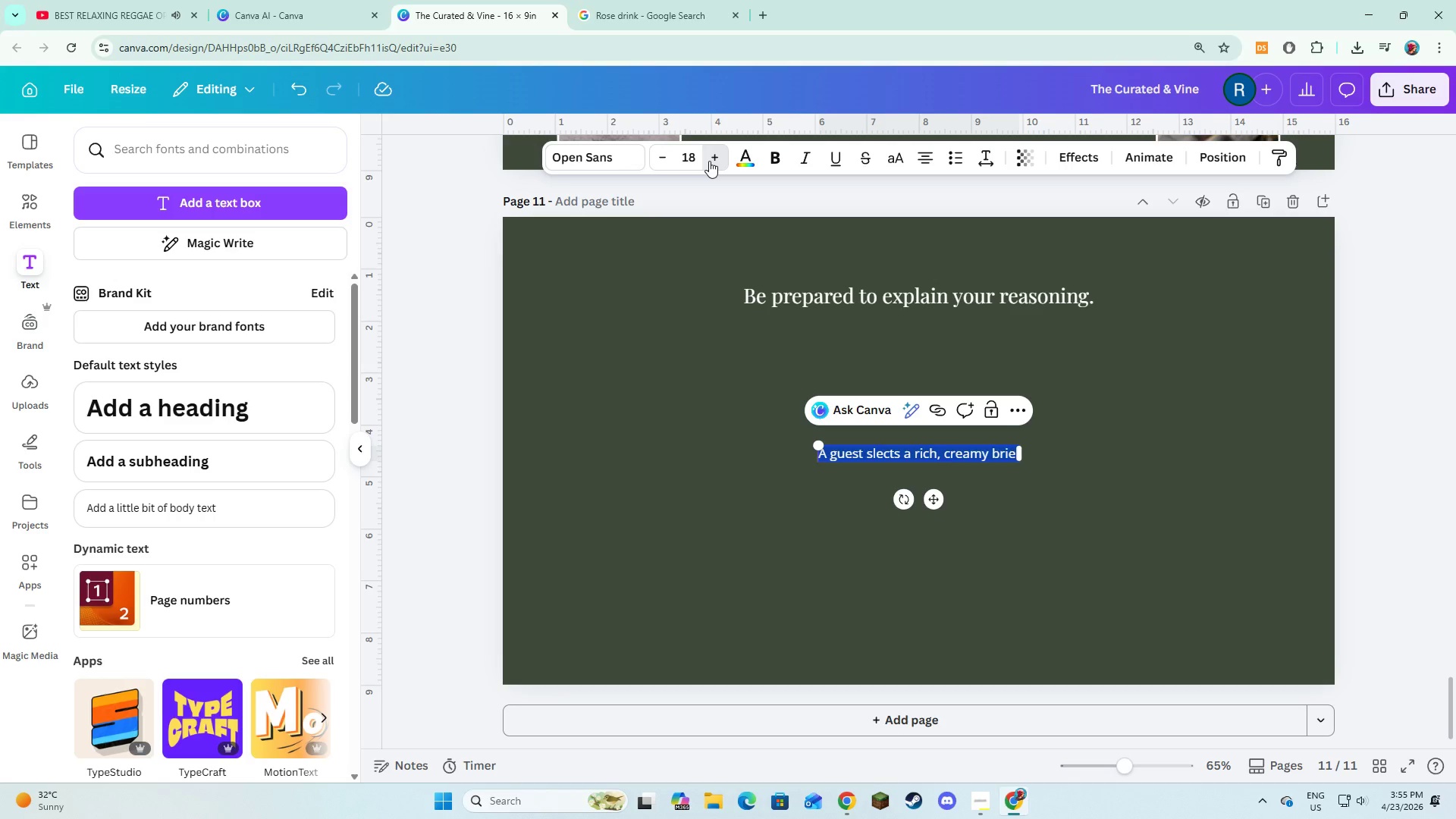 
triple_click([709, 161])
 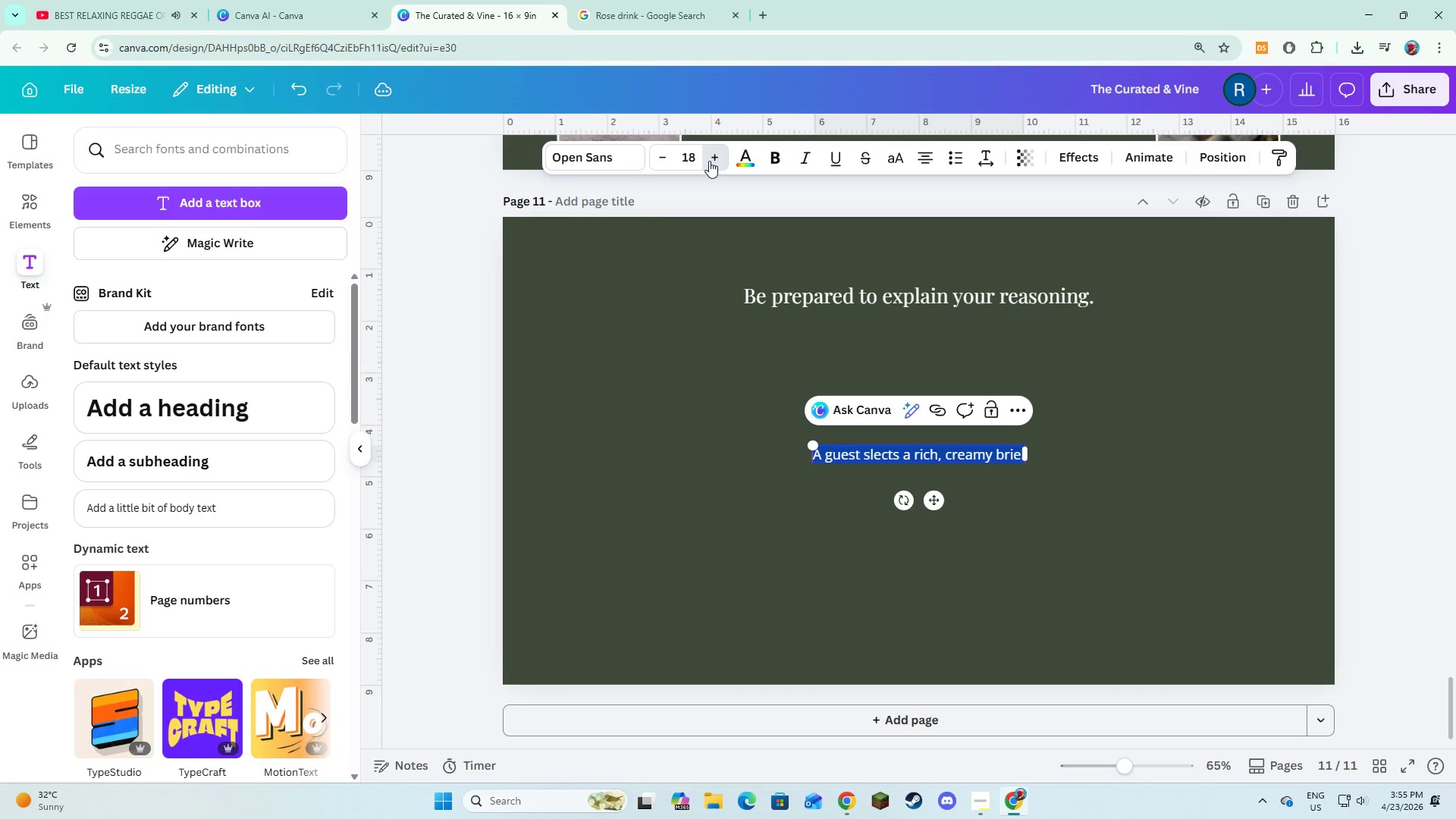 
triple_click([709, 161])
 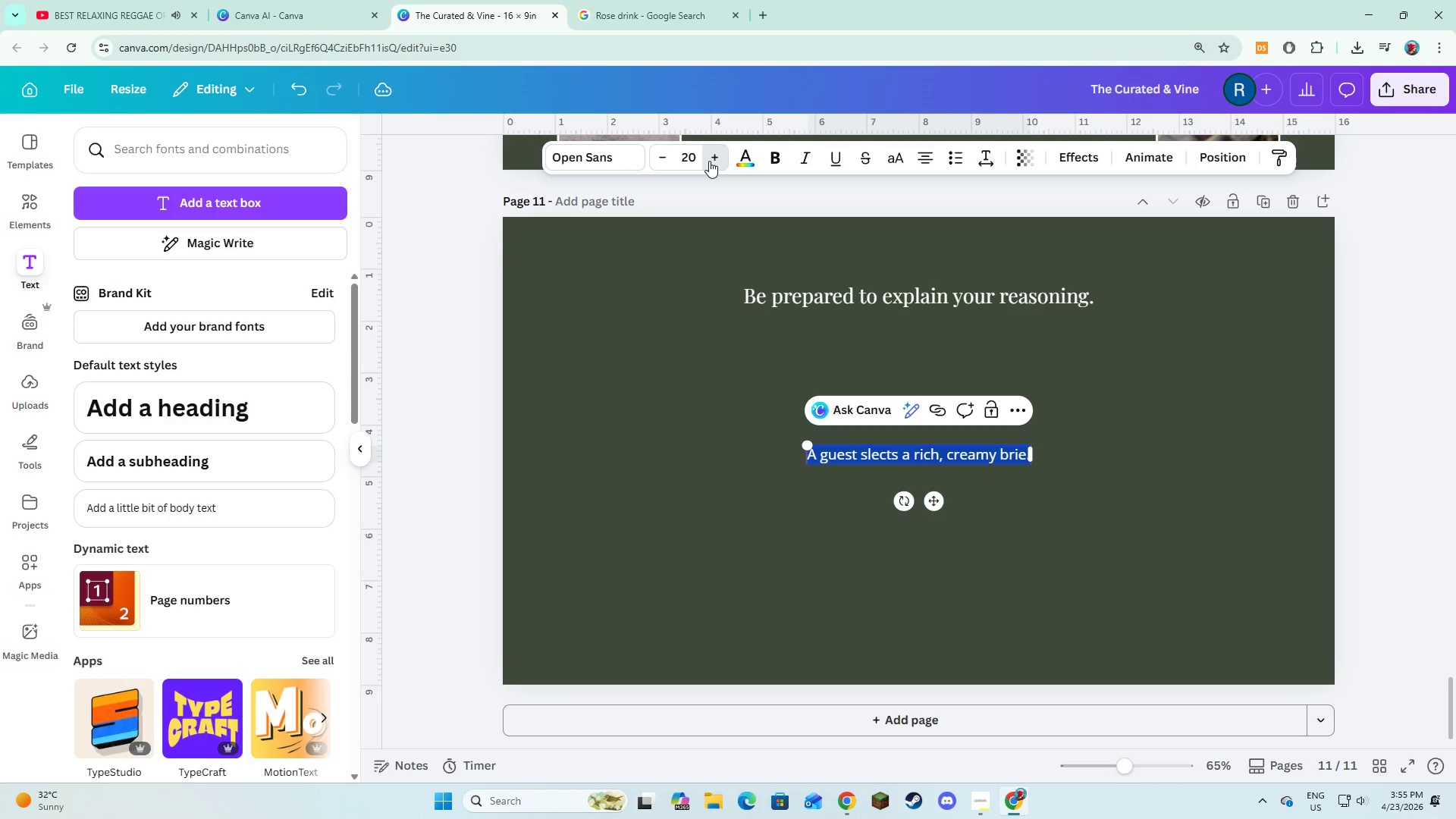 
triple_click([709, 161])
 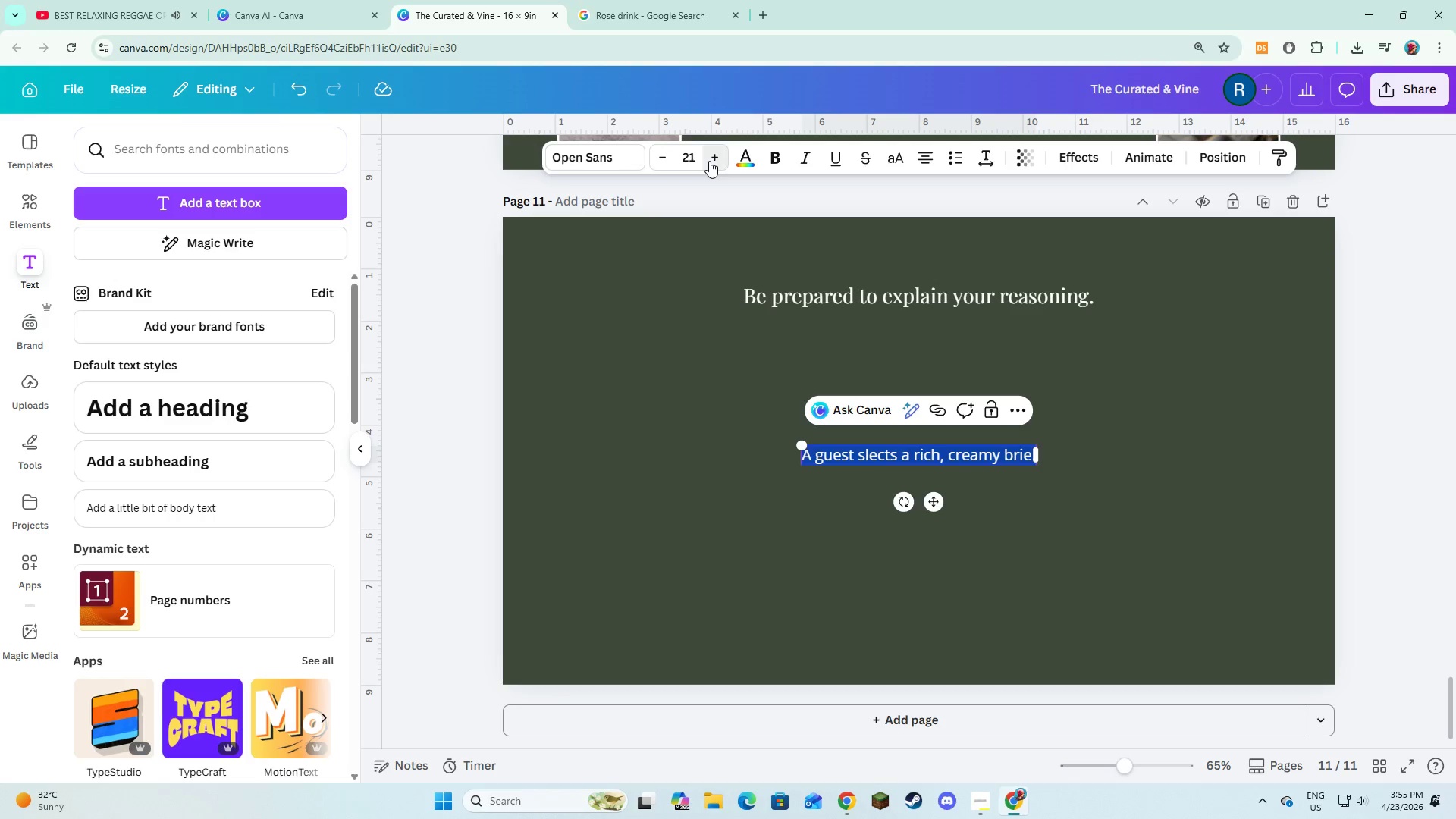 
double_click([709, 161])
 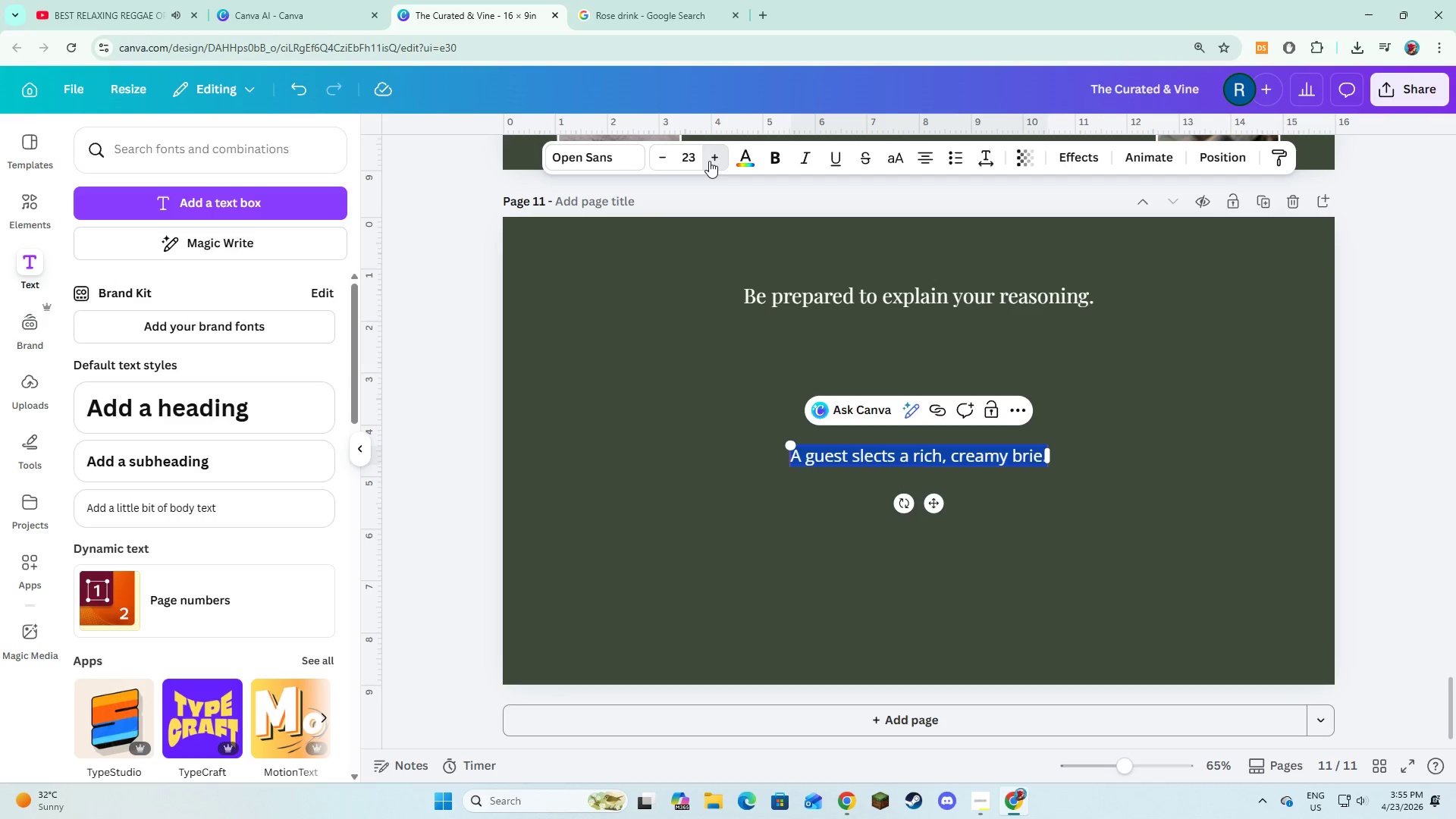 
triple_click([709, 161])
 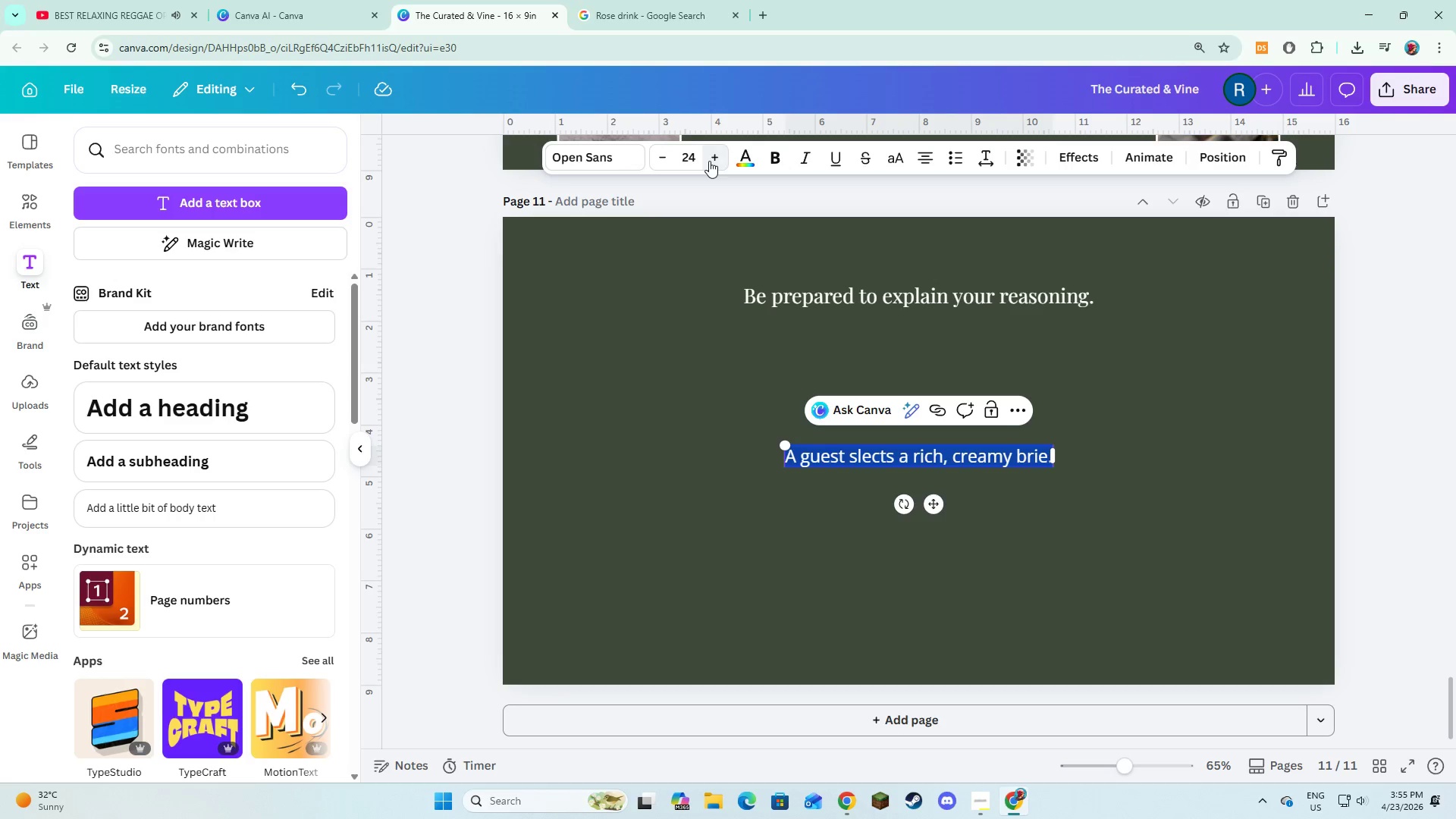 
triple_click([709, 161])
 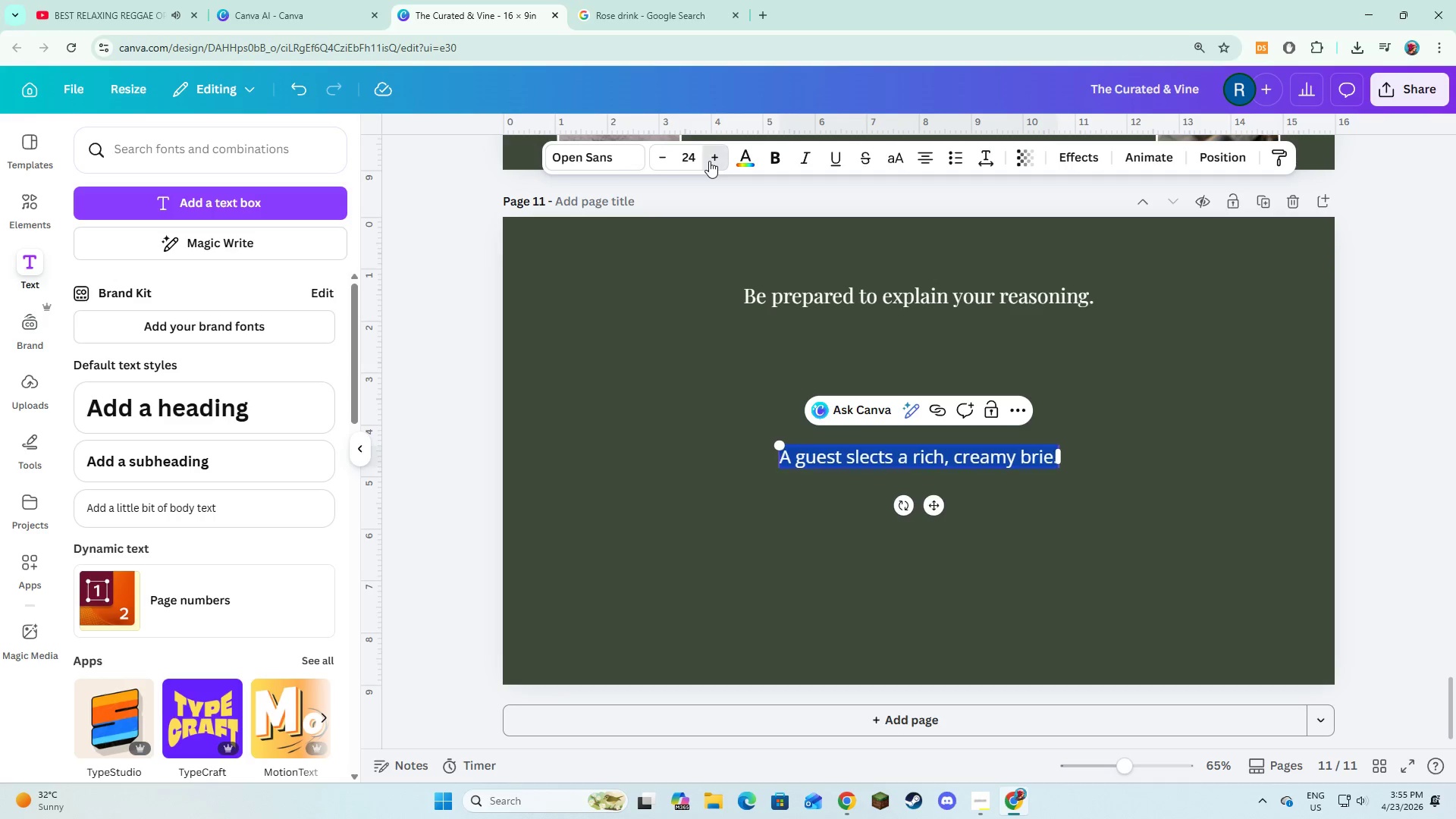 
triple_click([709, 161])
 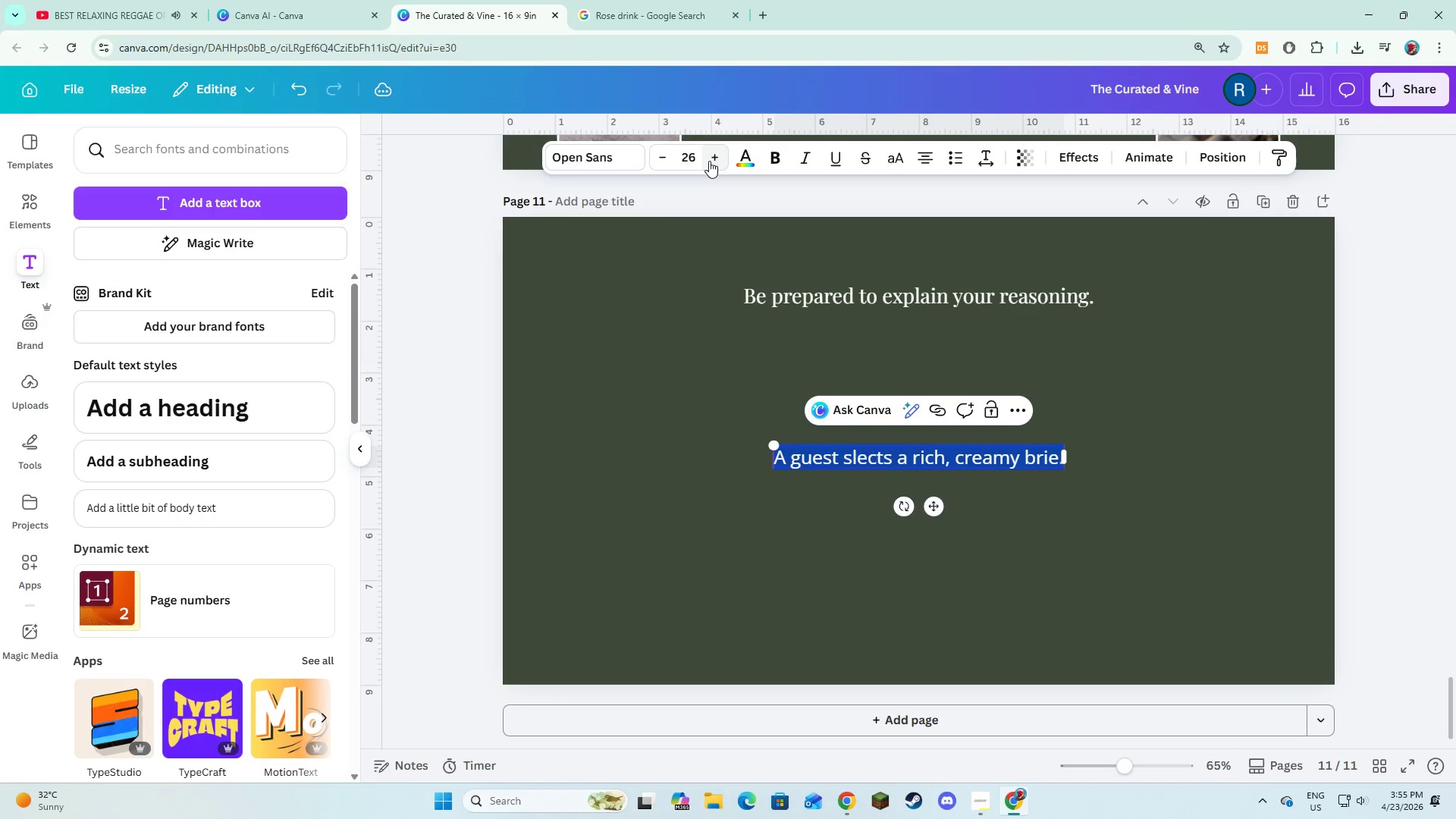 
left_click([709, 161])
 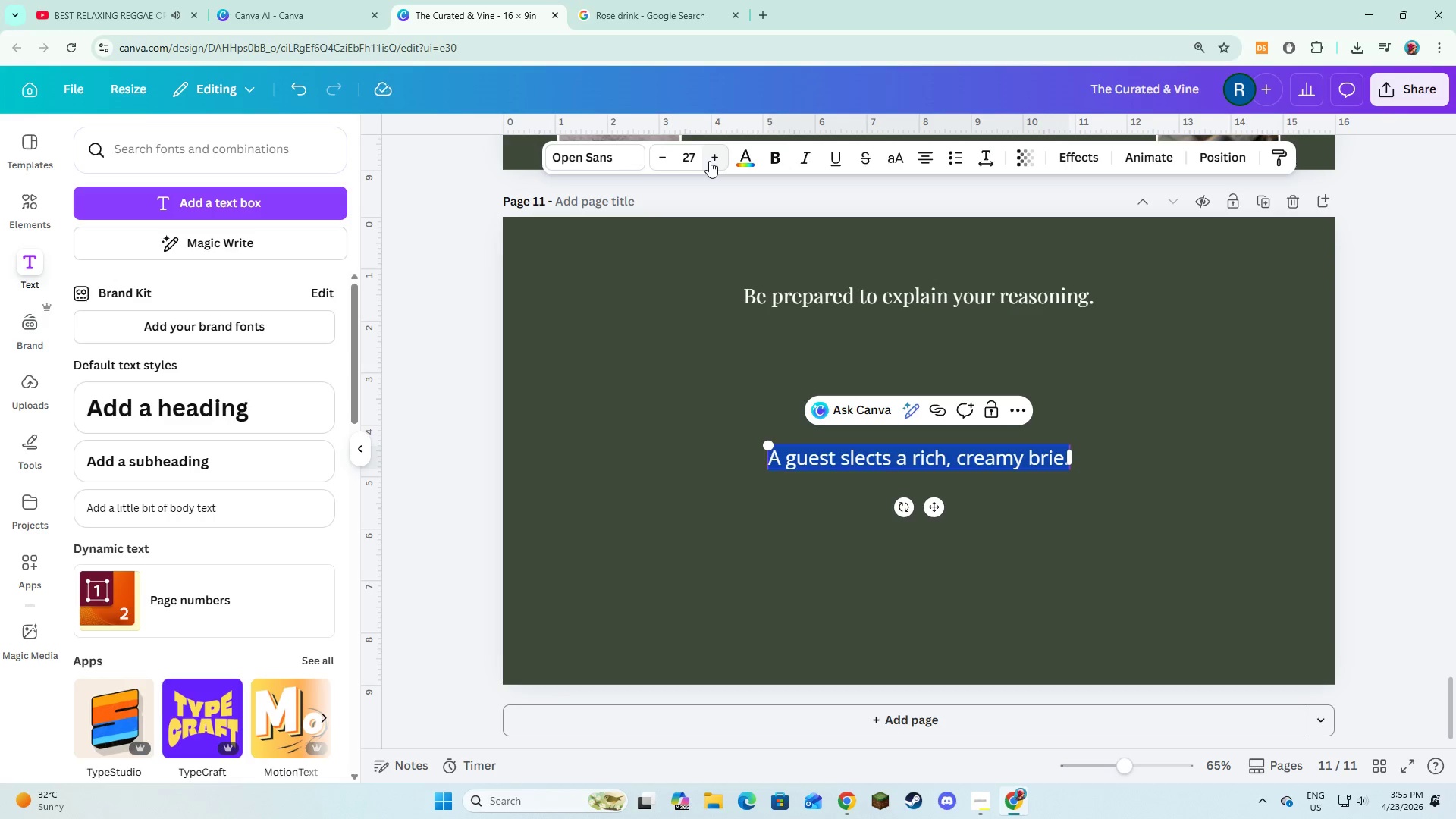 
left_click([709, 161])
 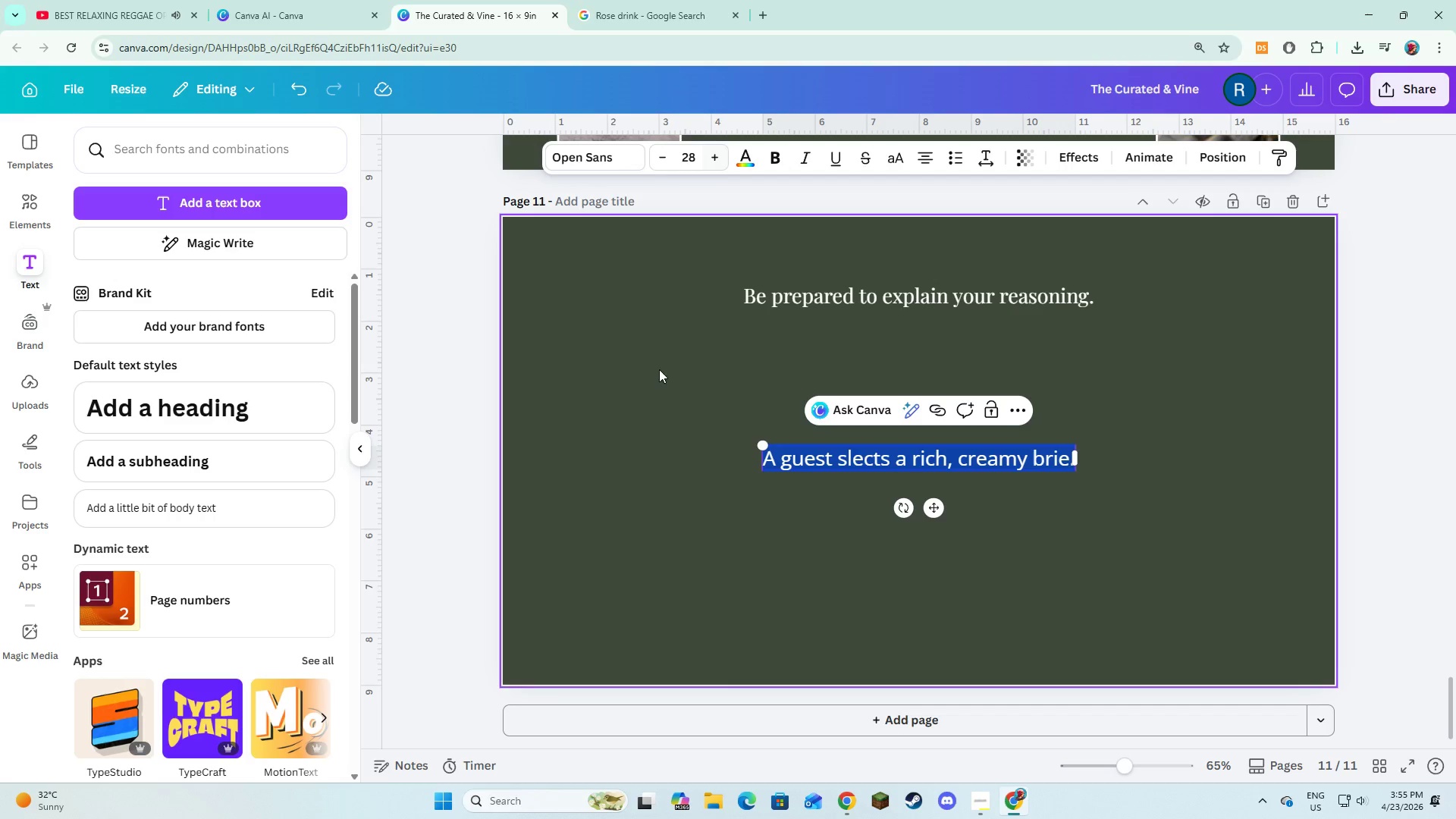 
double_click([652, 388])
 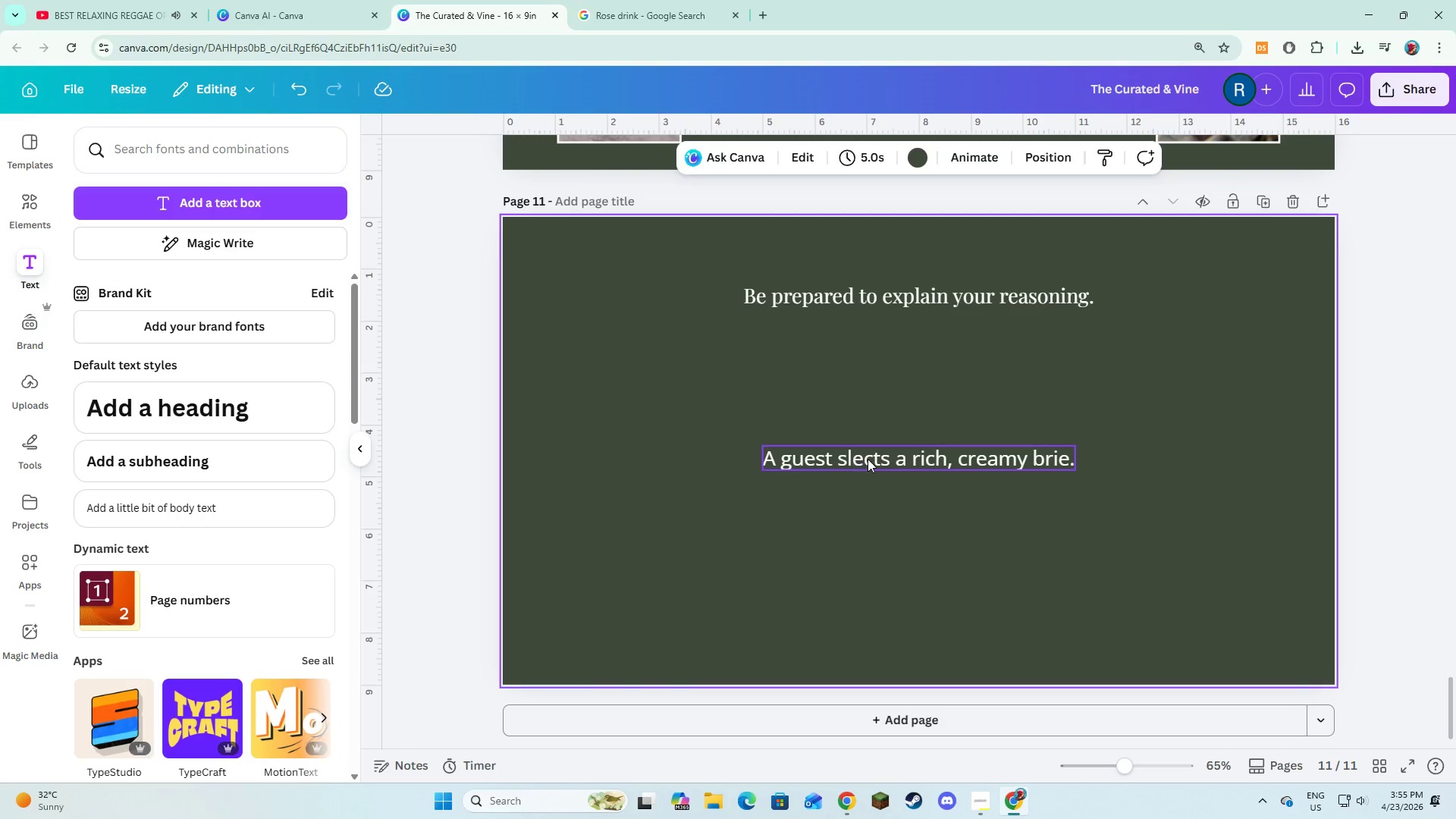 
left_click([868, 459])
 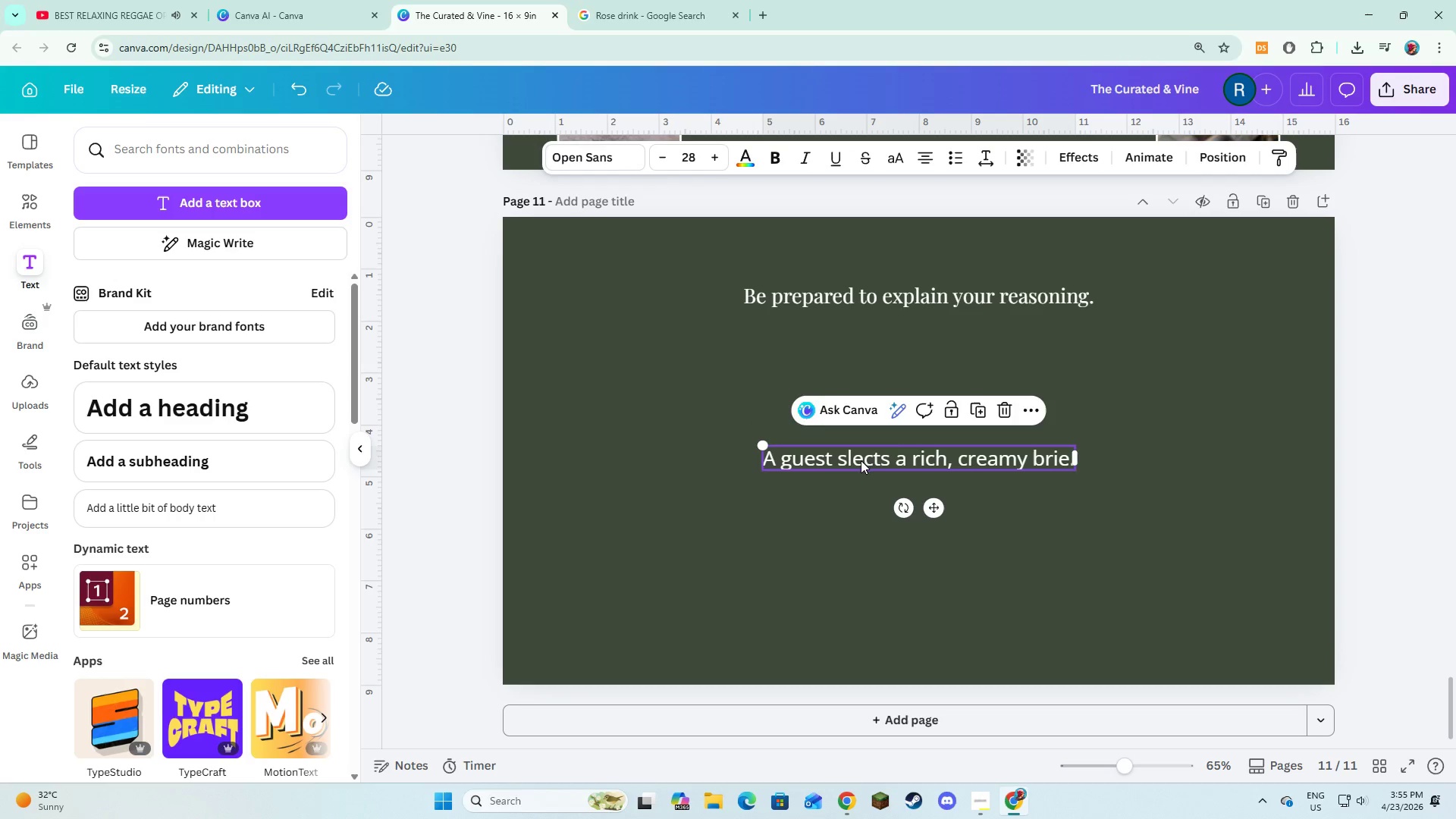 
double_click([861, 460])
 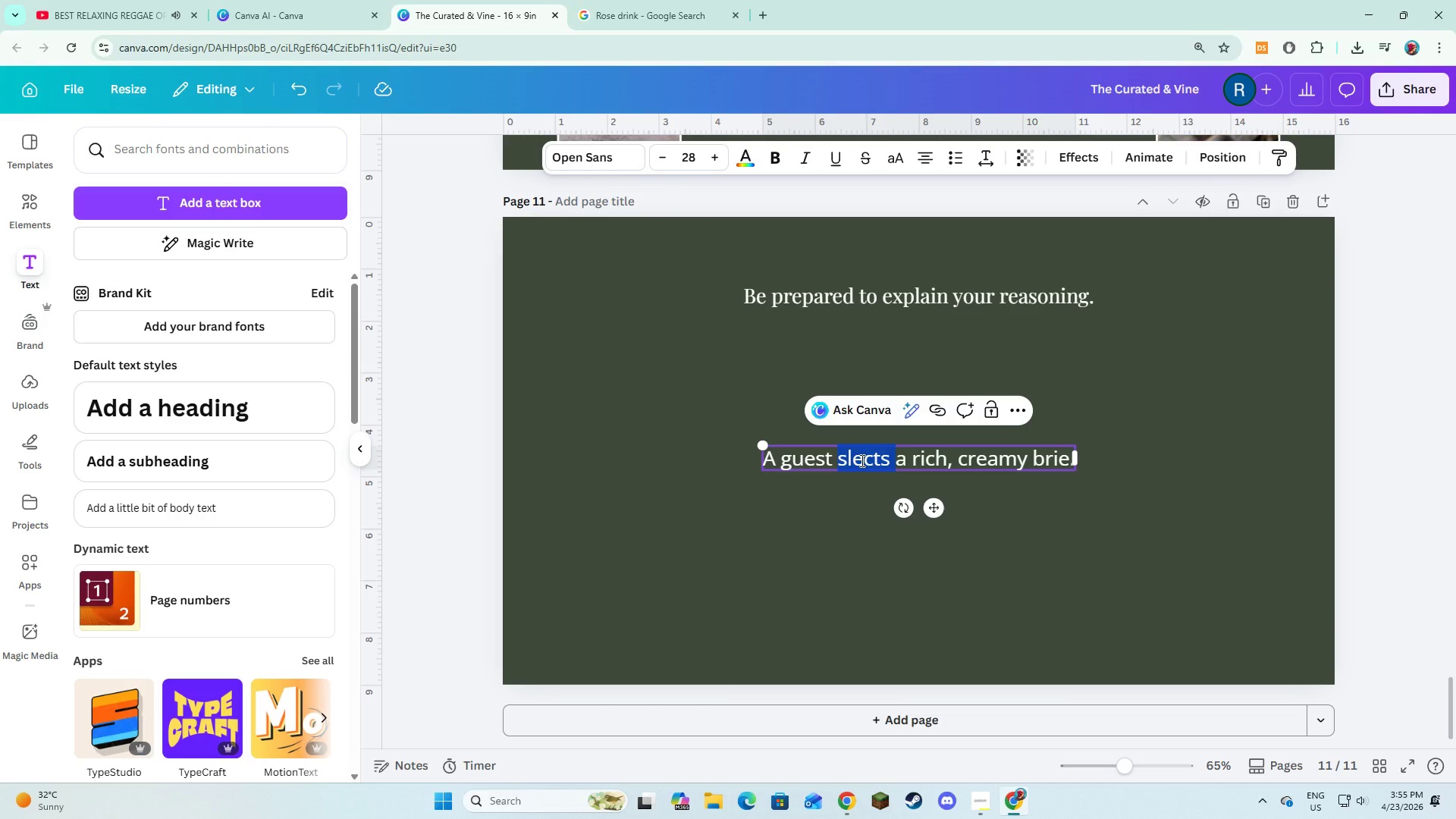 
left_click([861, 460])
 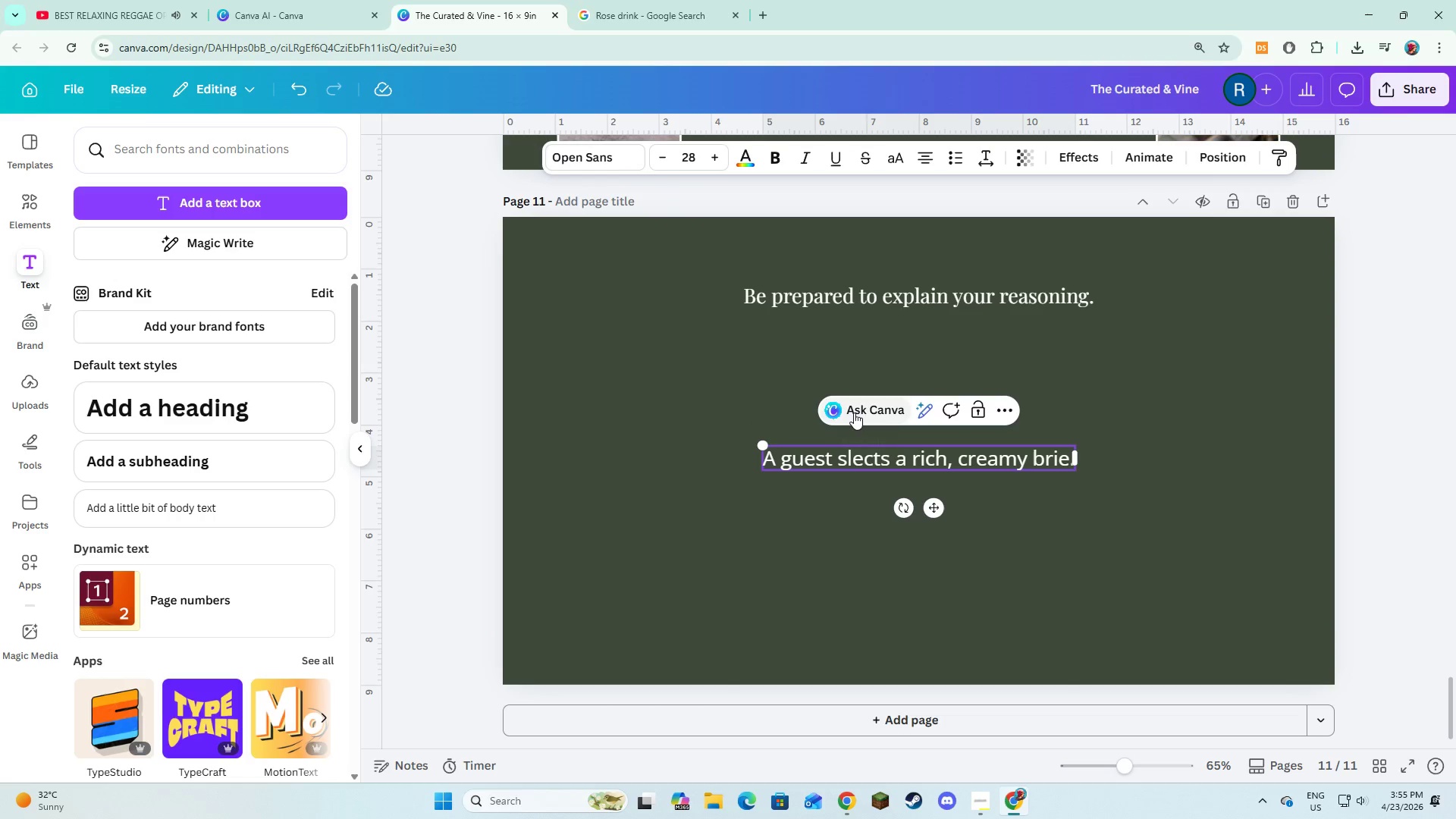 
key(ArrowLeft)
 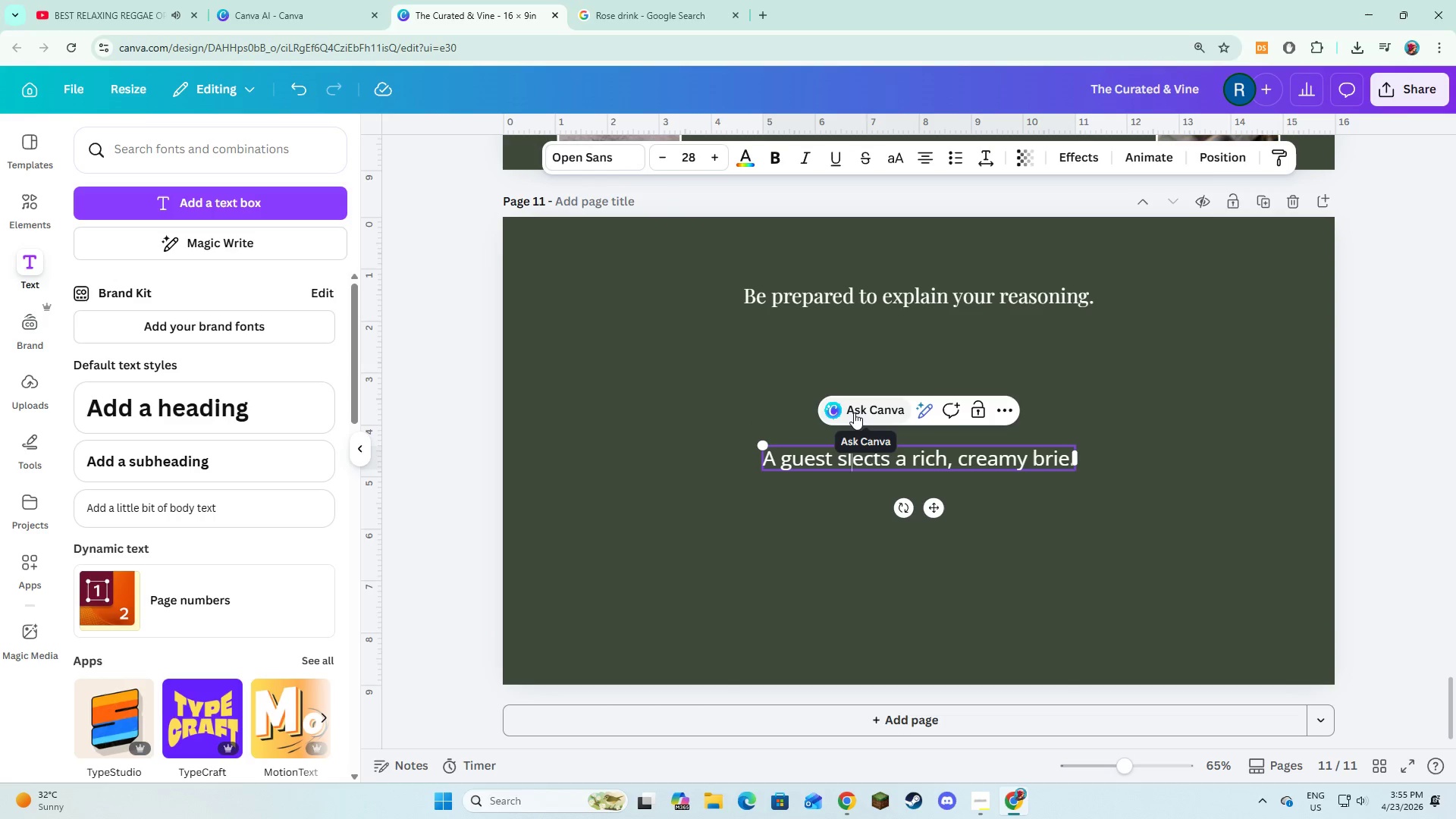 
key(ArrowLeft)
 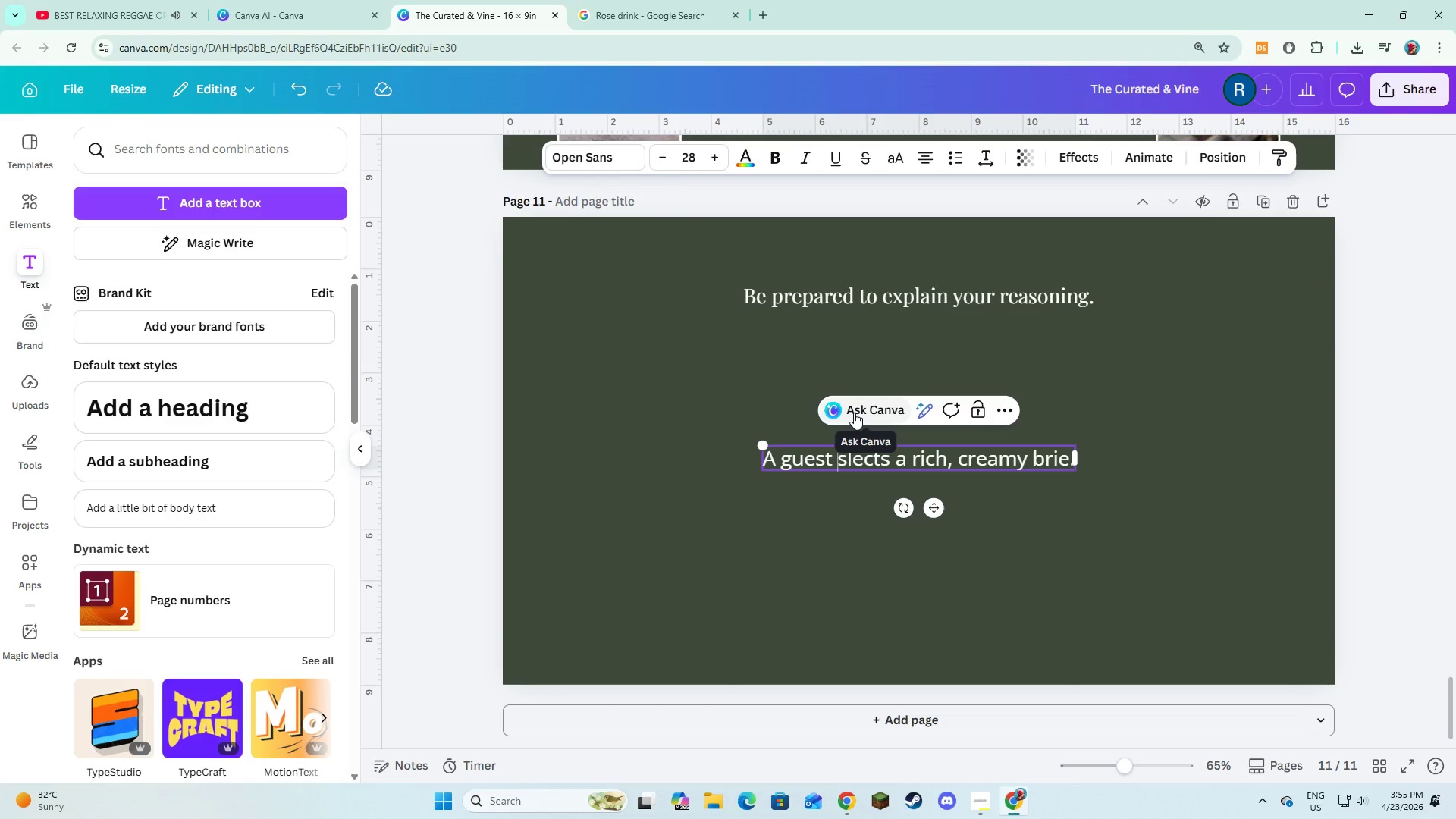 
key(ArrowLeft)
 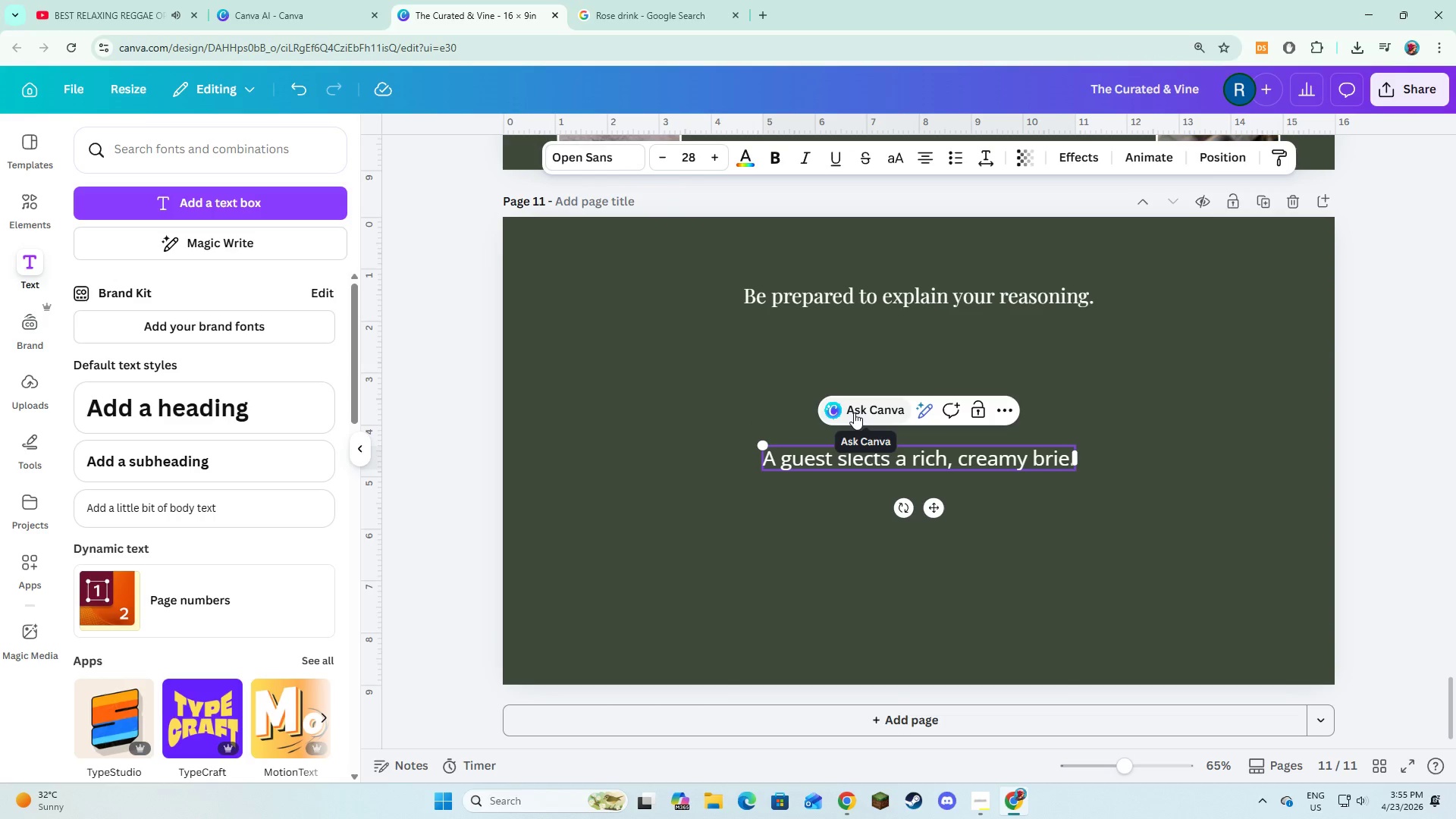 
key(ArrowRight)
 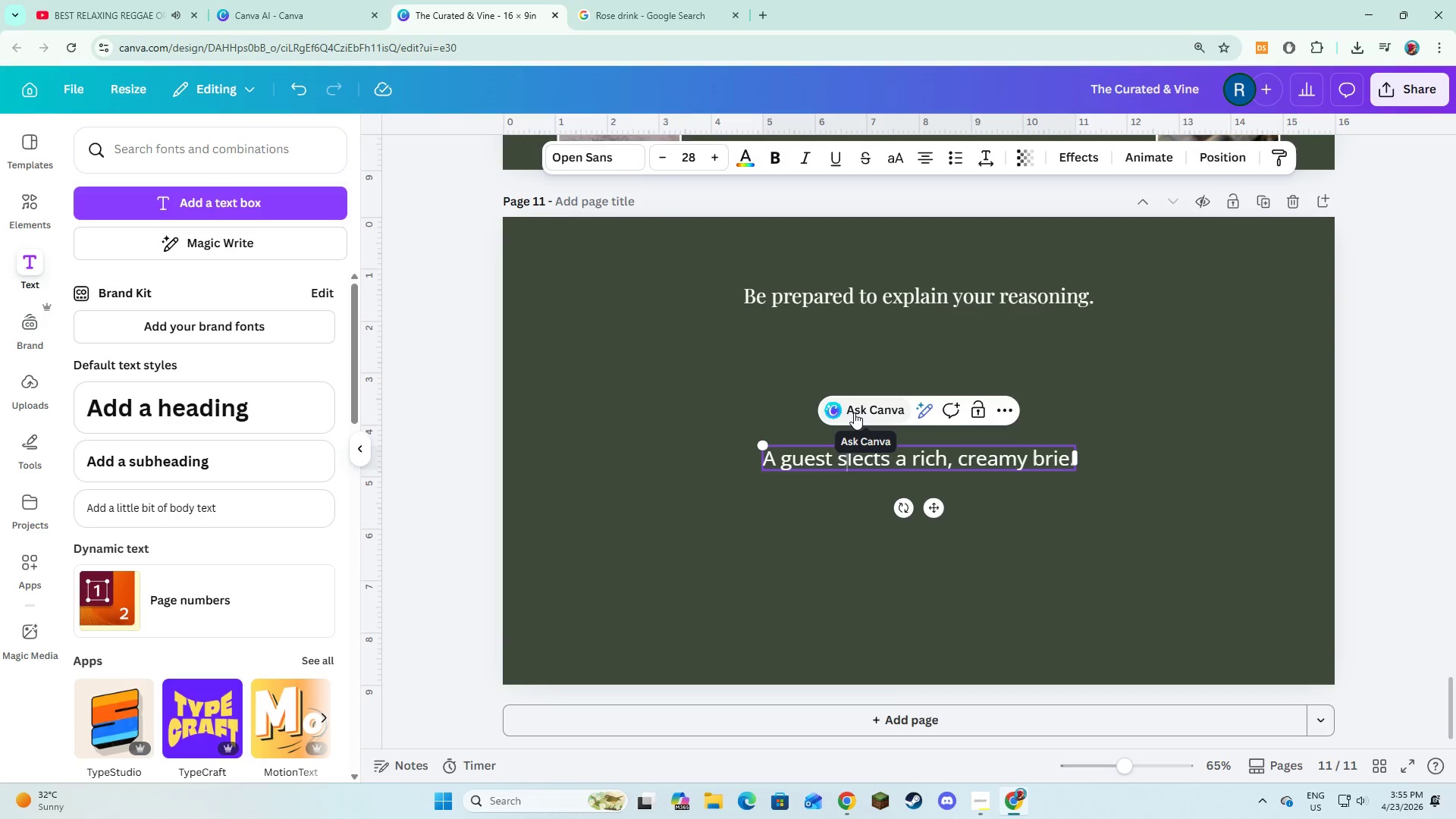 
key(E)
 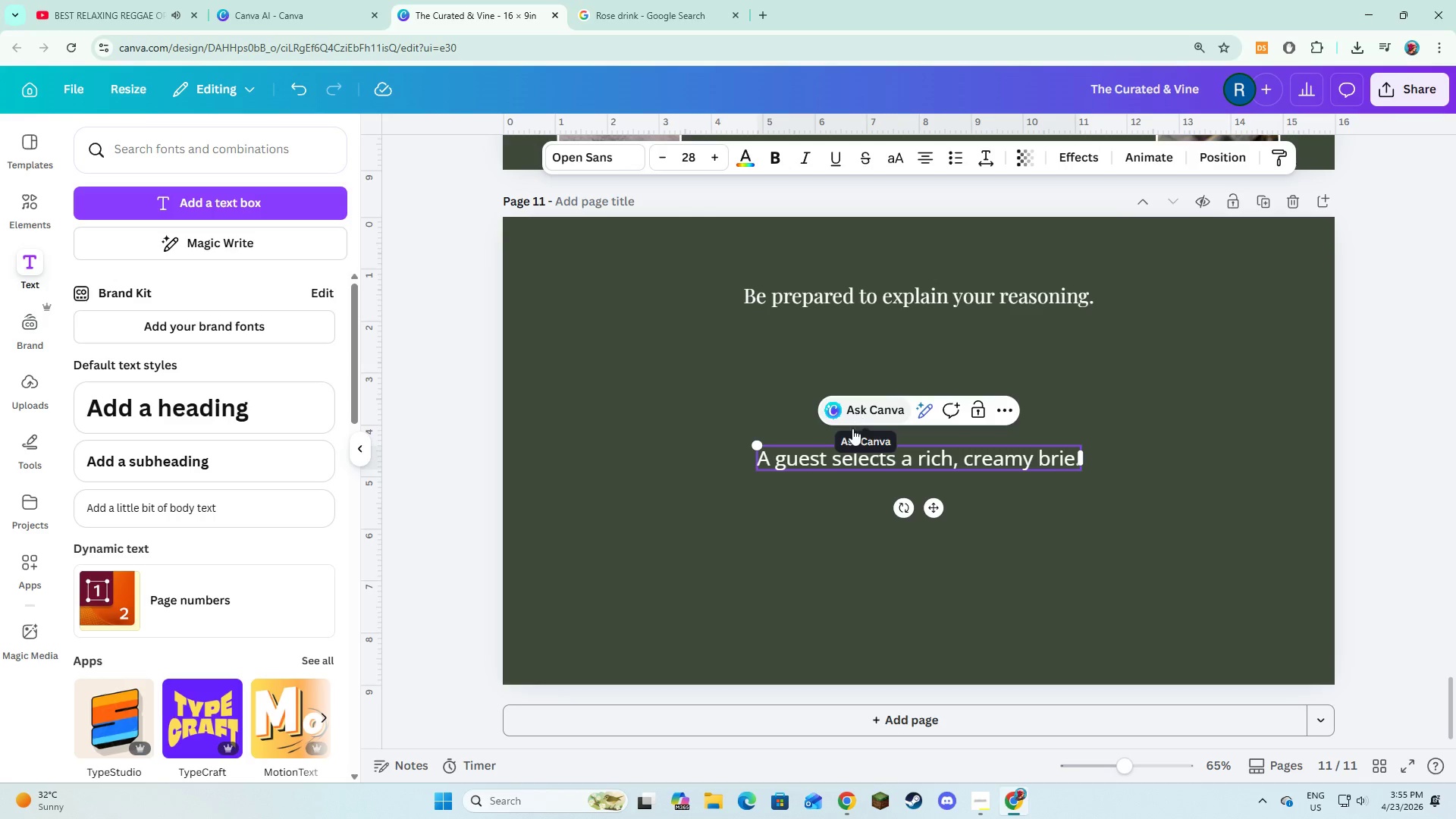 
left_click([854, 544])
 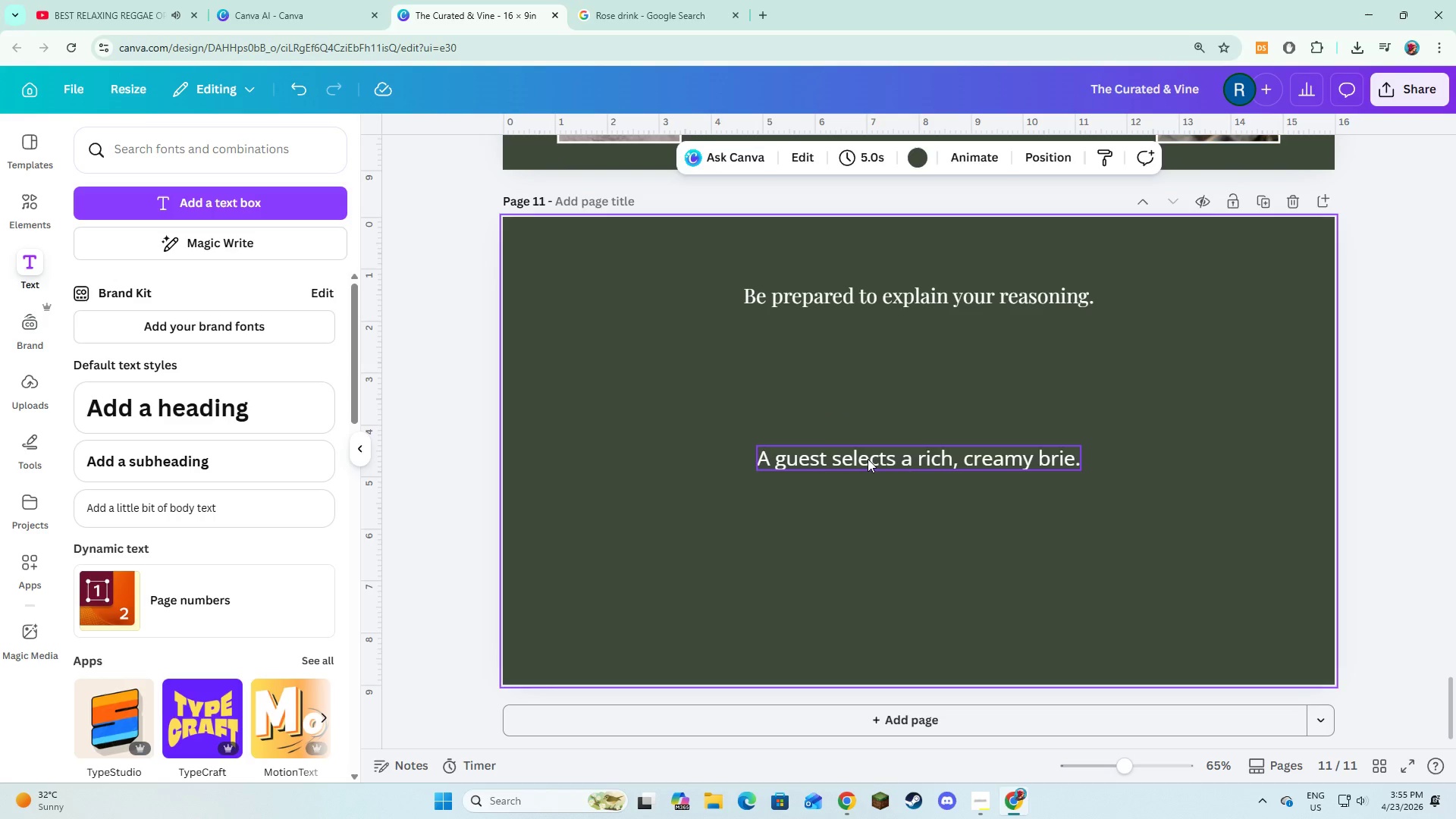 
left_click([868, 459])
 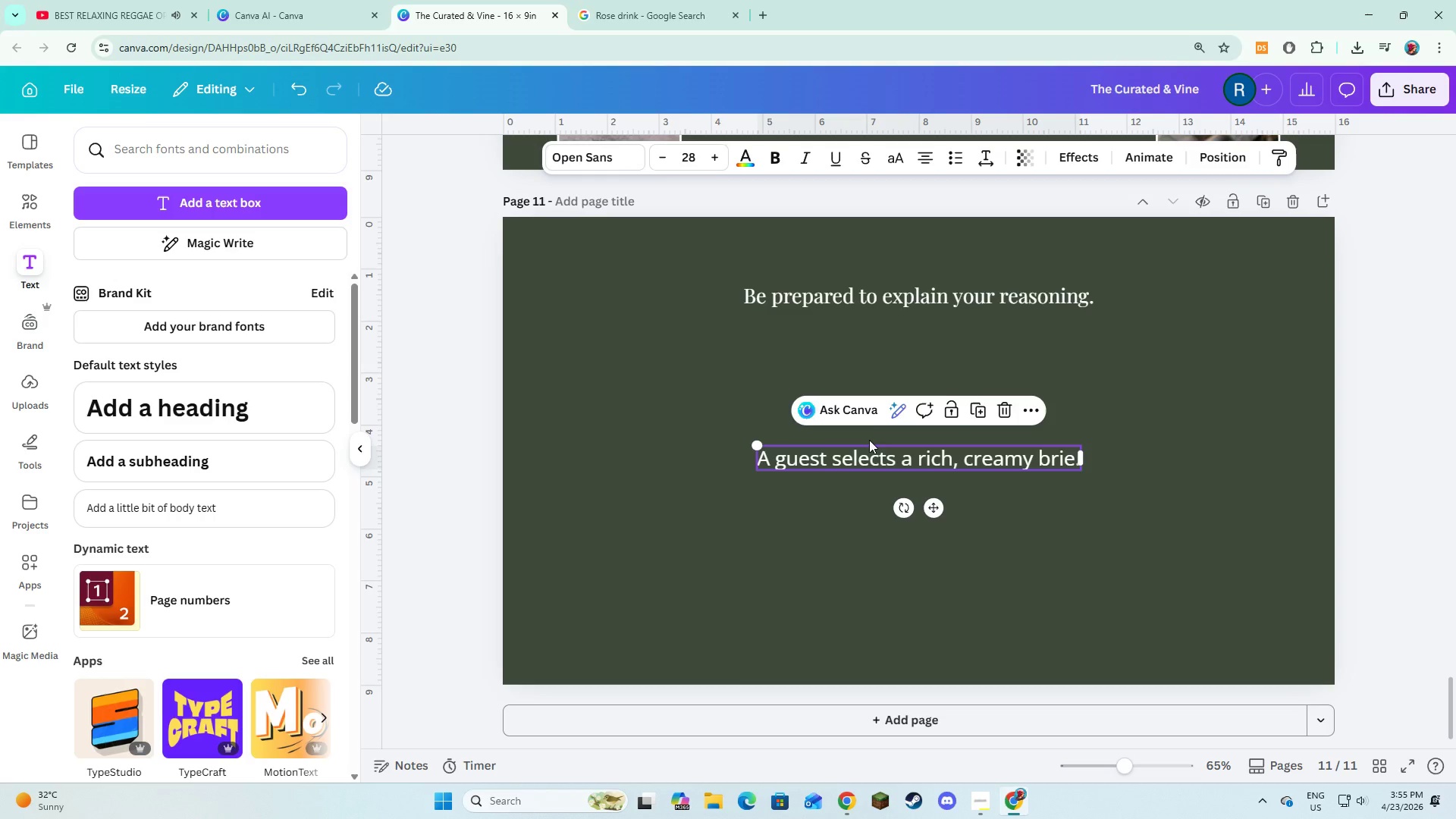 
left_click_drag(start_coordinate=[869, 459], to_coordinate=[868, 351])
 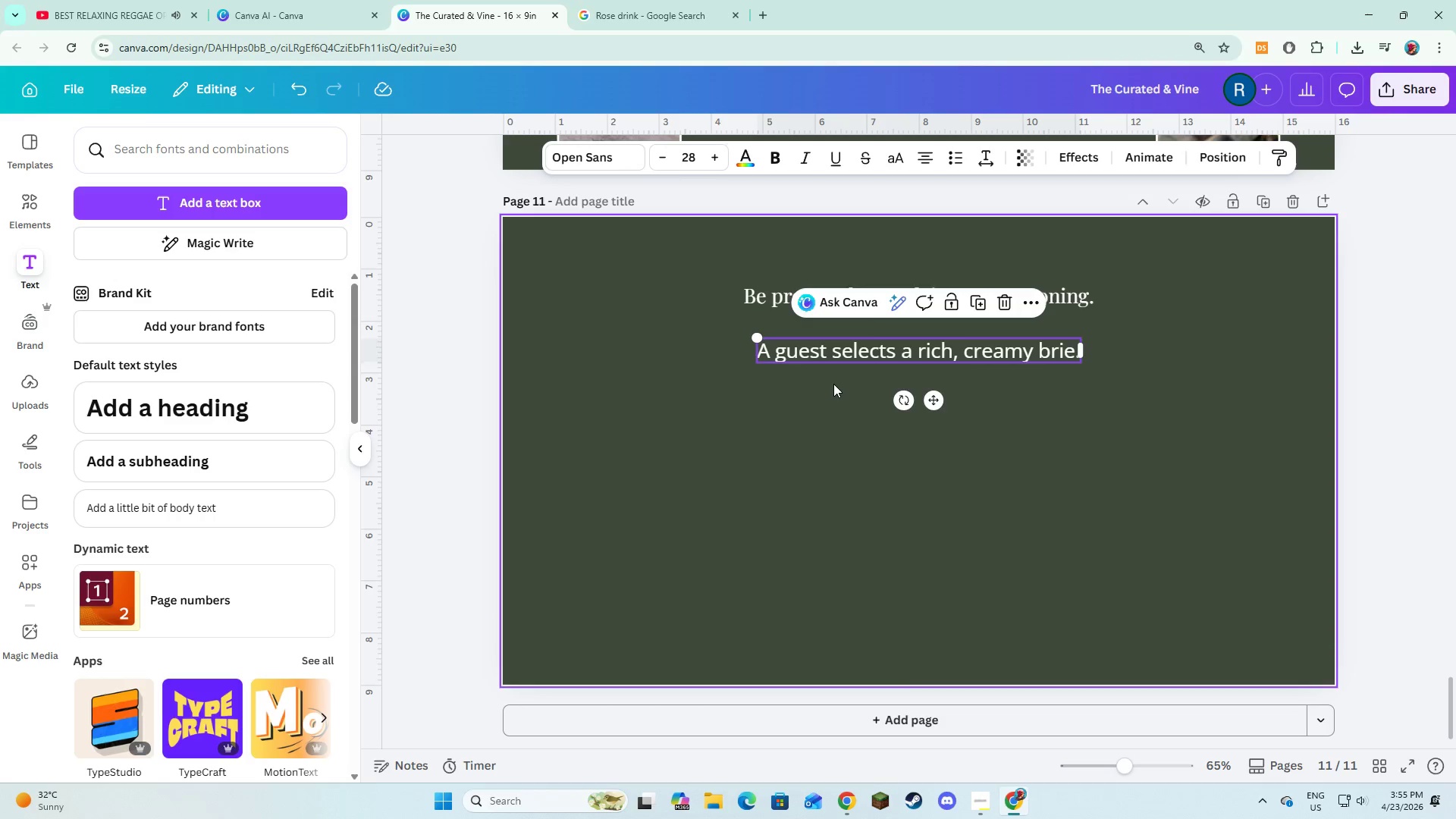 
left_click([833, 384])
 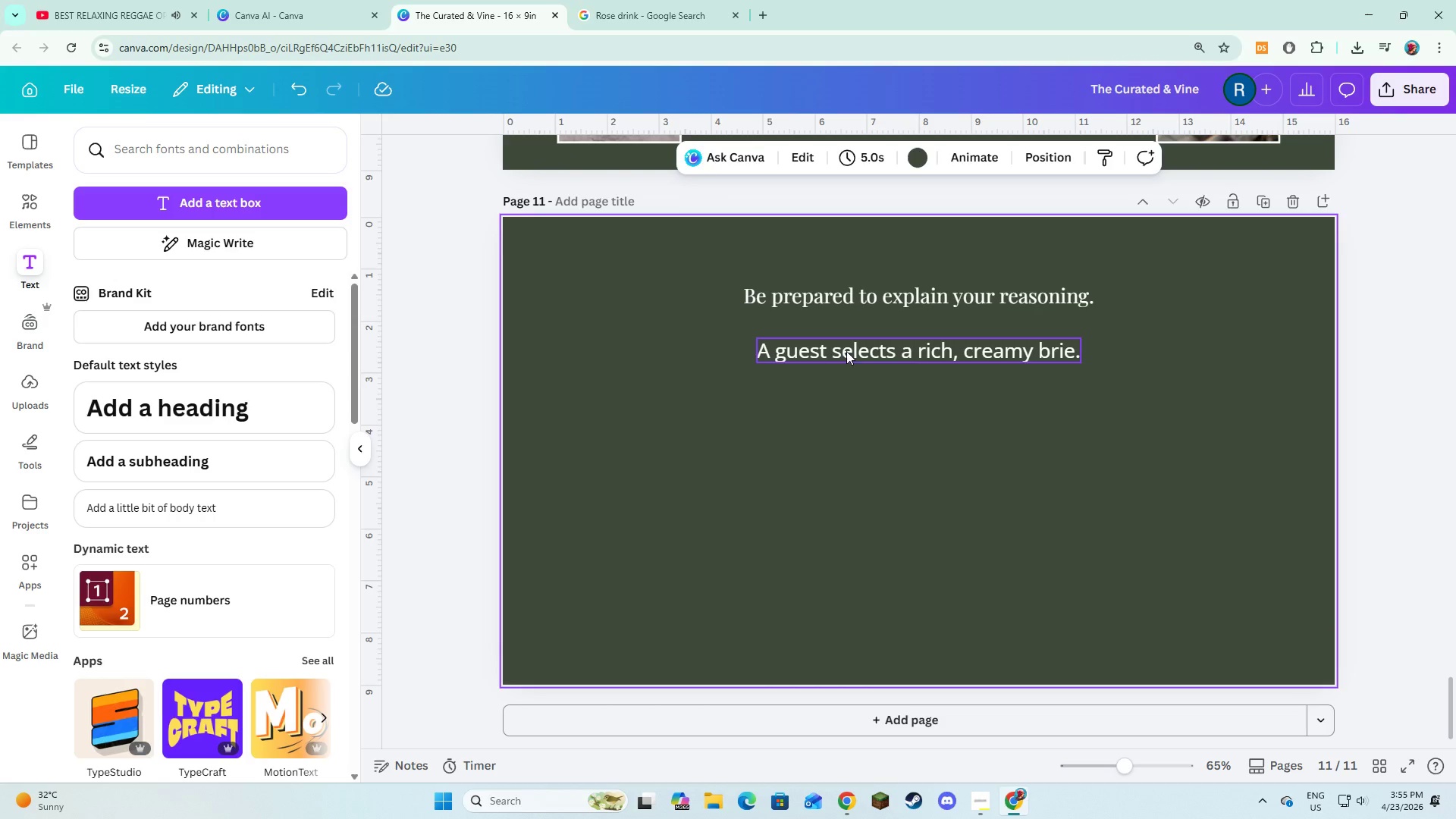 
left_click([846, 351])
 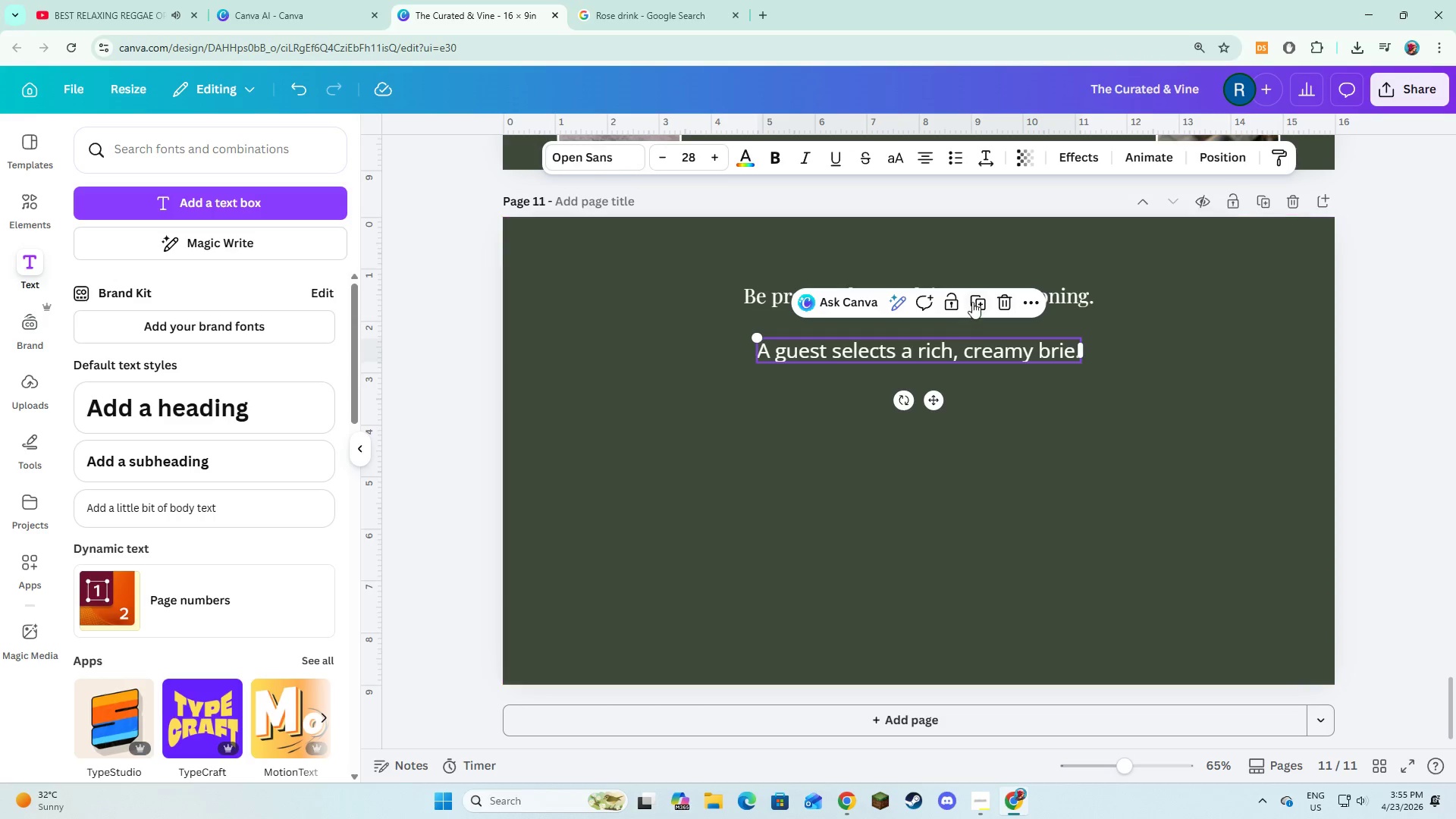 
left_click([972, 302])
 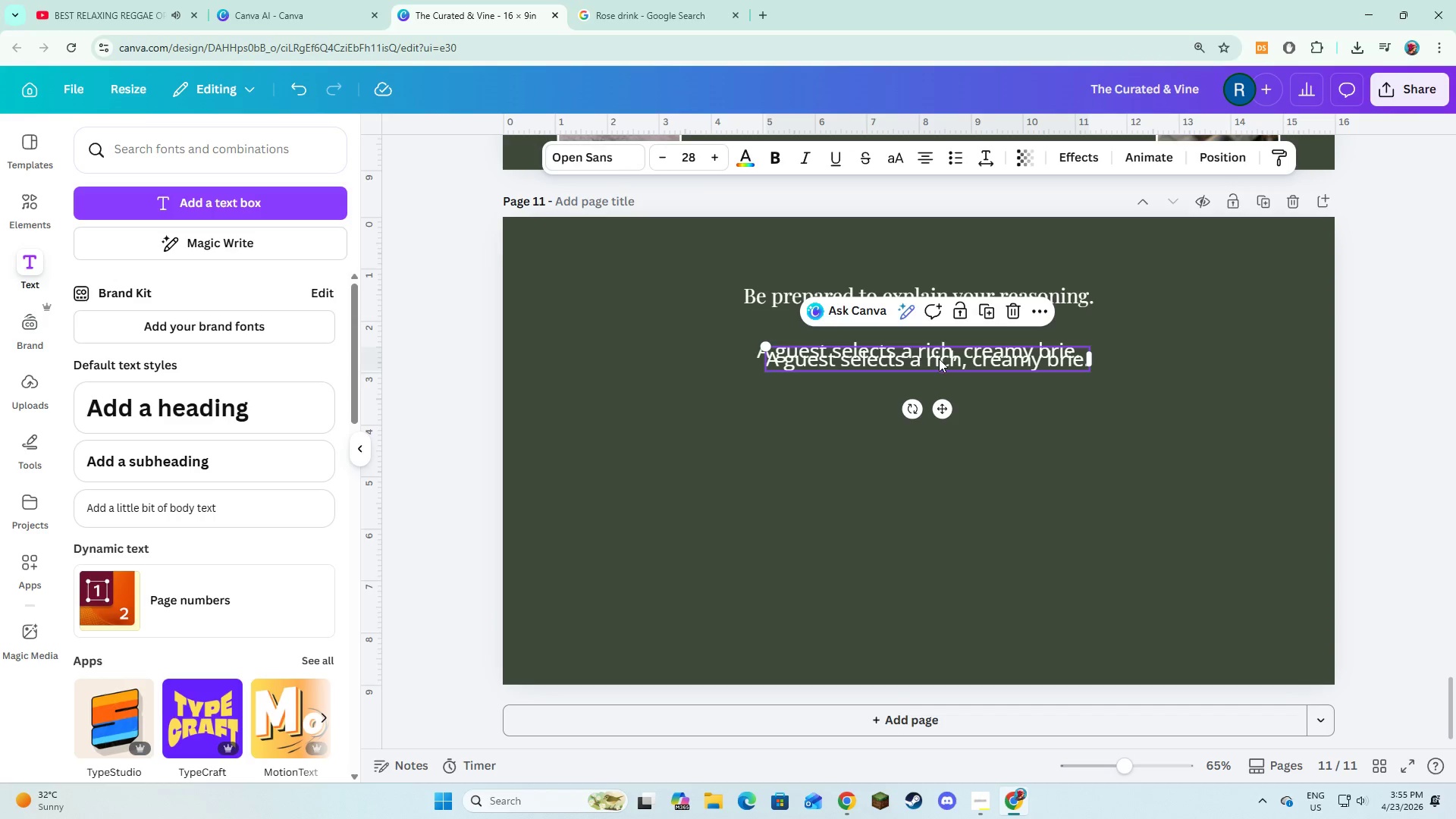 
left_click_drag(start_coordinate=[939, 359], to_coordinate=[938, 388])
 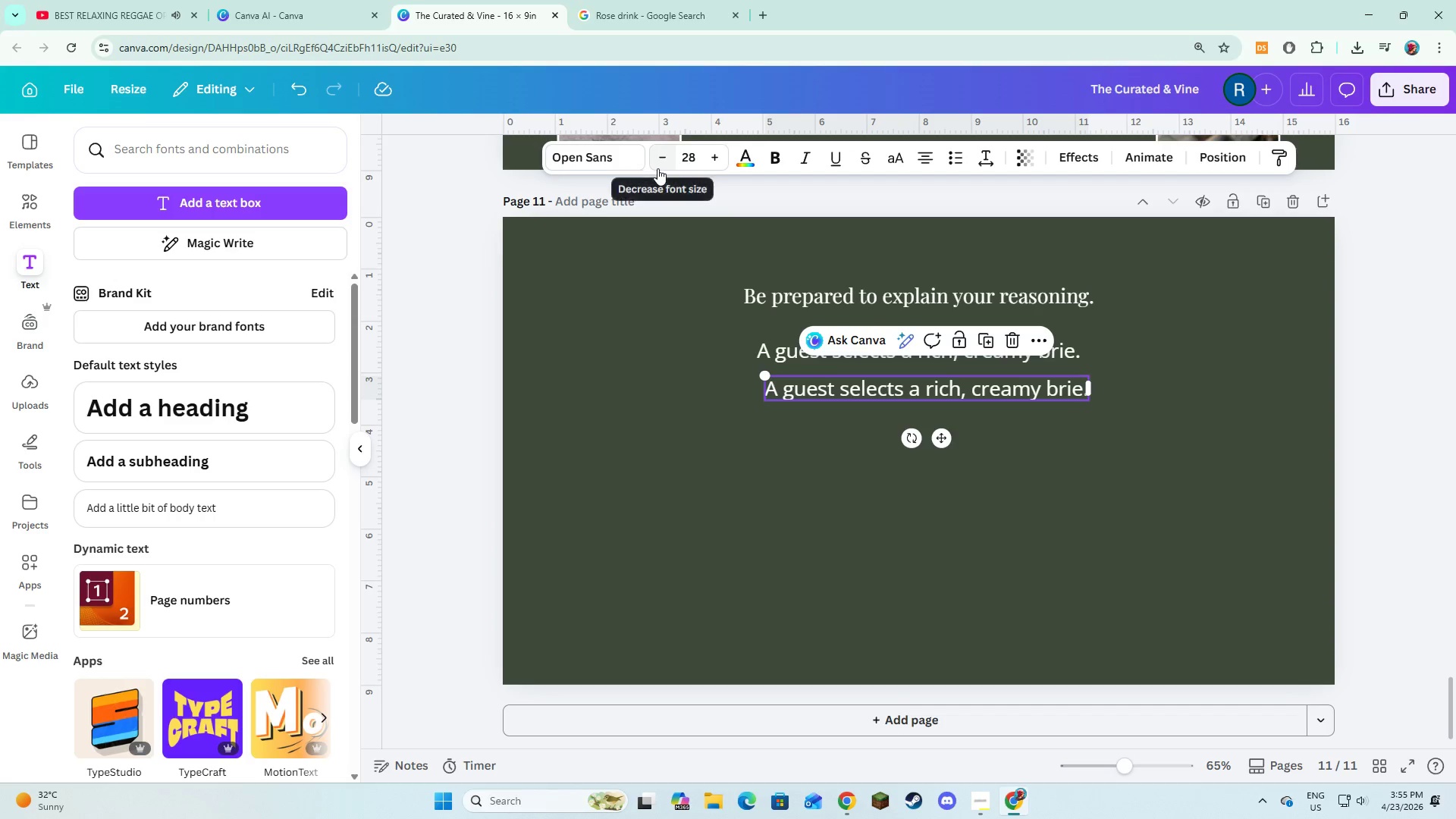 
double_click([657, 168])
 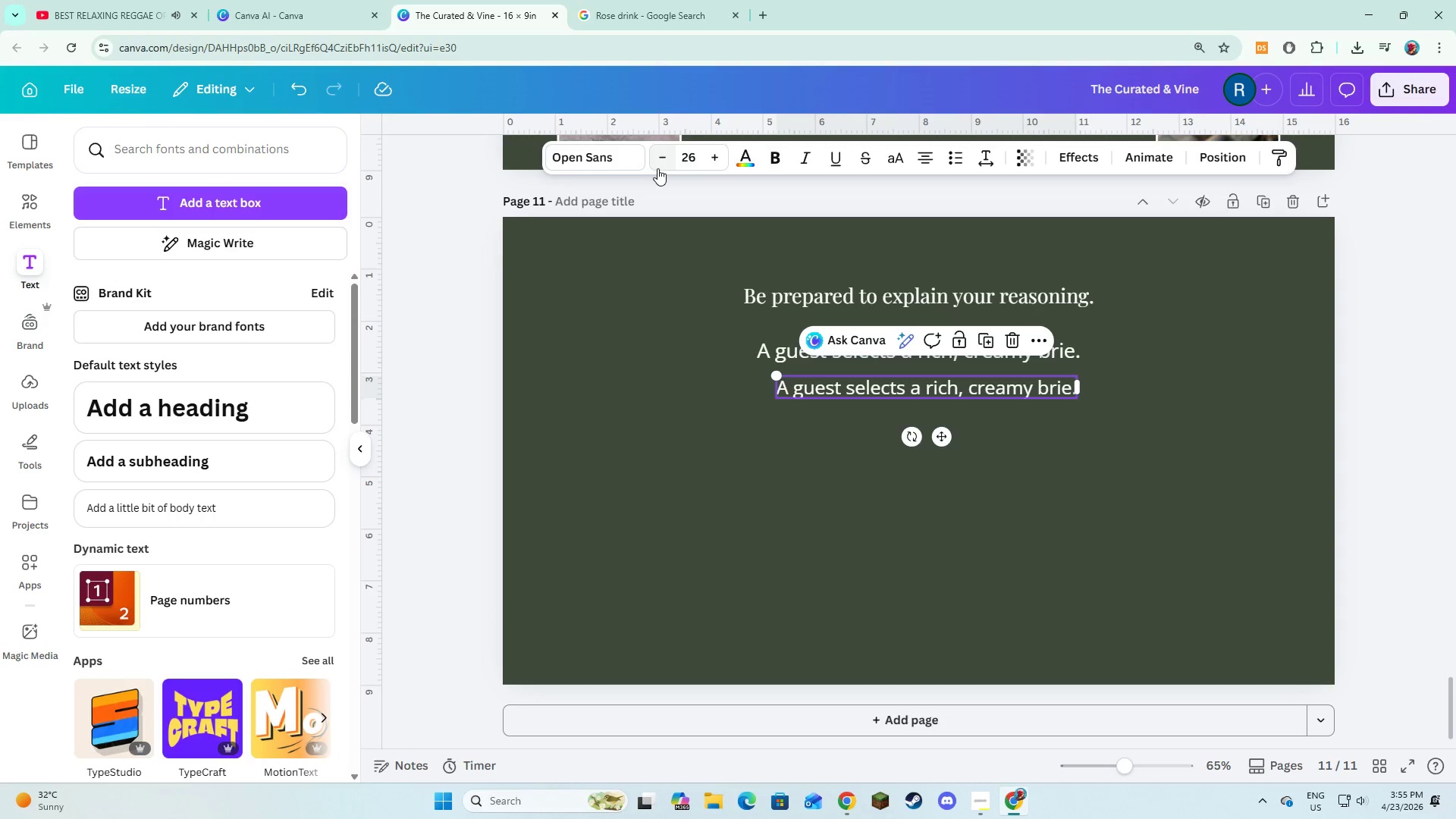 
triple_click([657, 168])
 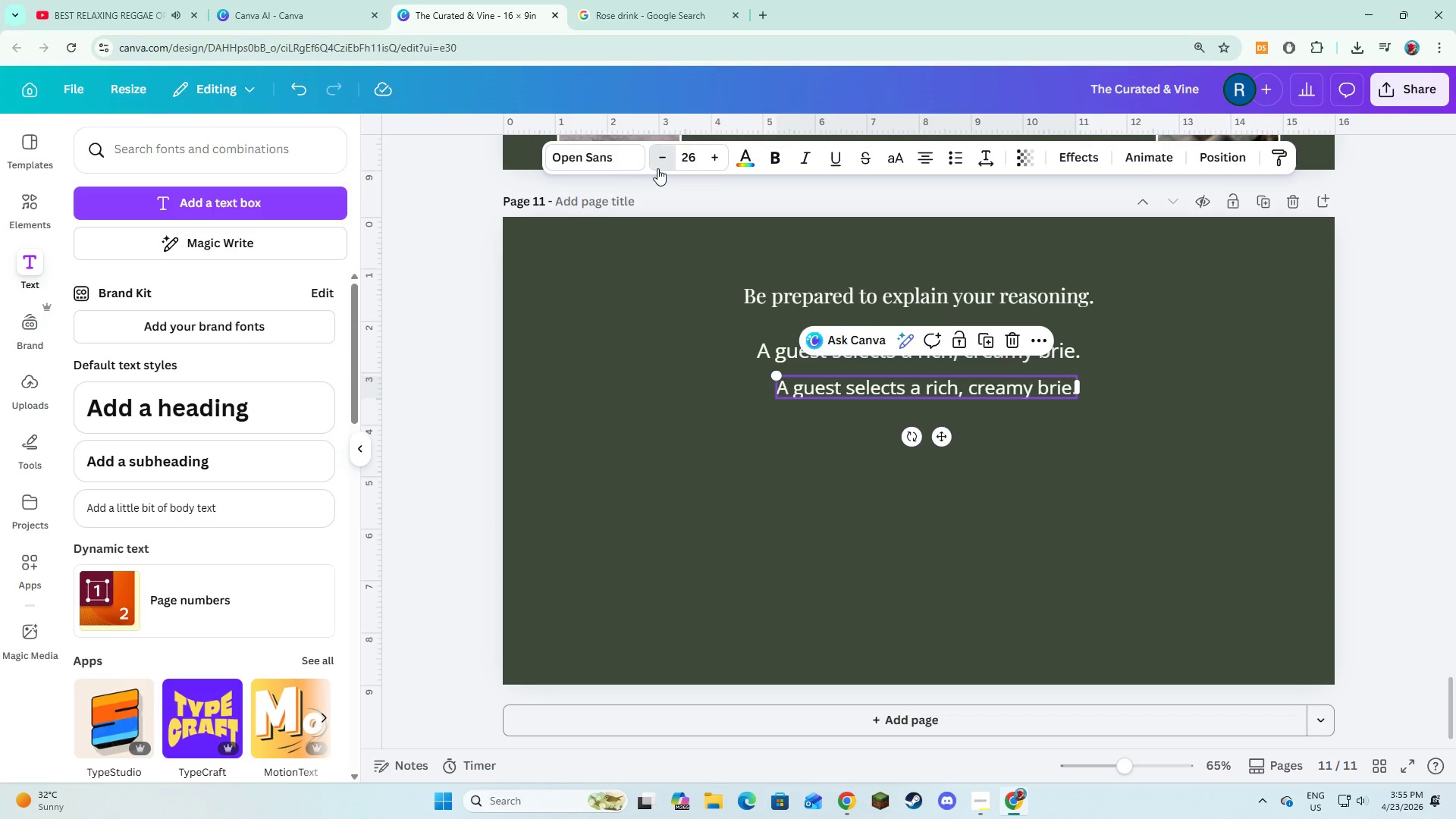 
triple_click([657, 168])
 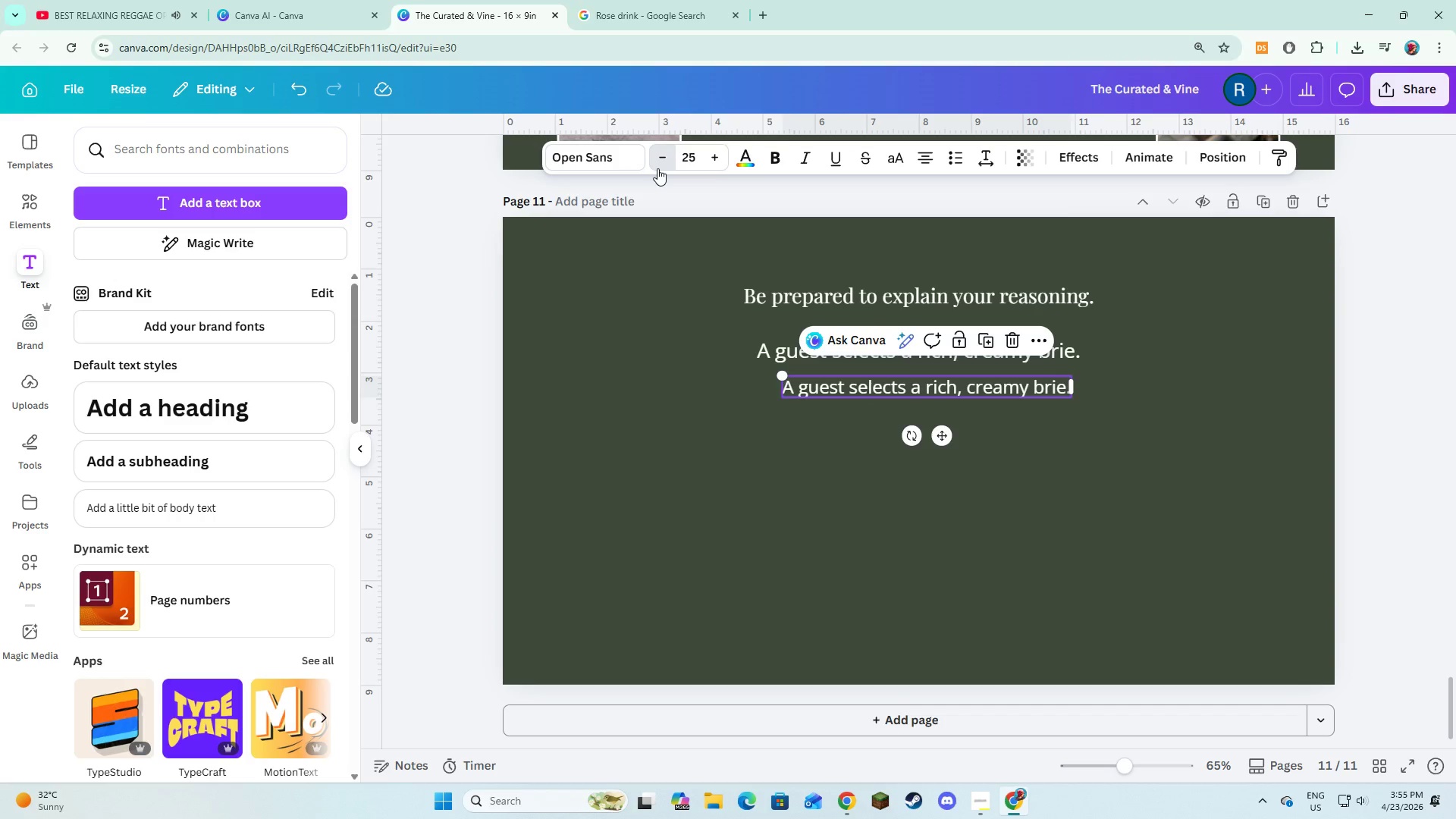 
triple_click([657, 168])
 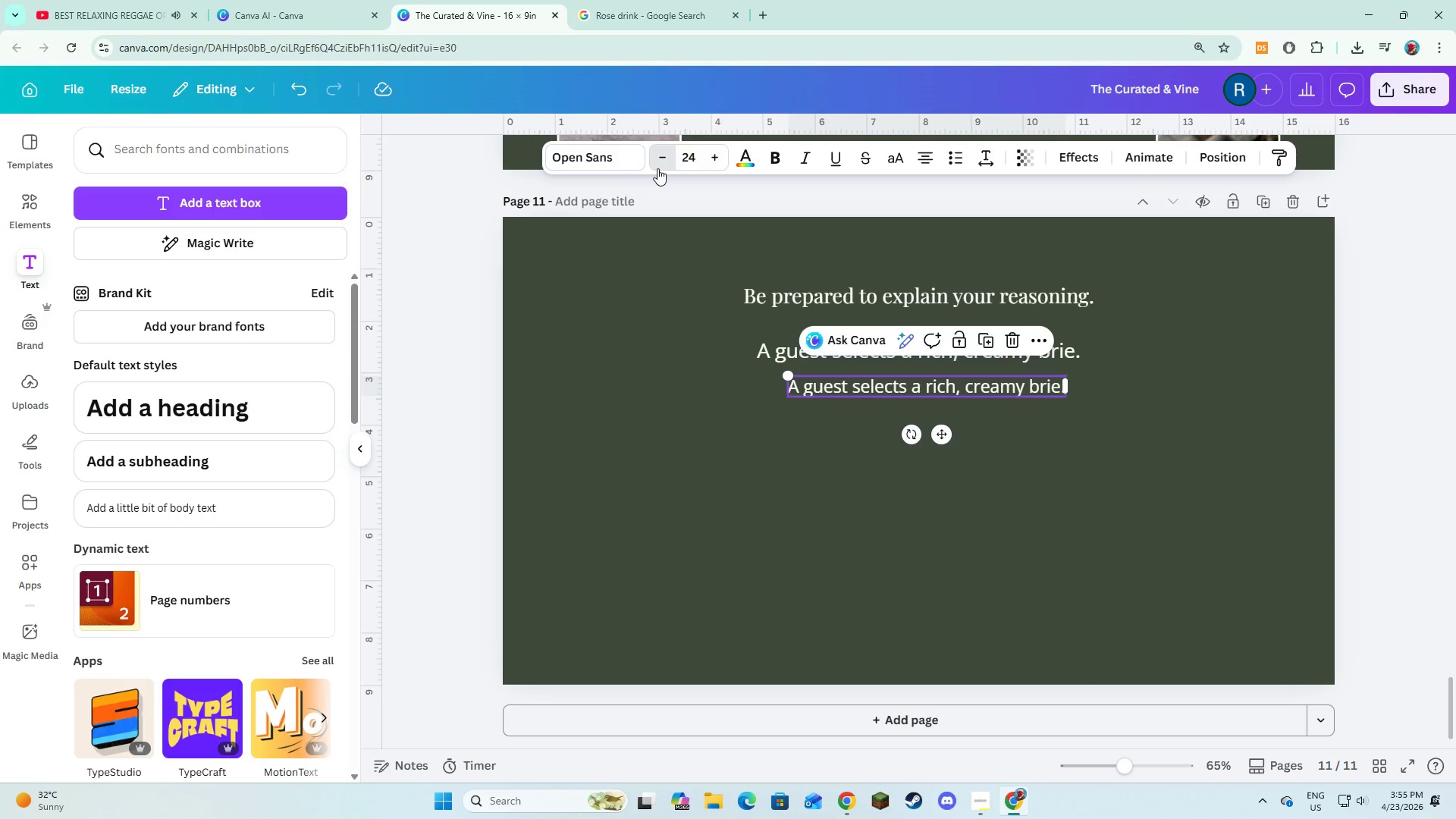 
triple_click([657, 168])
 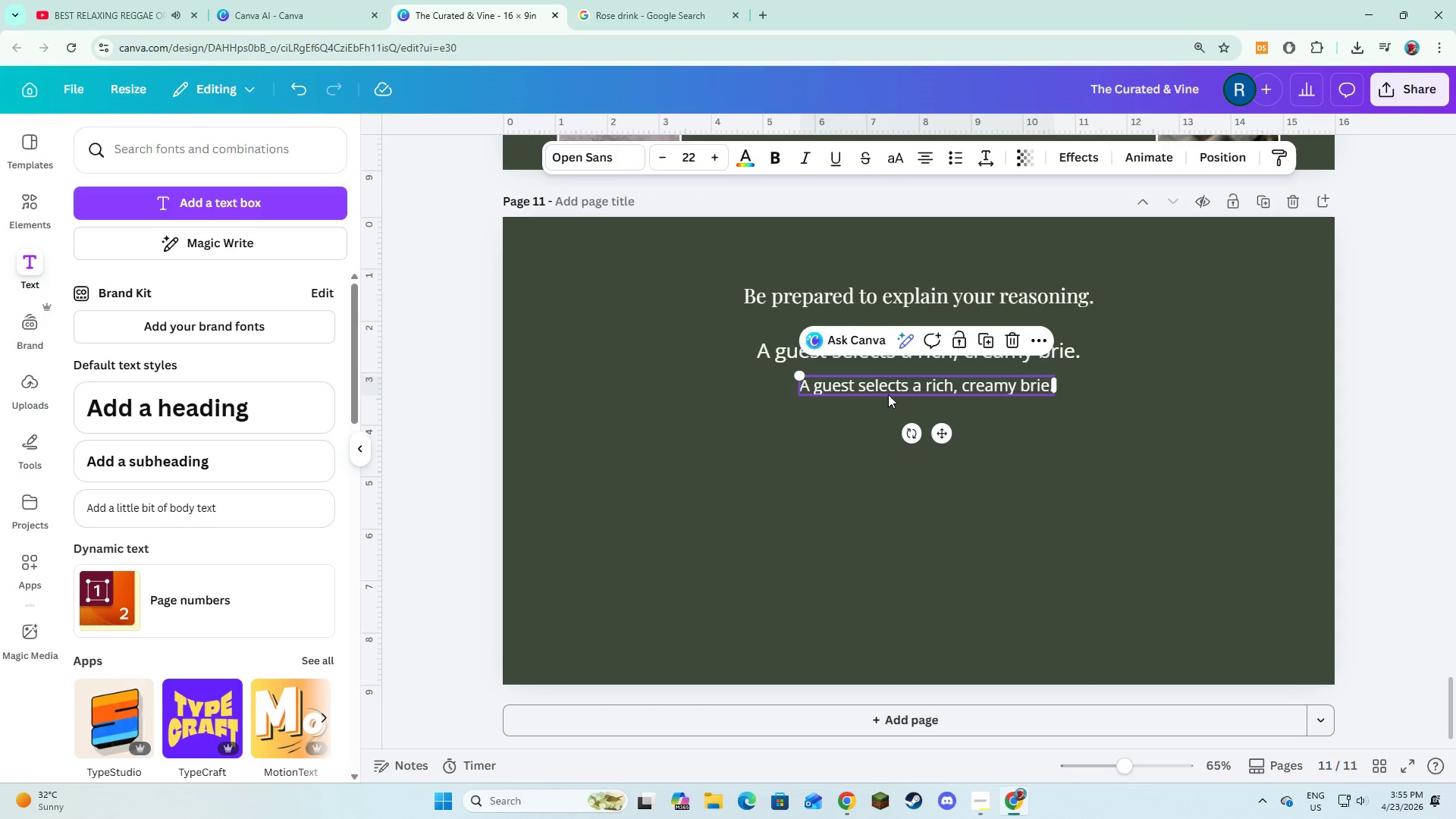 
left_click([889, 389])
 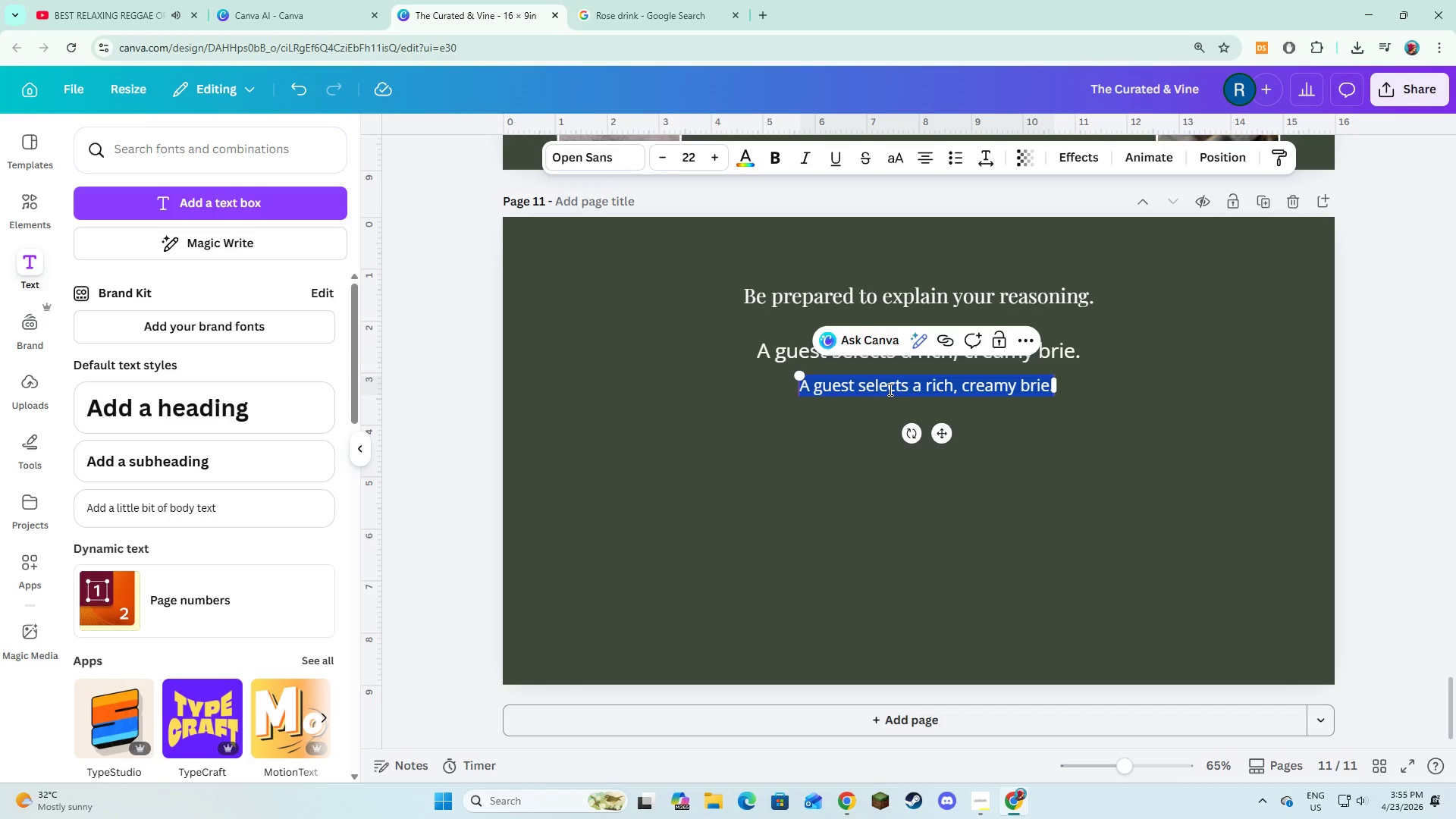 
type(Whin)
key(Backspace)
key(Backspace)
key(Backspace)
type(hich wone would you recomment)
key(Backspace)
type(d?)
 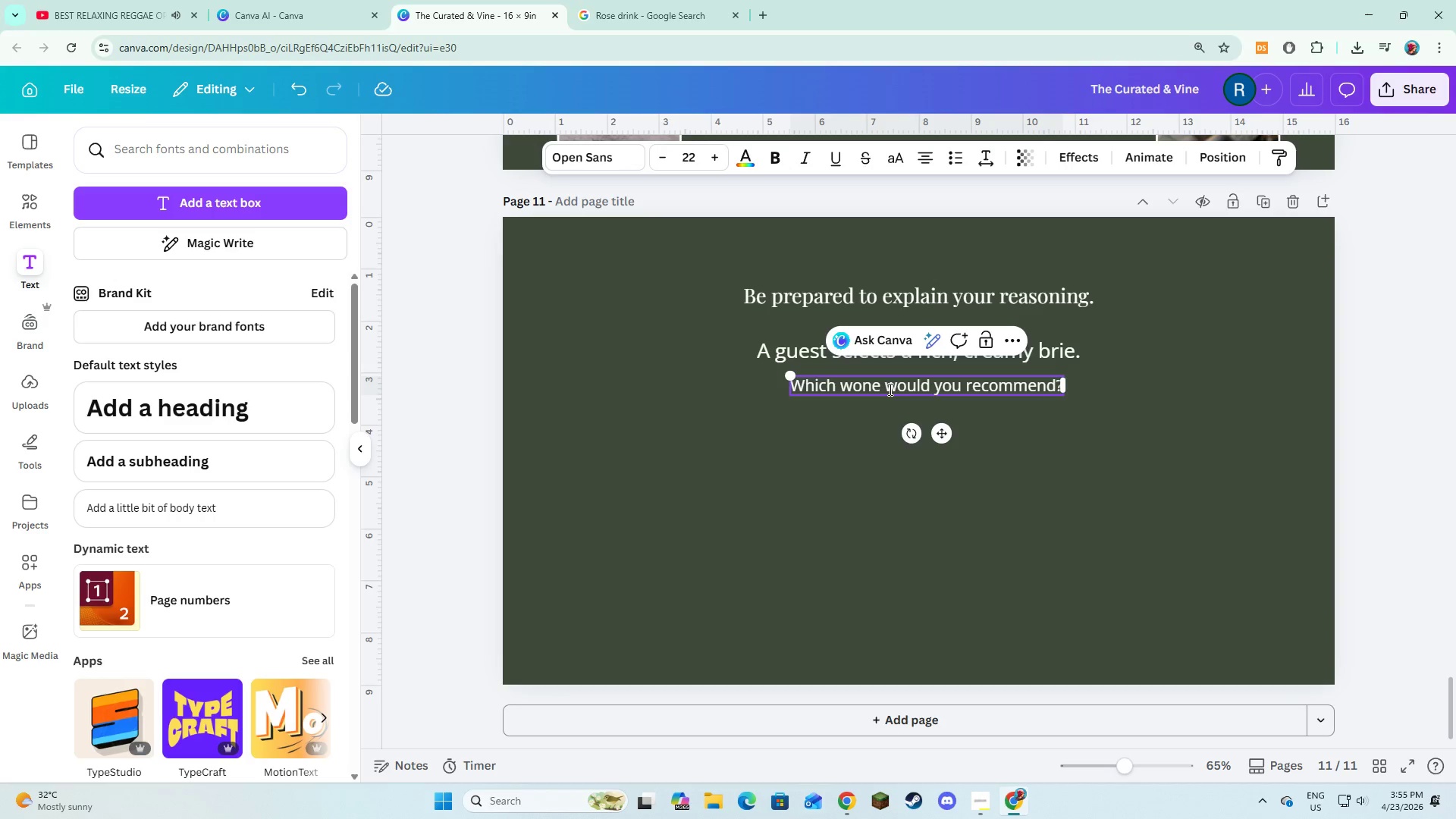 
hold_key(key=ControlLeft, duration=0.92)
 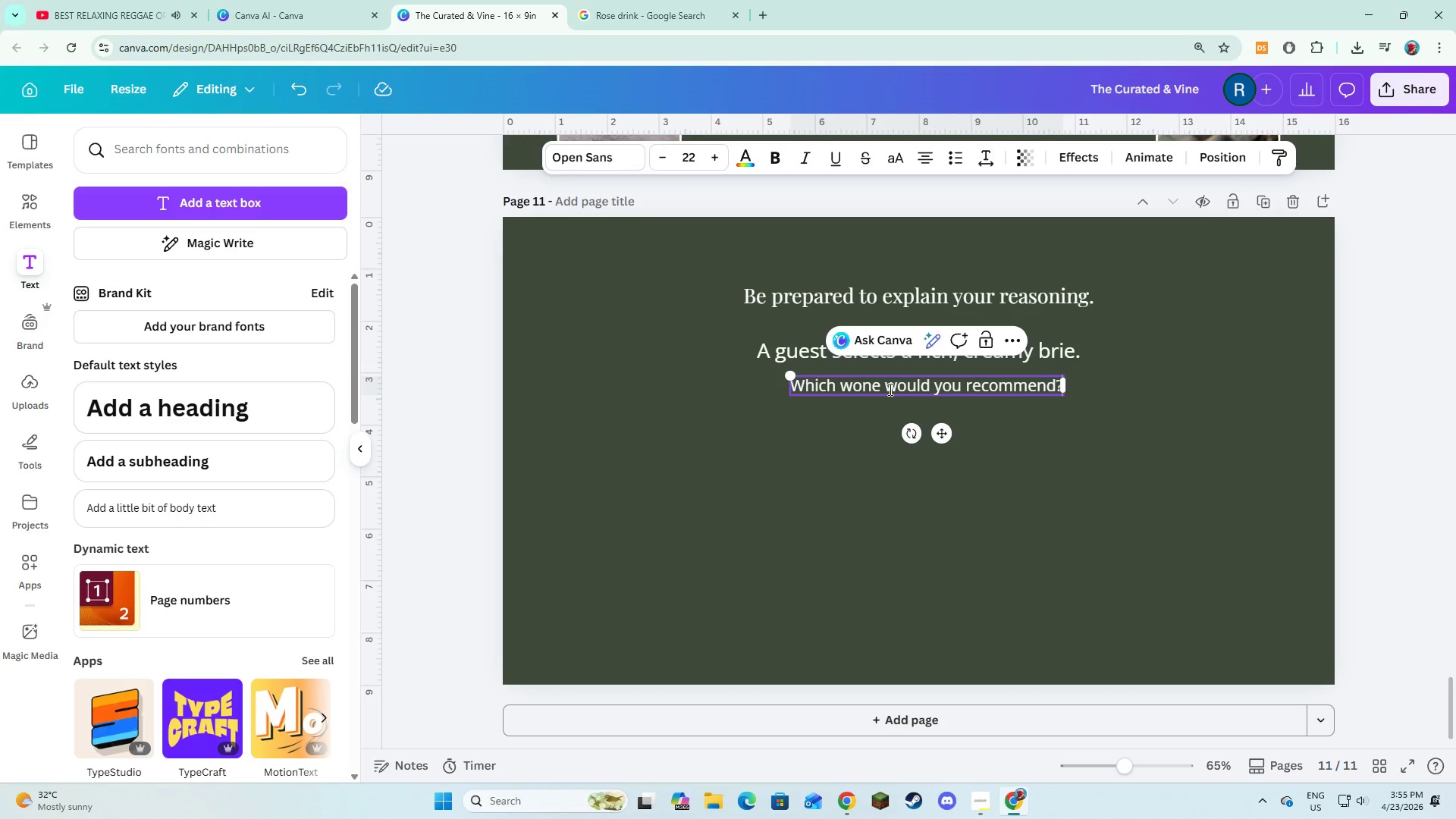 
key(ArrowLeft)
 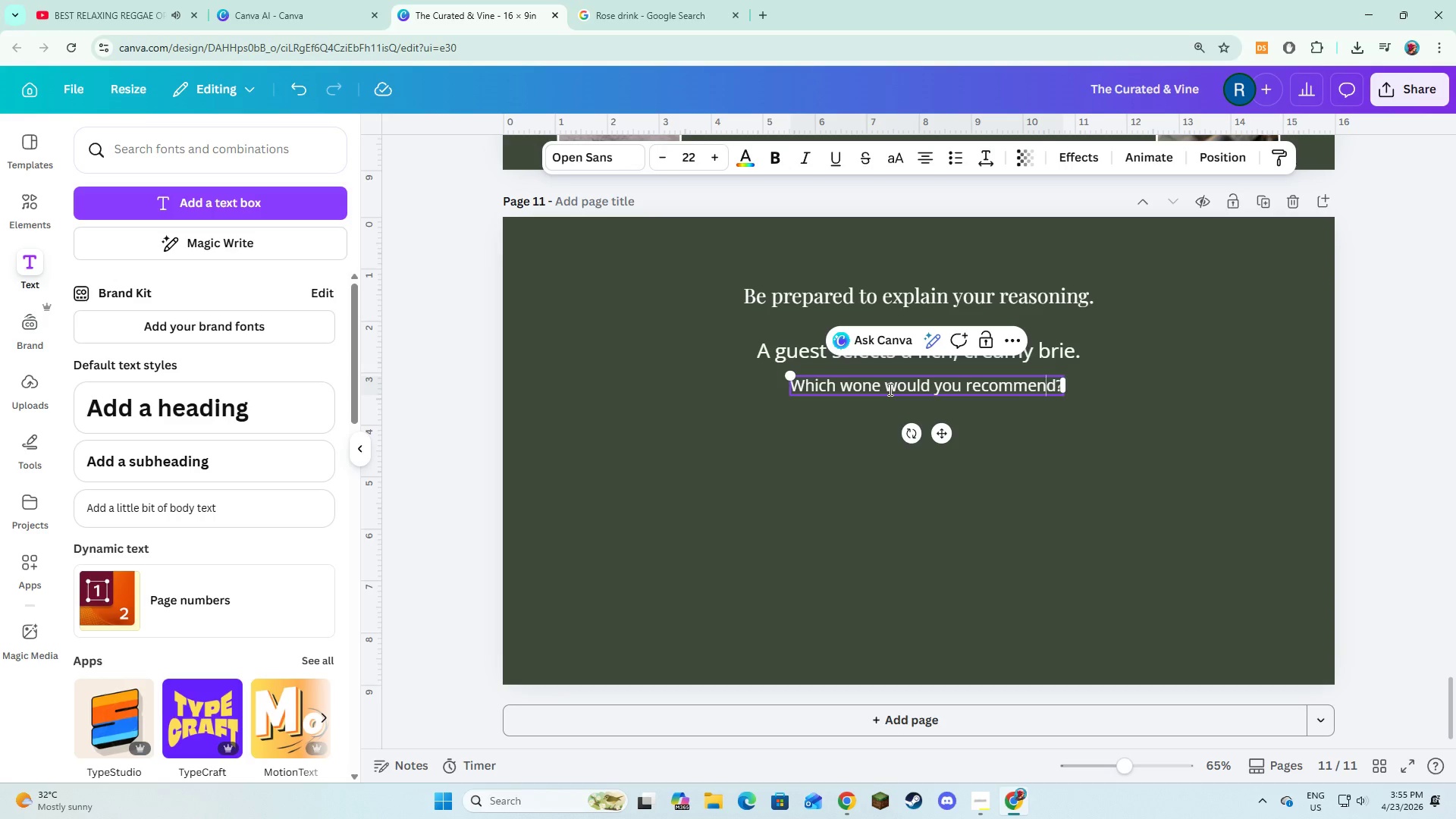 
hold_key(key=ArrowLeft, duration=1.03)
 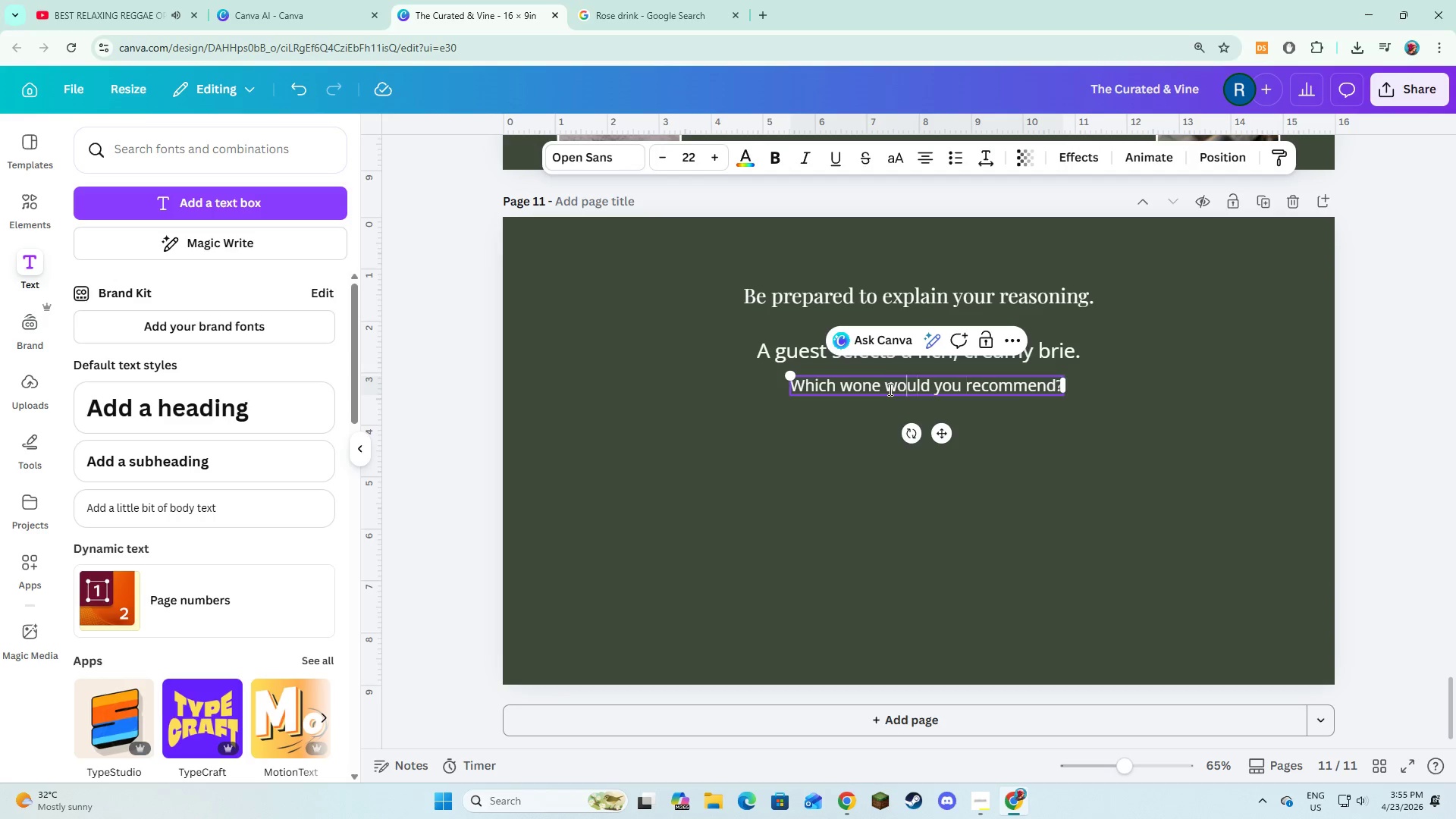 
key(ArrowLeft)
 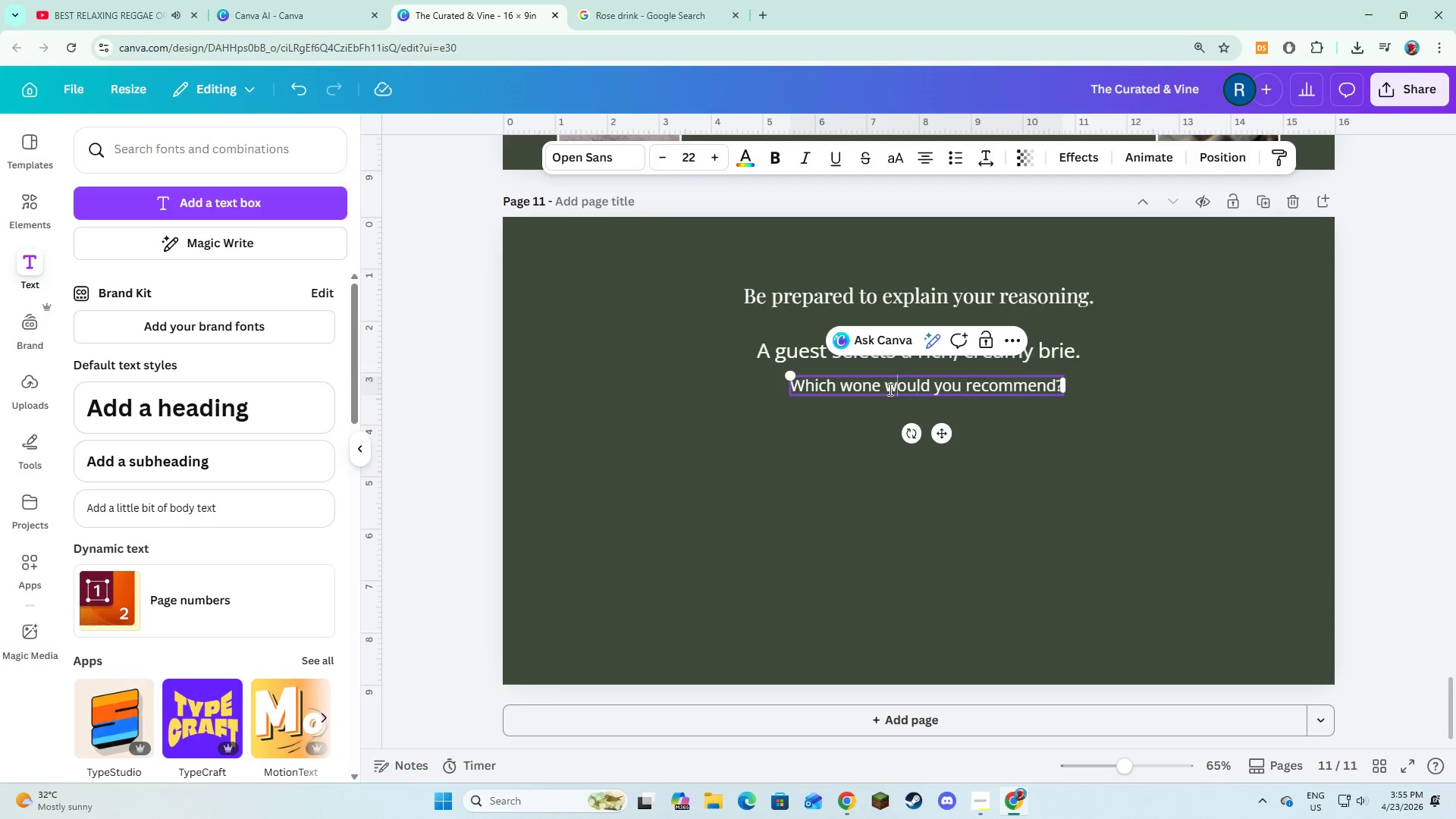 
key(ArrowLeft)
 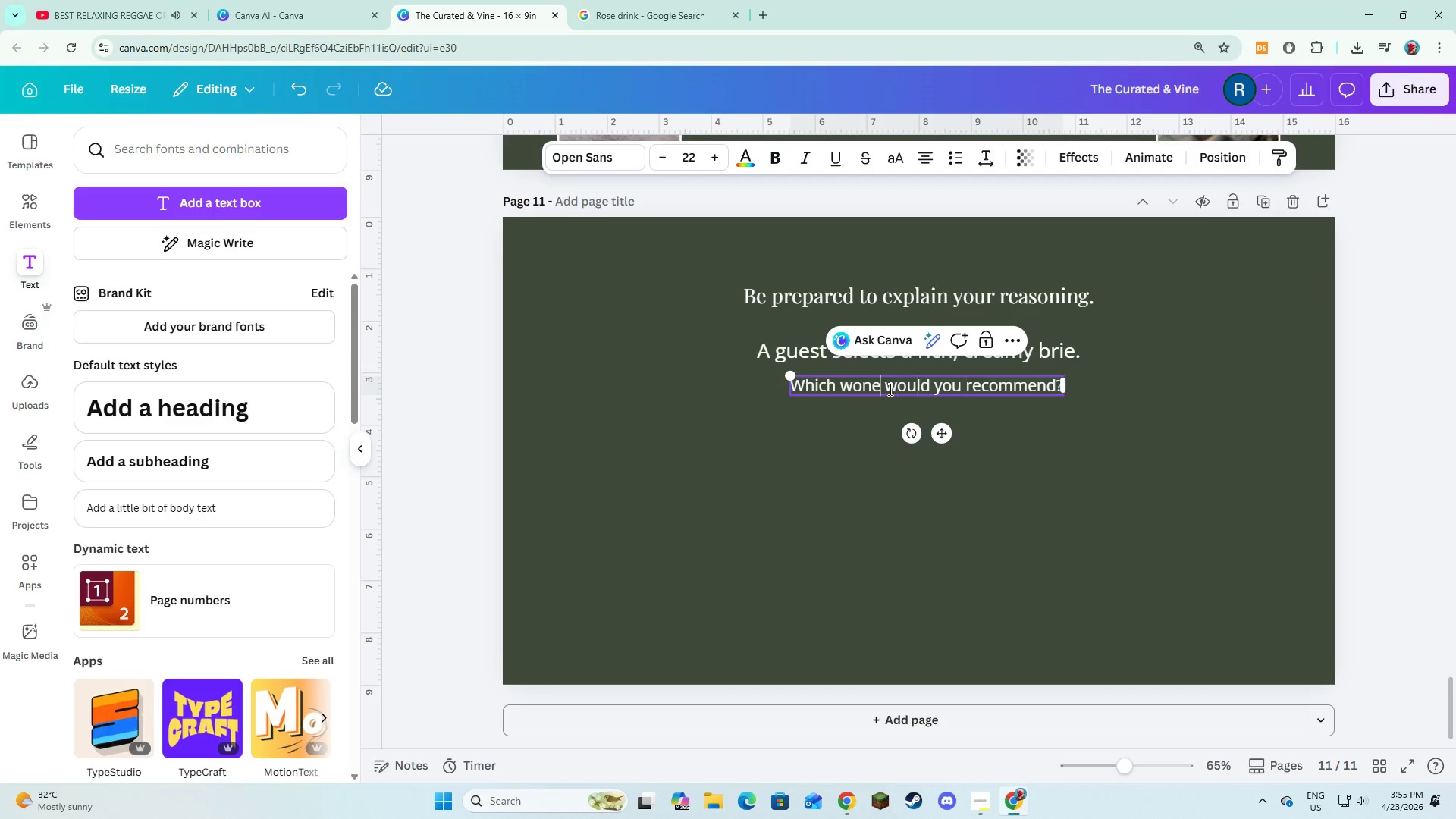 
key(ArrowLeft)
 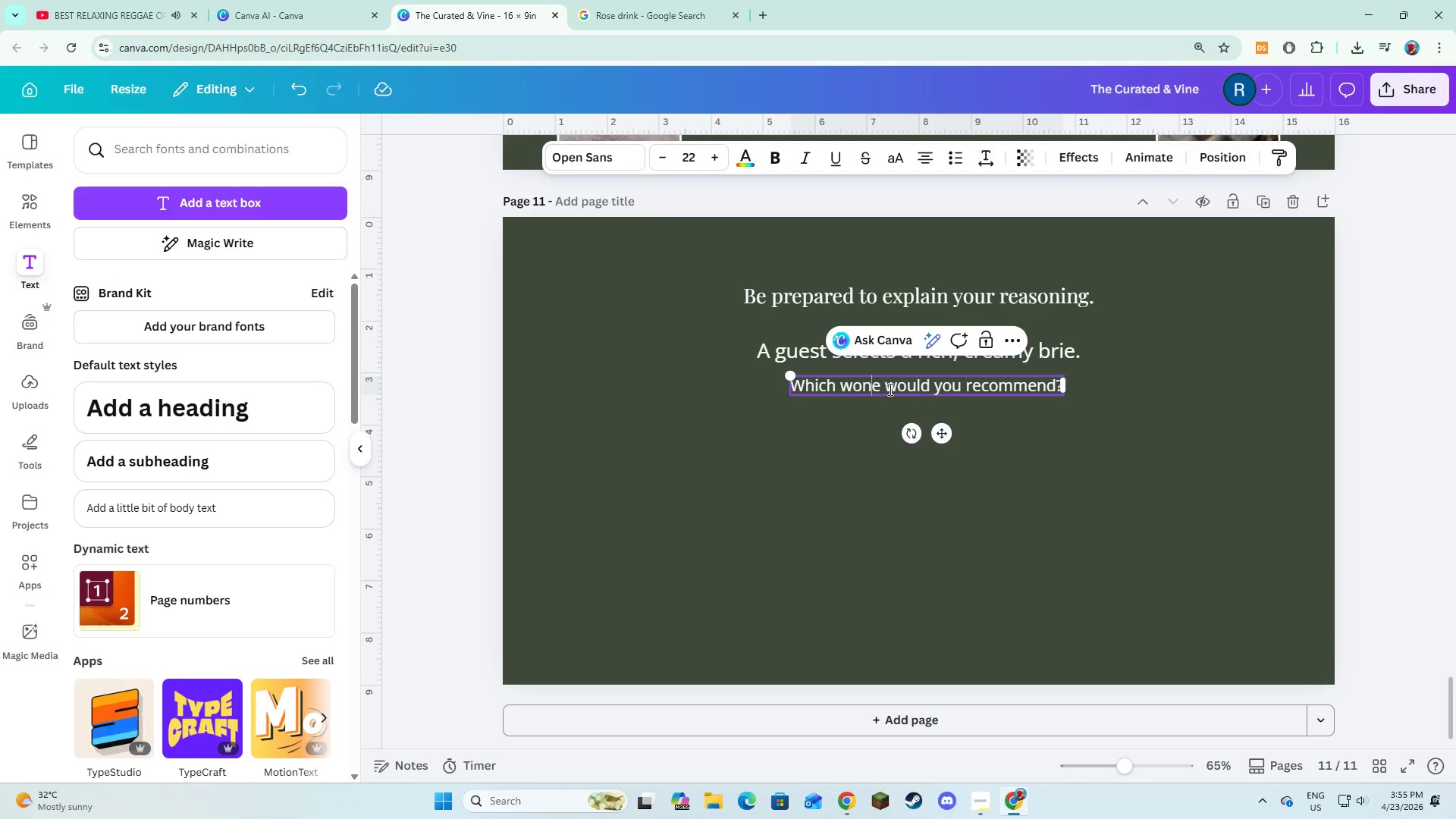 
key(ArrowLeft)
 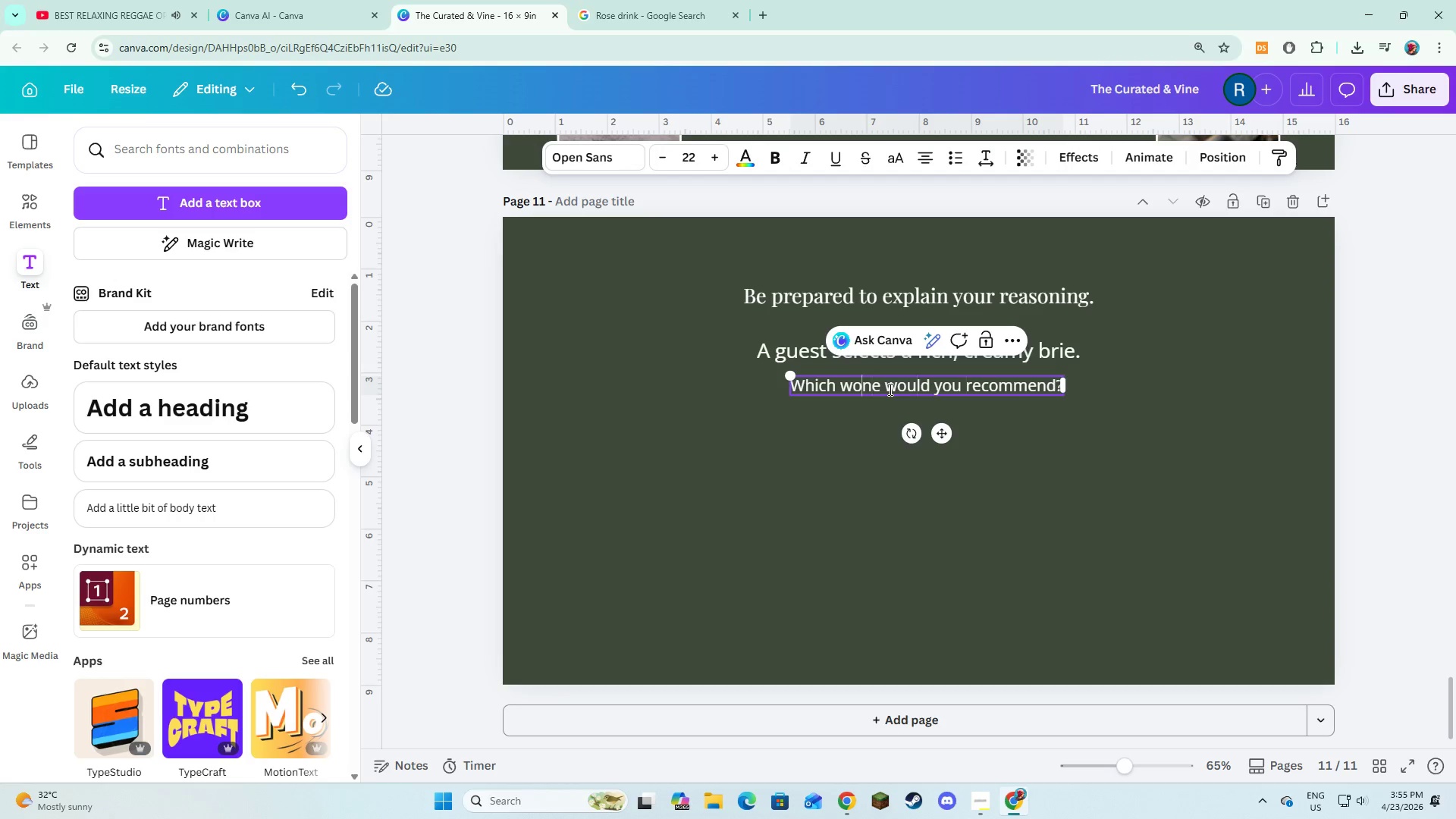 
key(ArrowLeft)
 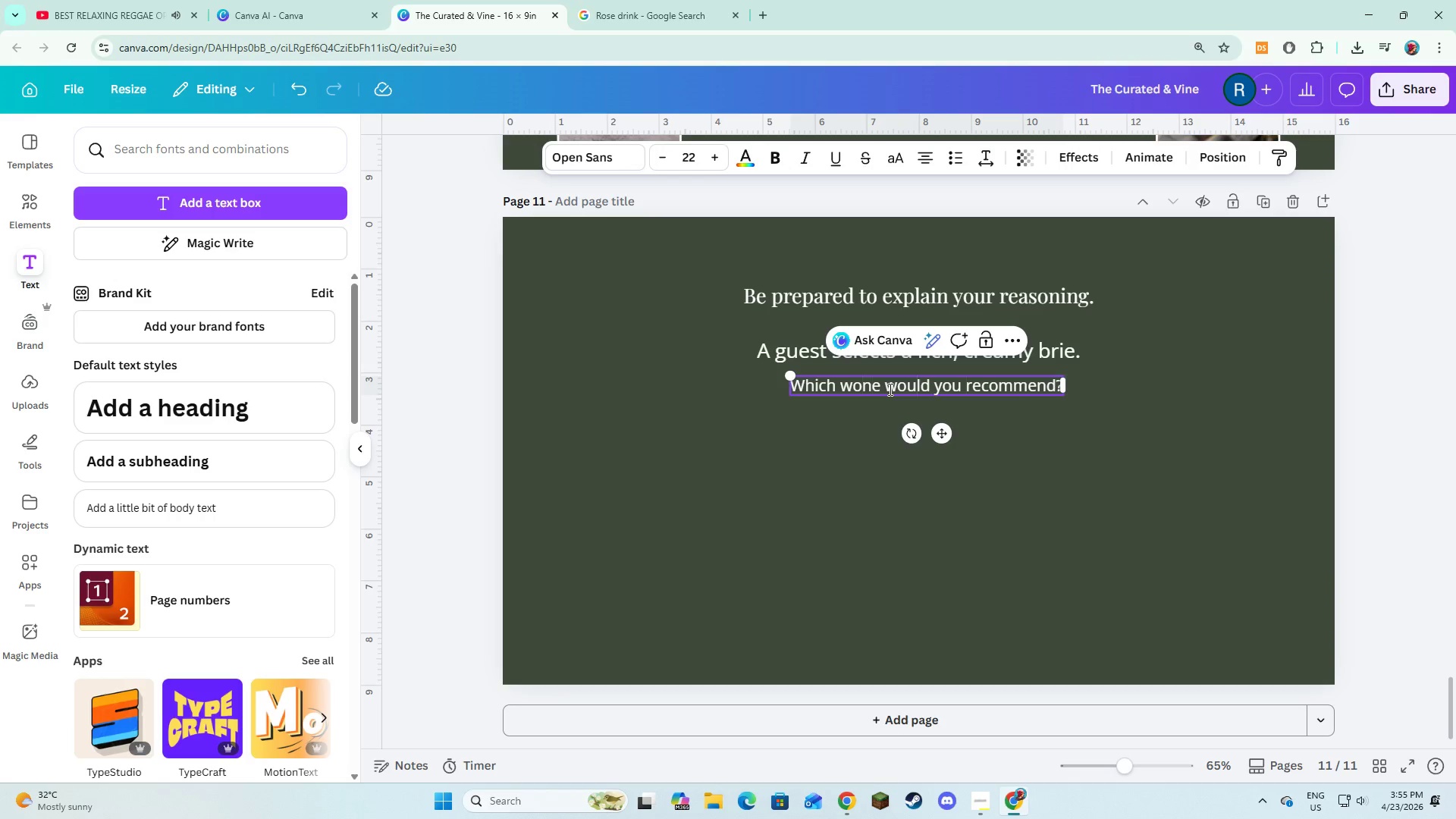 
key(Backspace)
 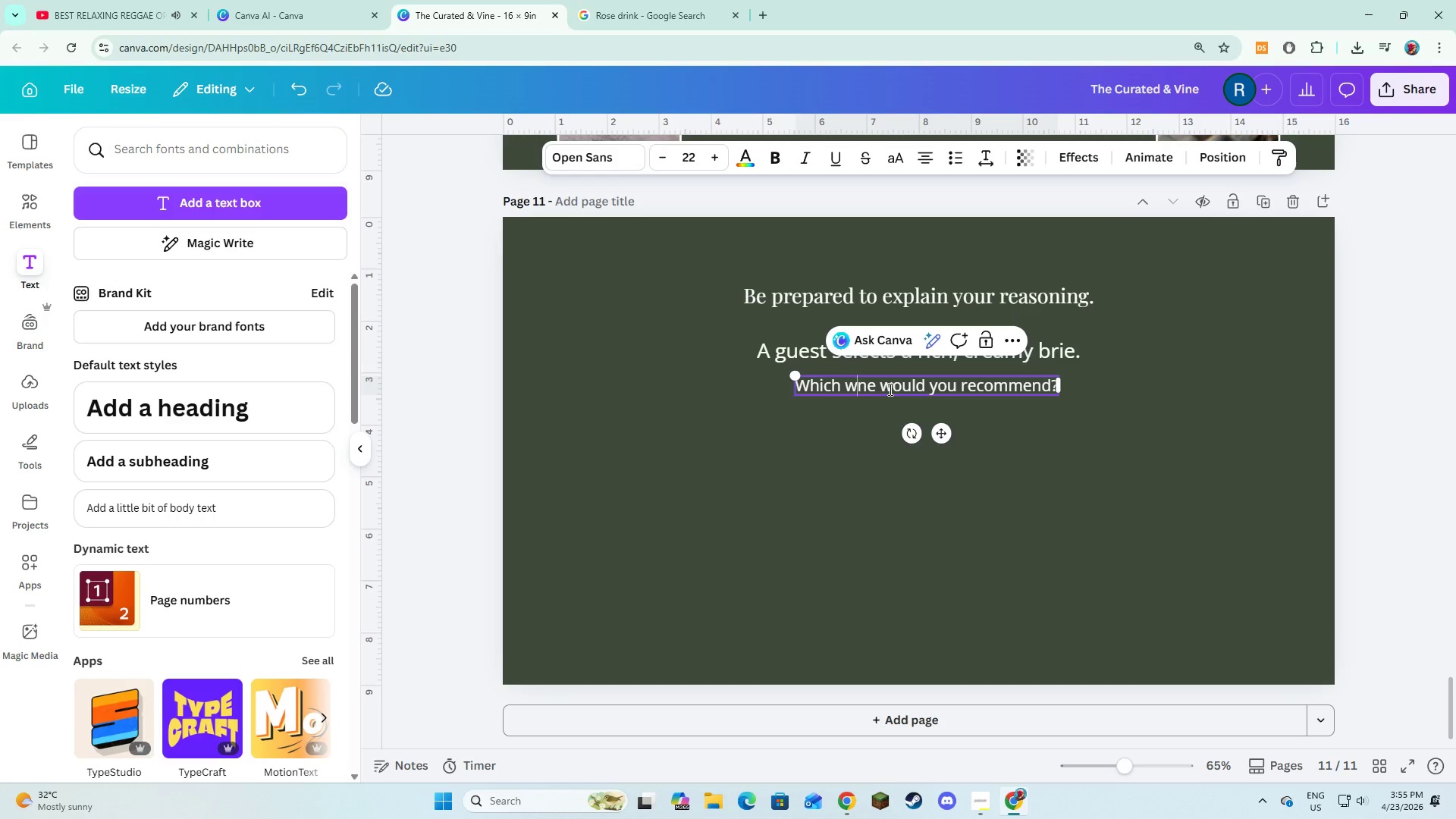 
key(I)
 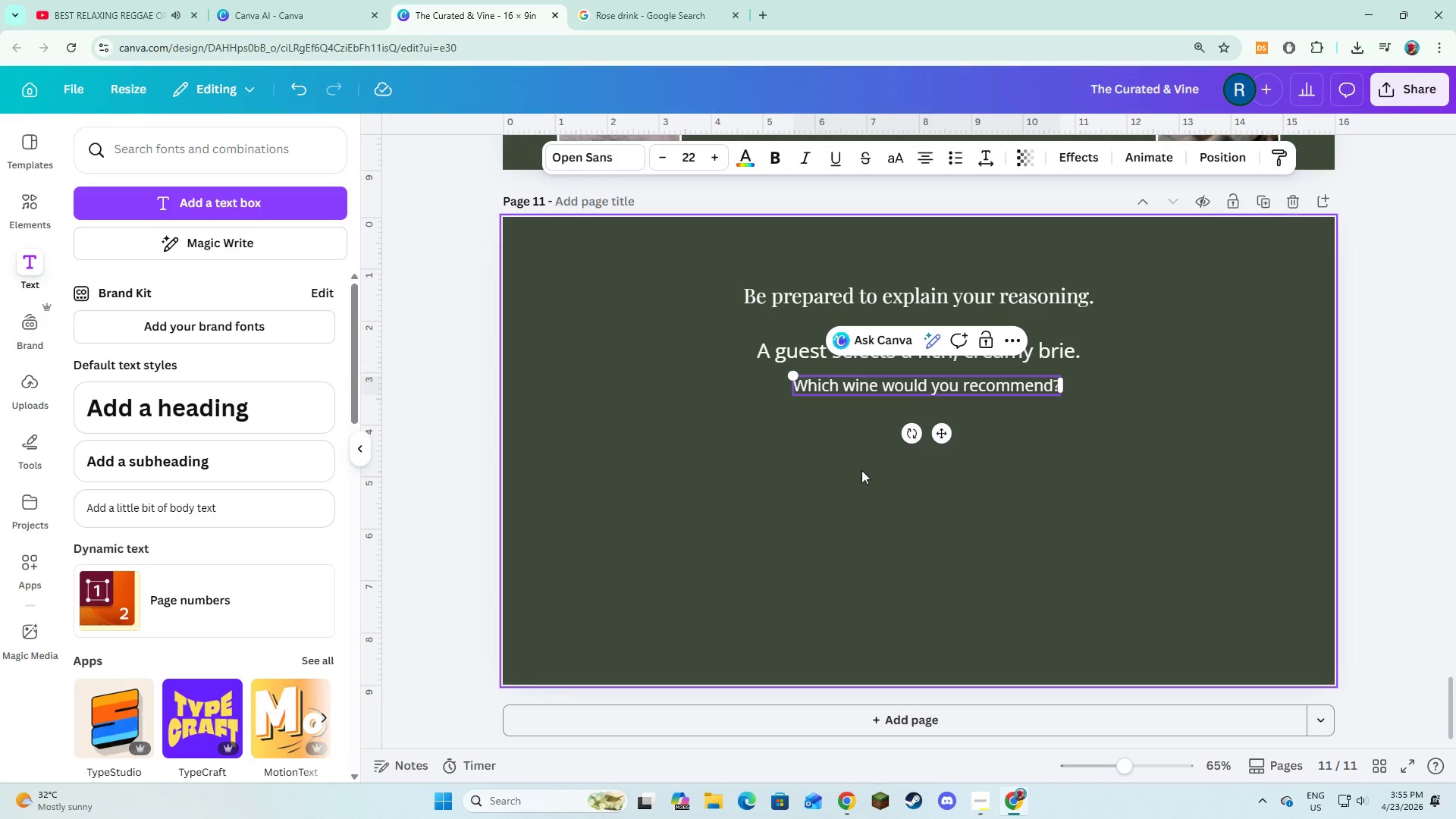 
left_click([824, 481])
 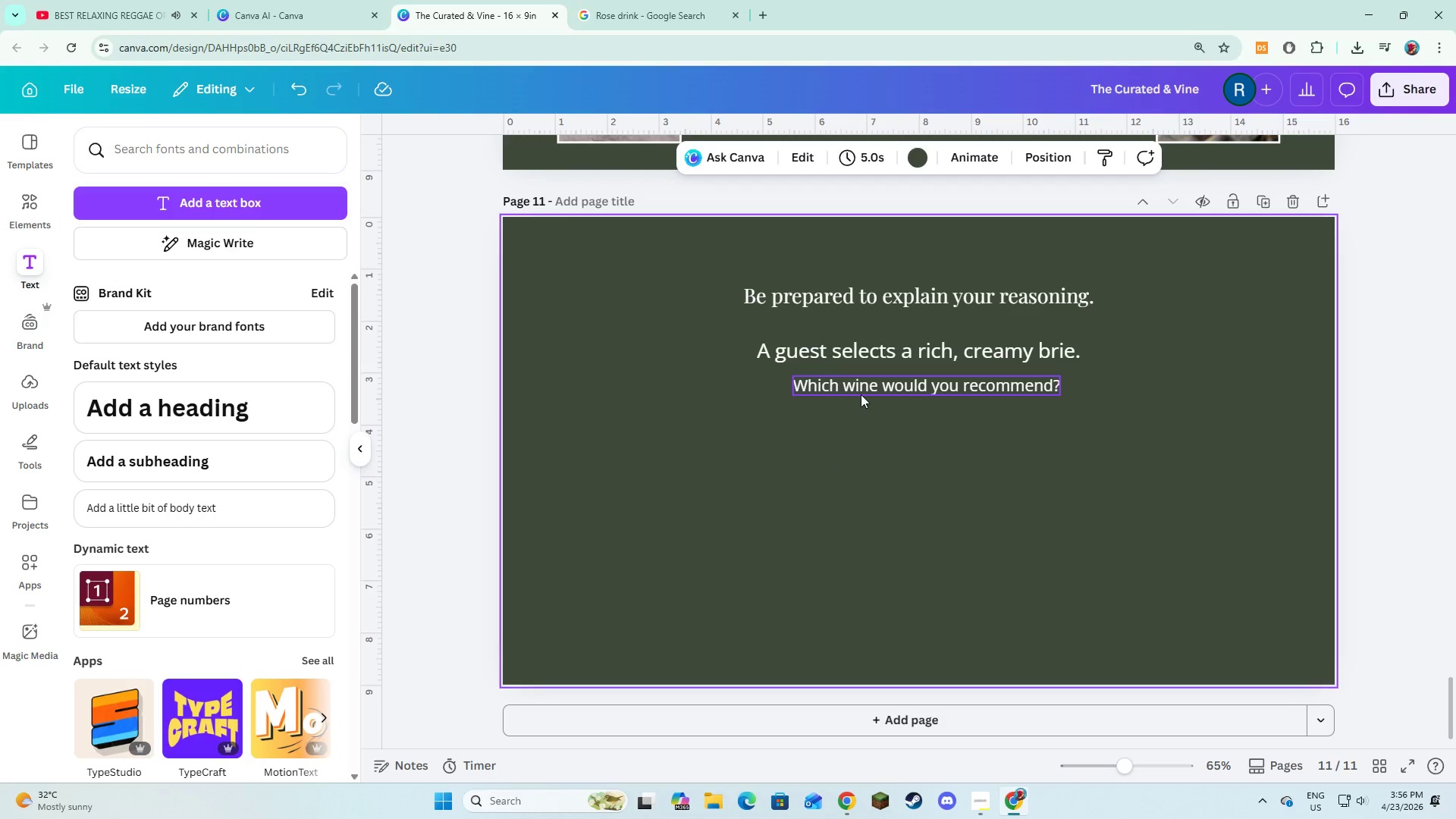 
left_click([862, 391])
 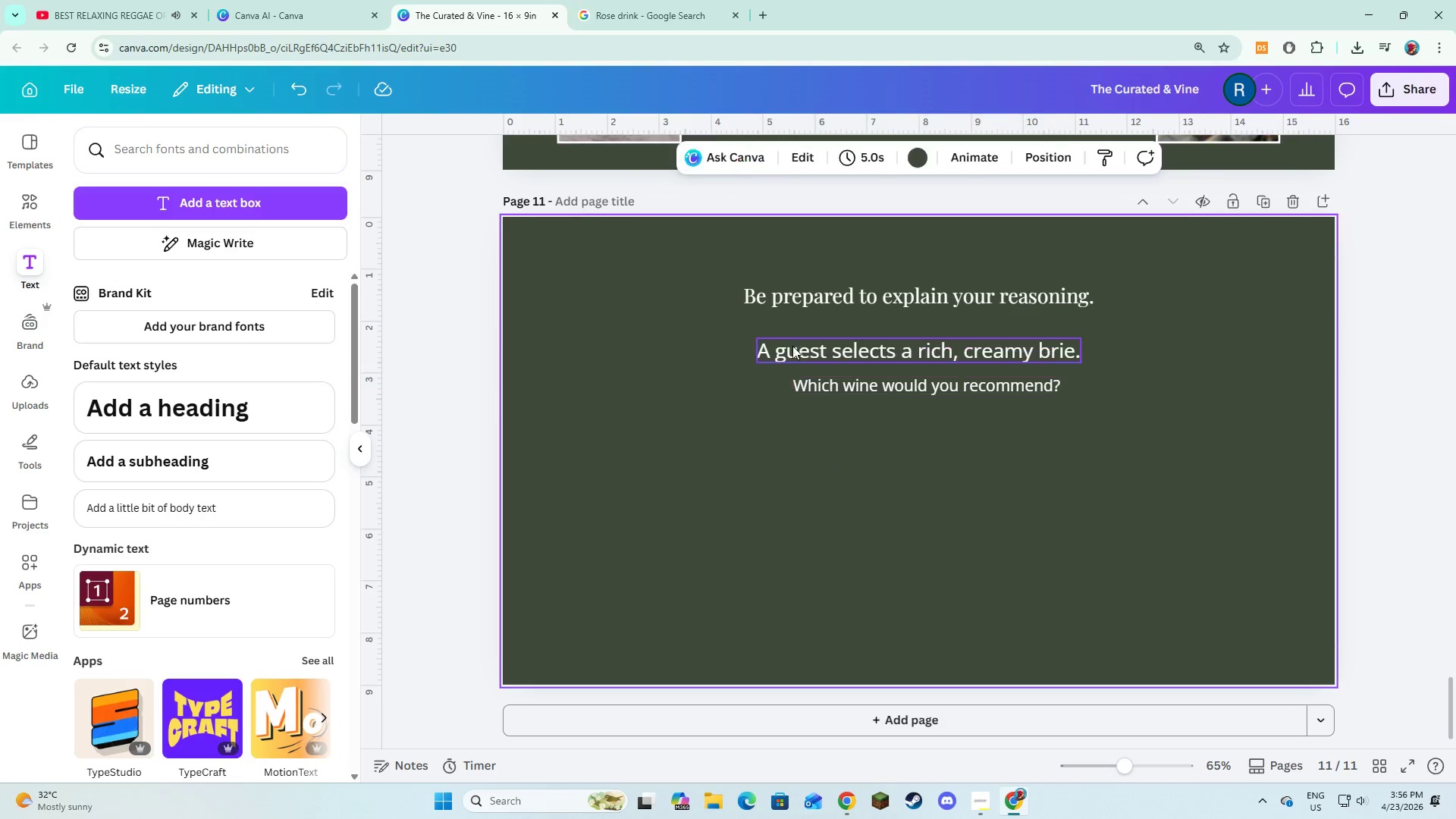 
double_click([795, 346])
 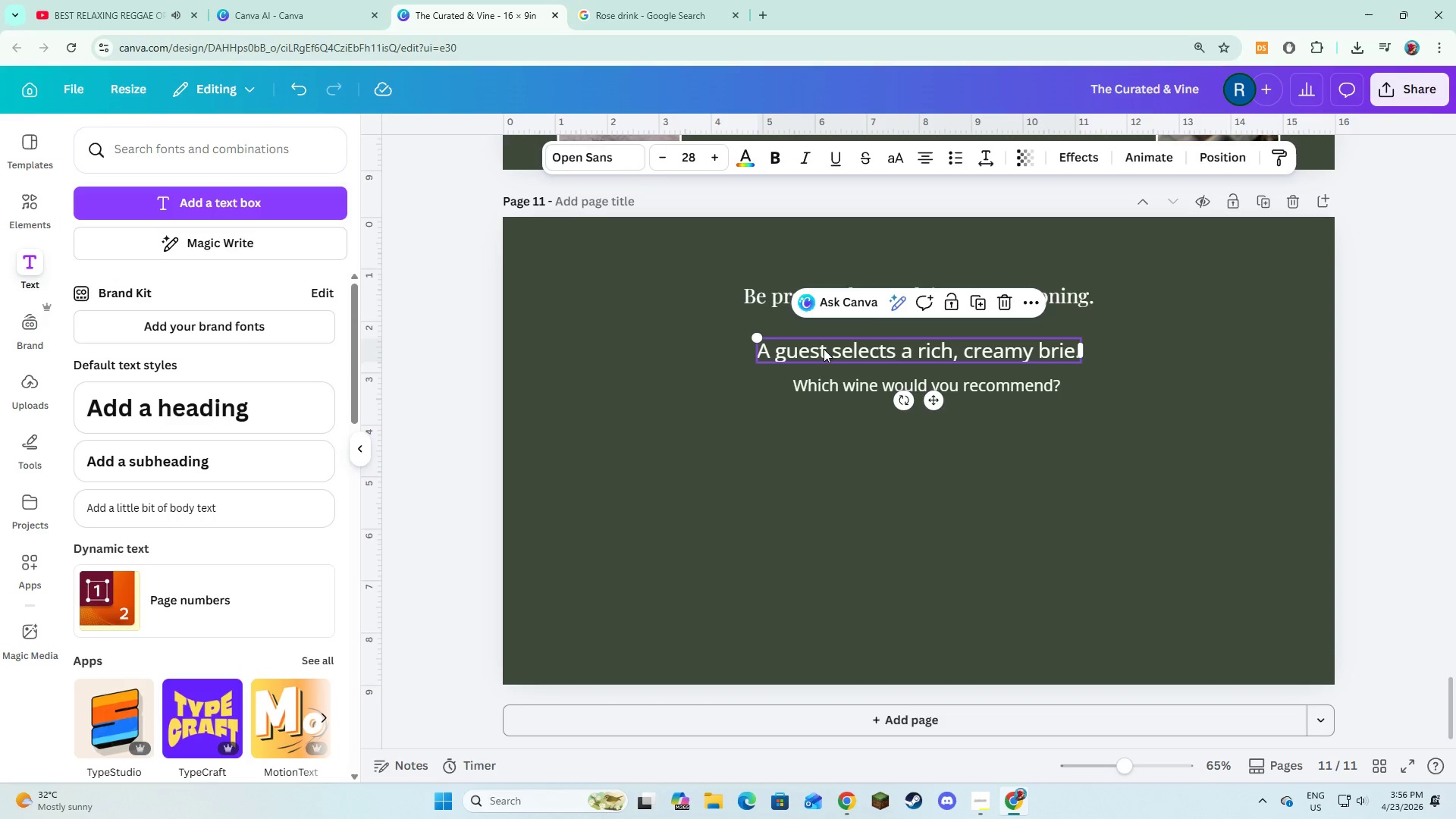 
left_click_drag(start_coordinate=[823, 350], to_coordinate=[824, 331])
 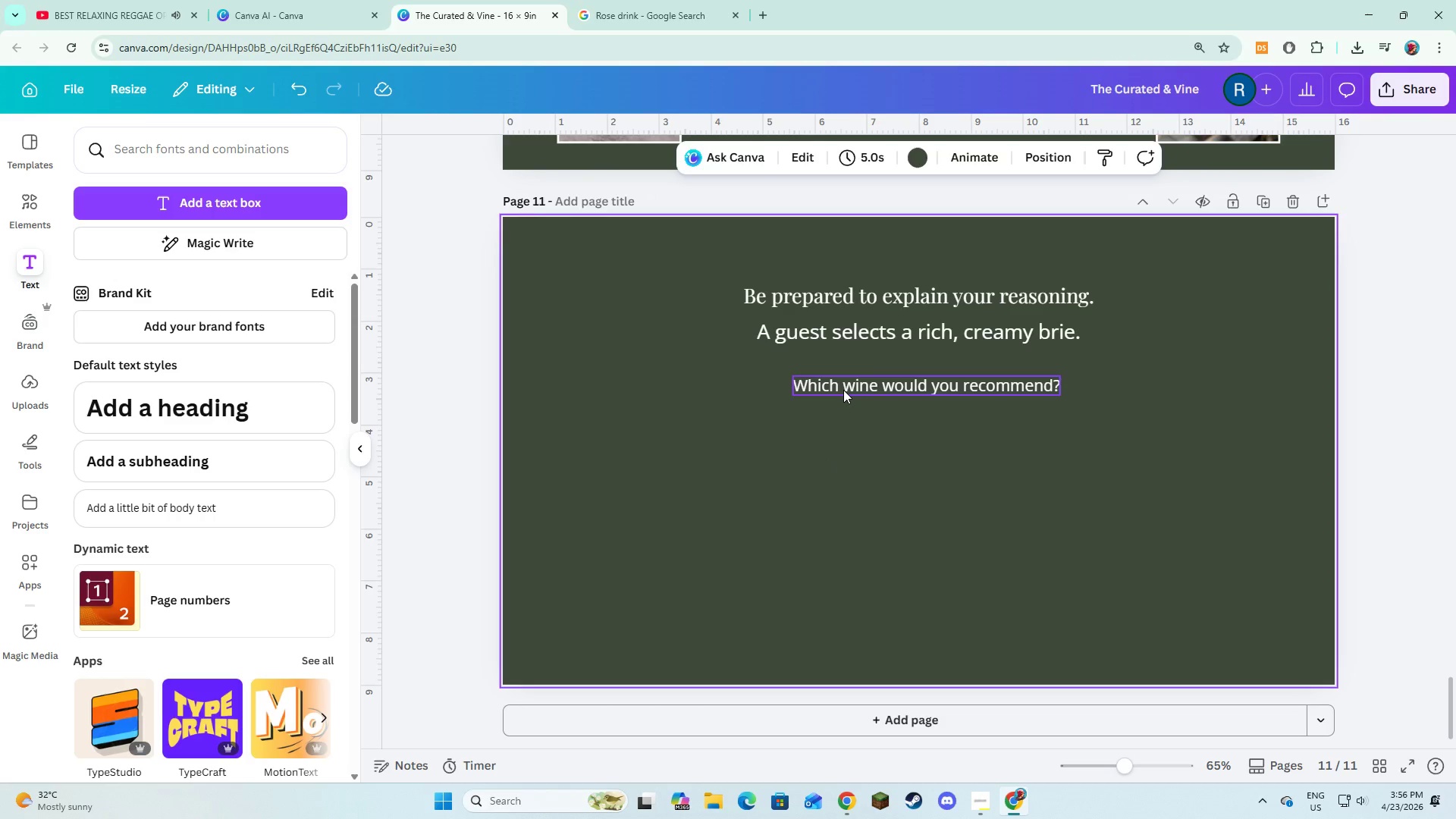 
double_click([843, 390])
 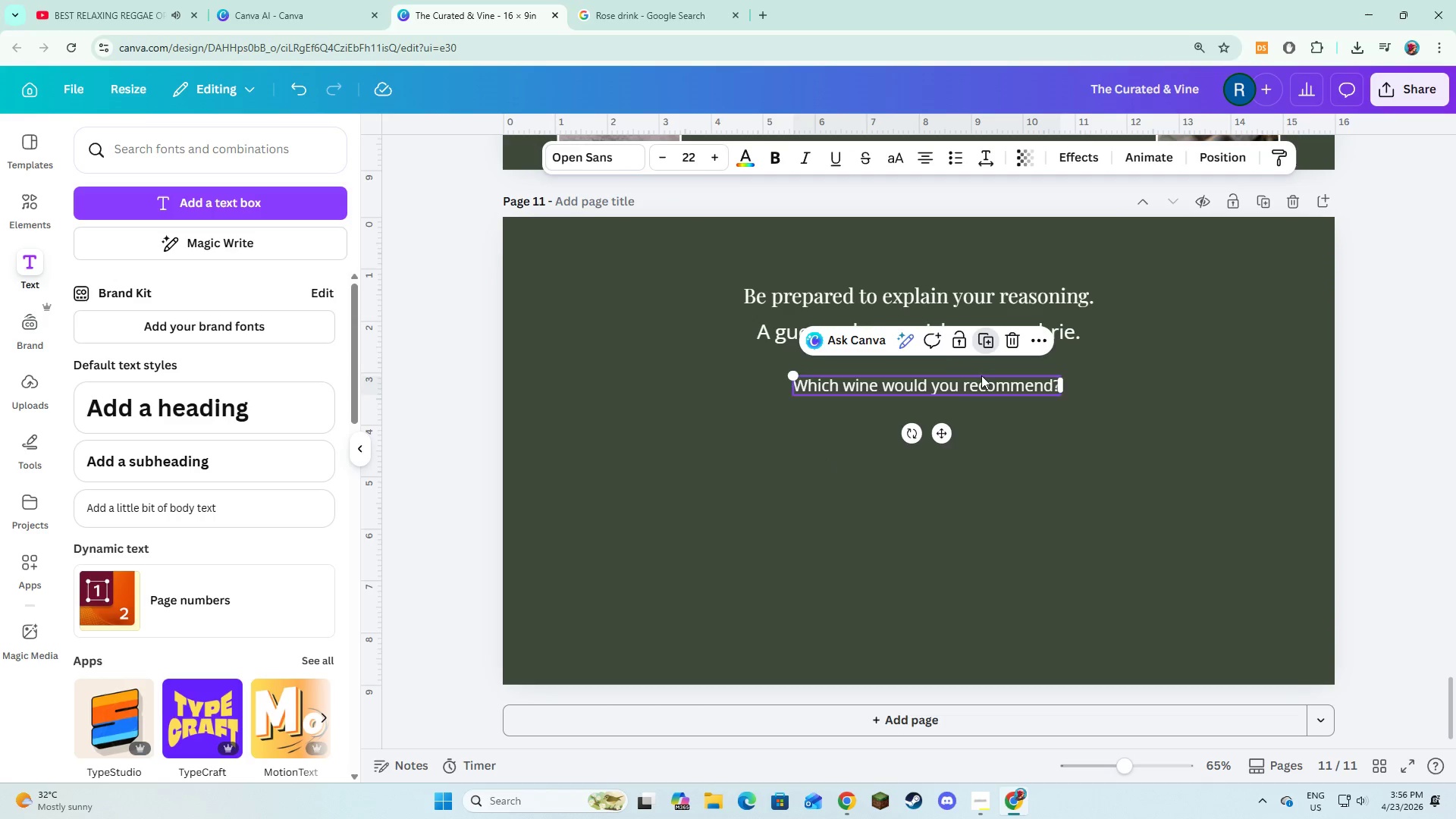 
left_click_drag(start_coordinate=[974, 394], to_coordinate=[966, 416])
 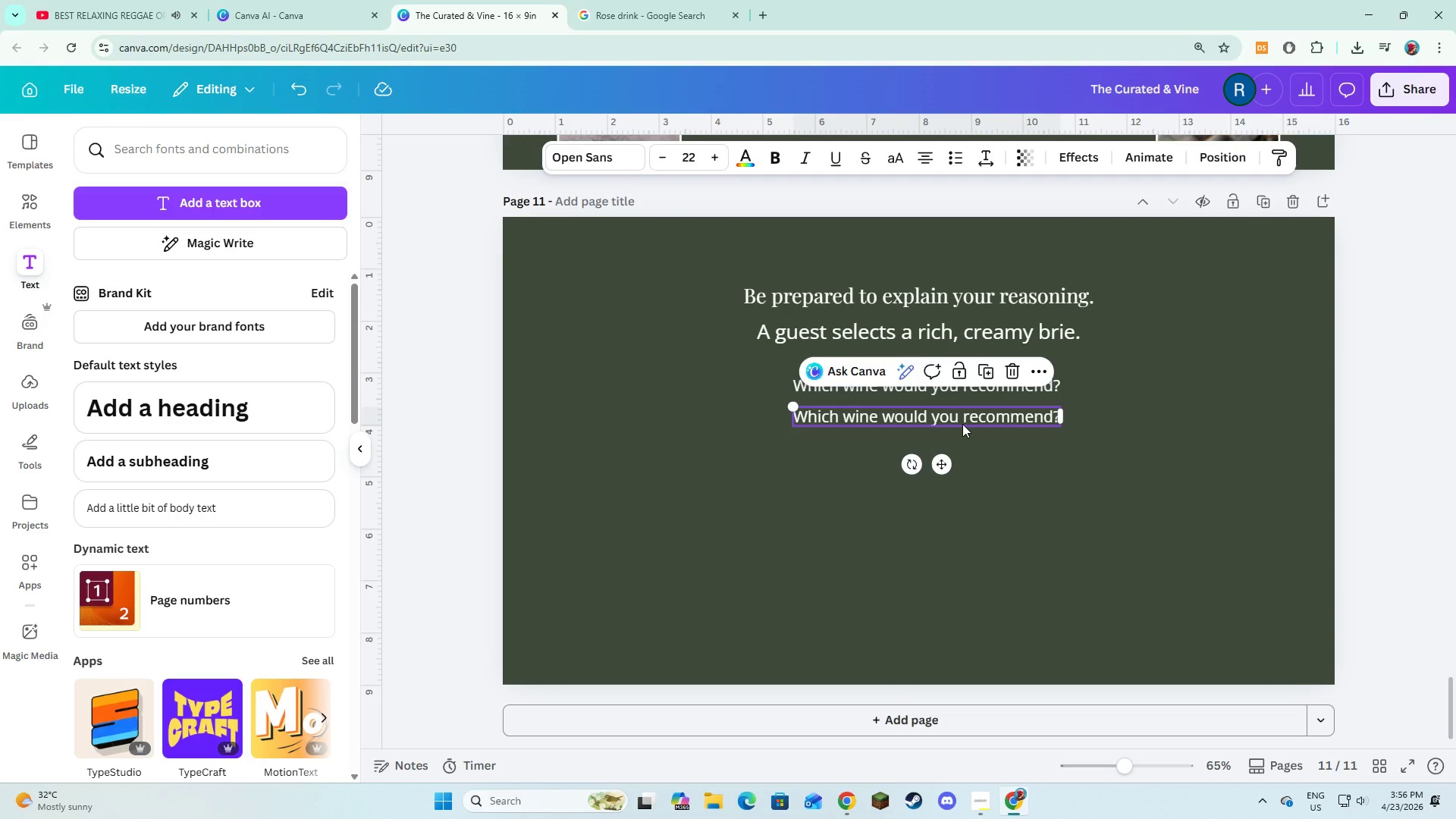 
left_click([962, 424])
 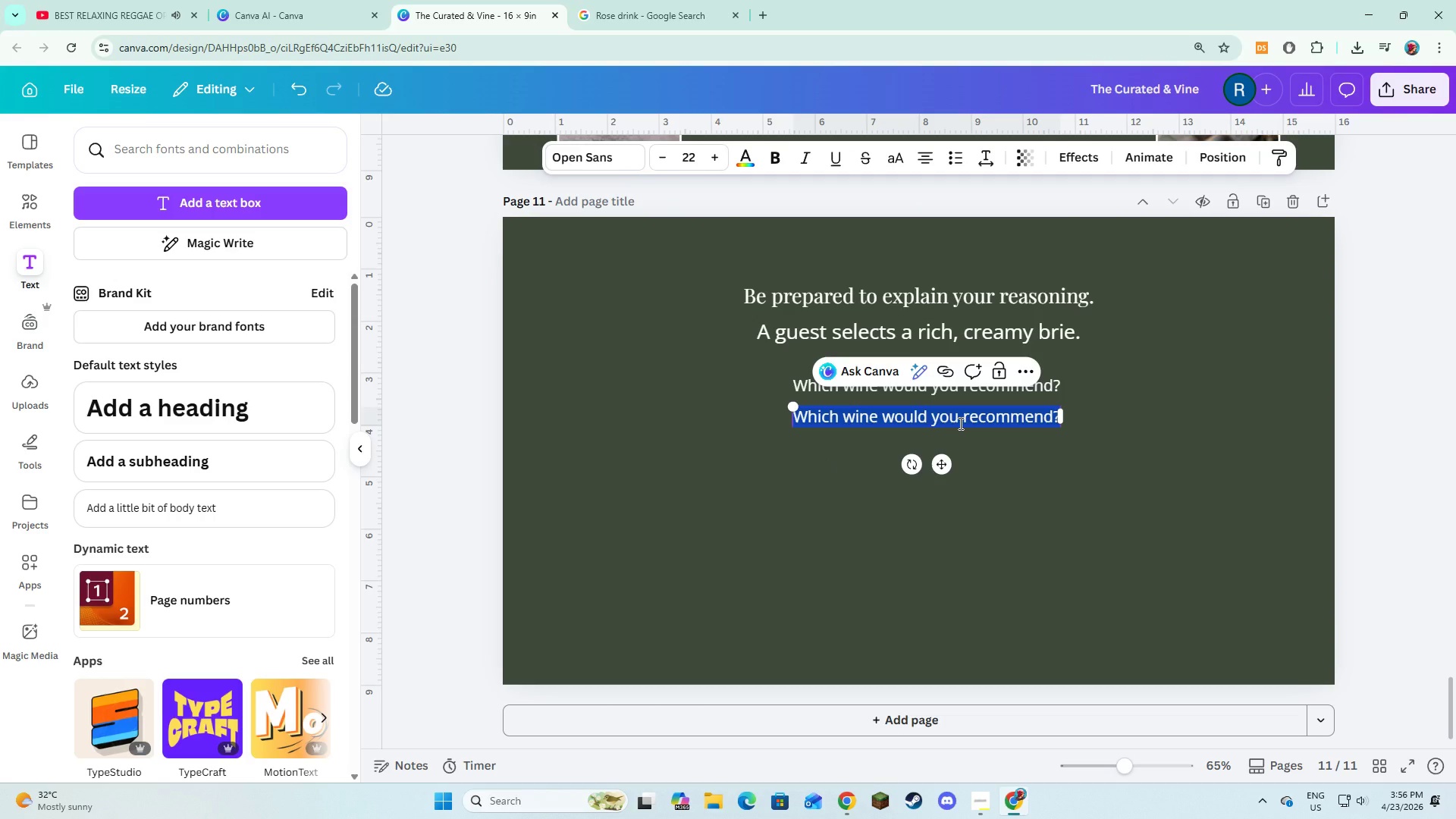 
type(@)
key(Backspace)
type(A. Light Sauvigon Bal)
key(Backspace)
key(Backspace)
type(lanc)
 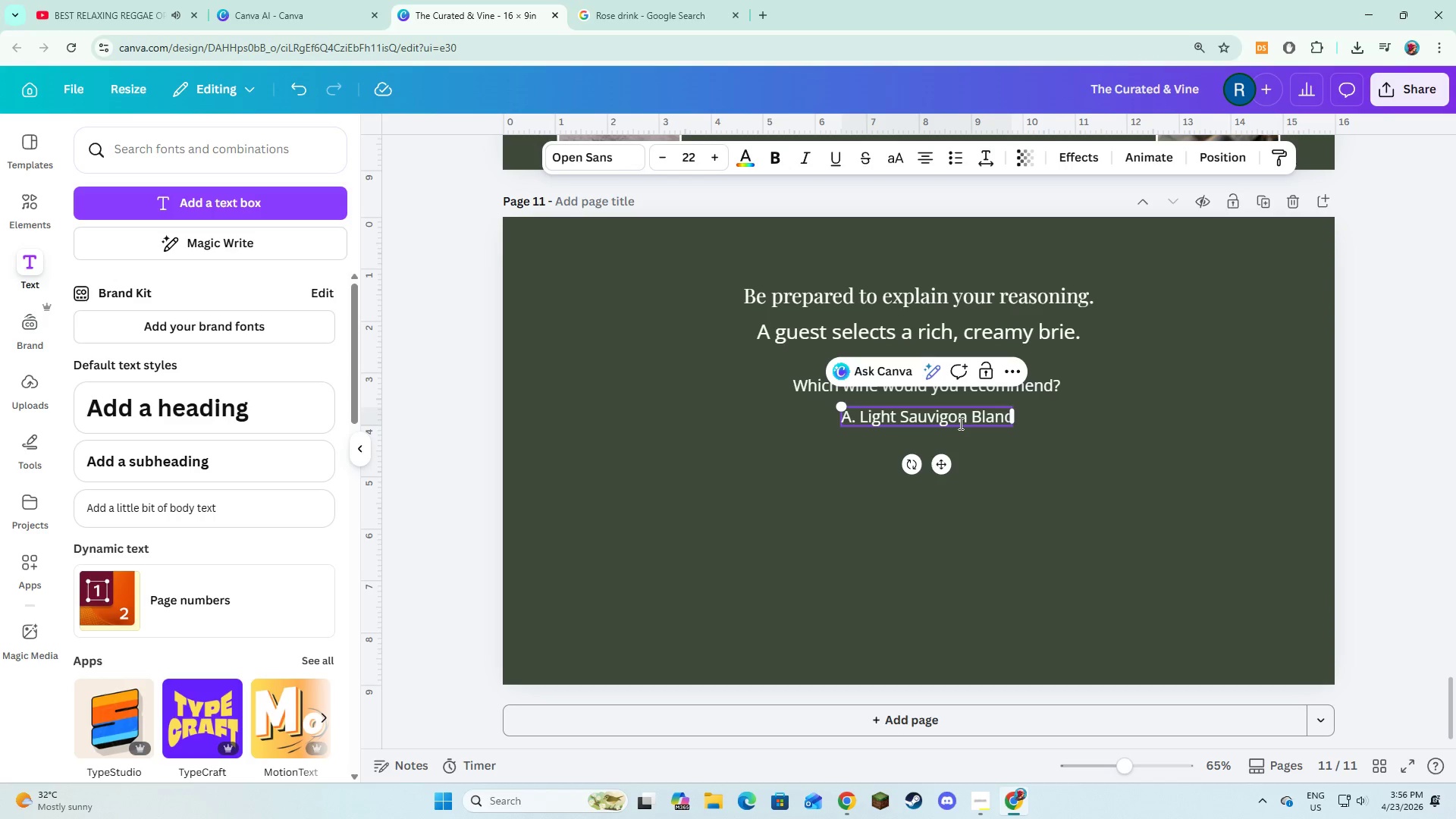 
key(Enter)
 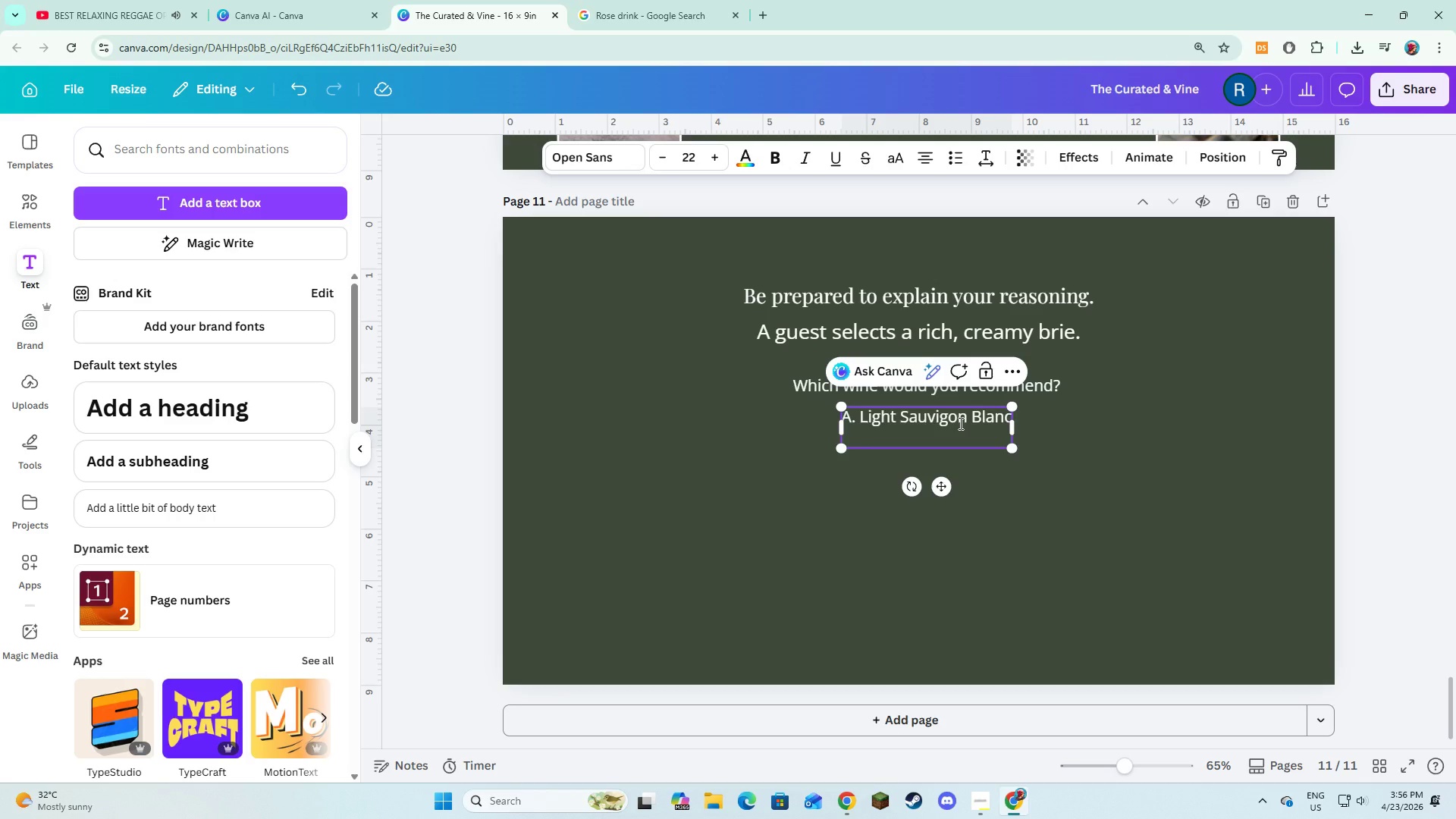 
type(B. Bold Cabernet Sauvignon)
 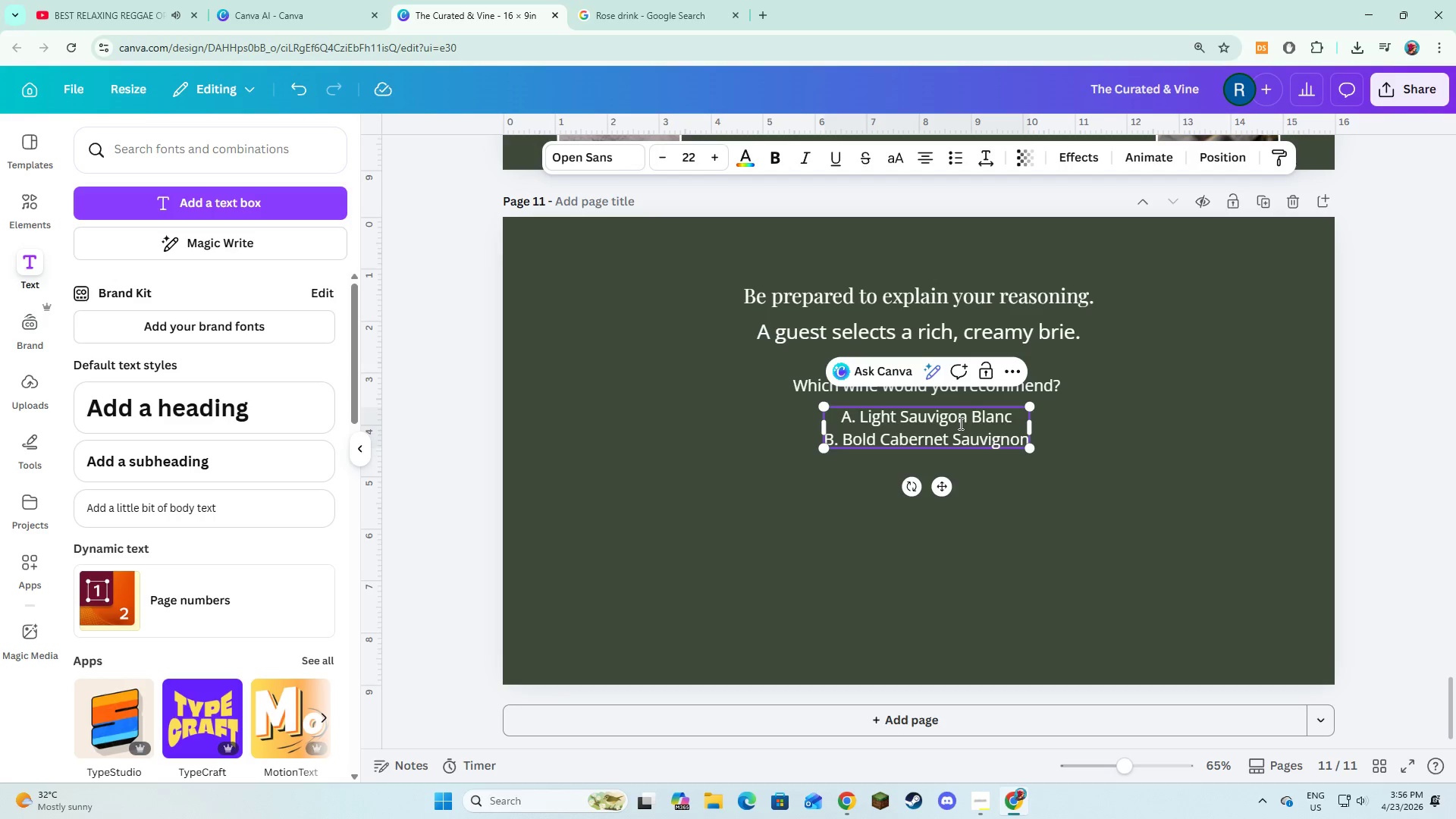 
key(Enter)
 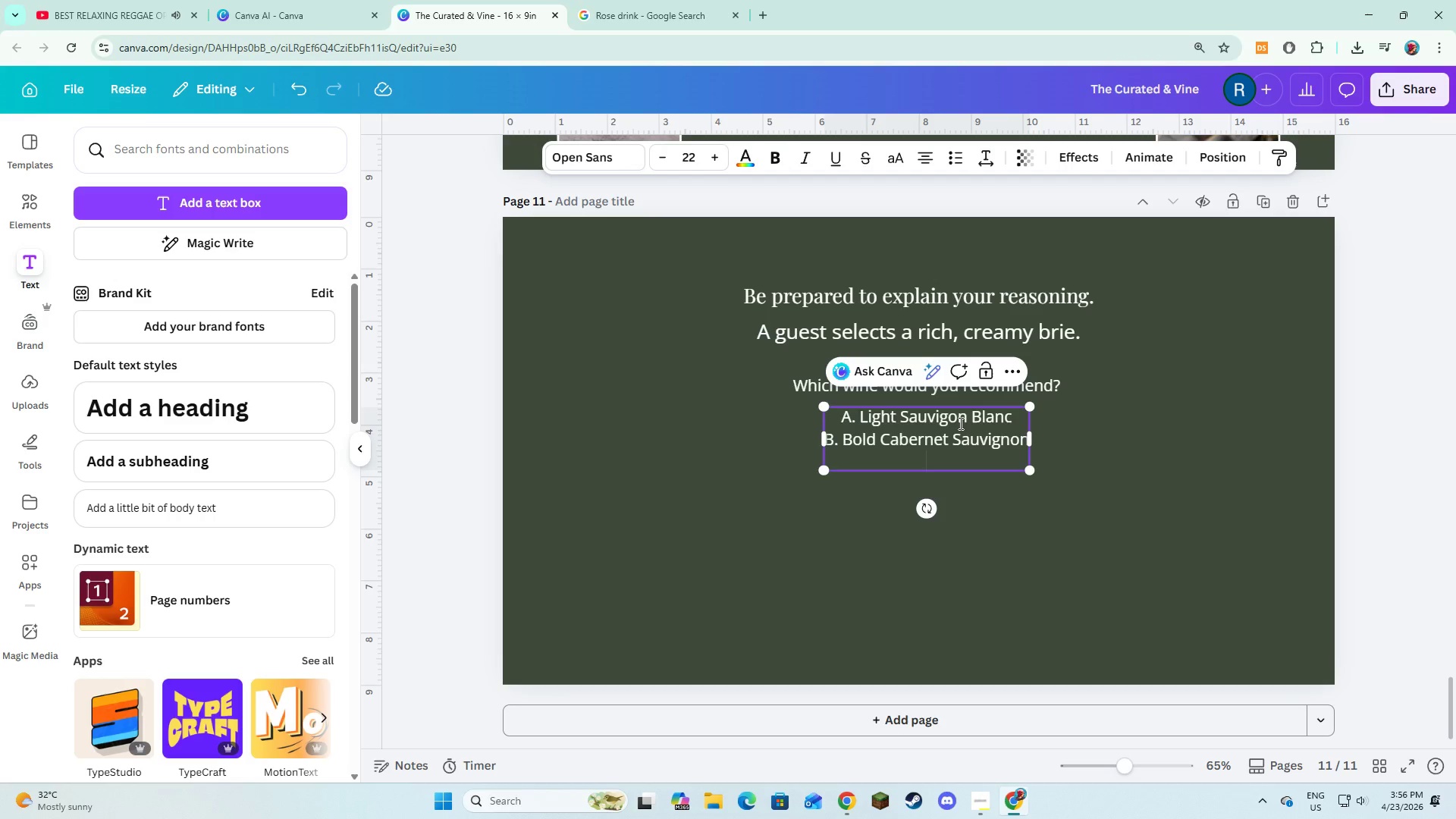 
type(Sw)
key(Backspace)
key(Backspace)
key(Backspace)
 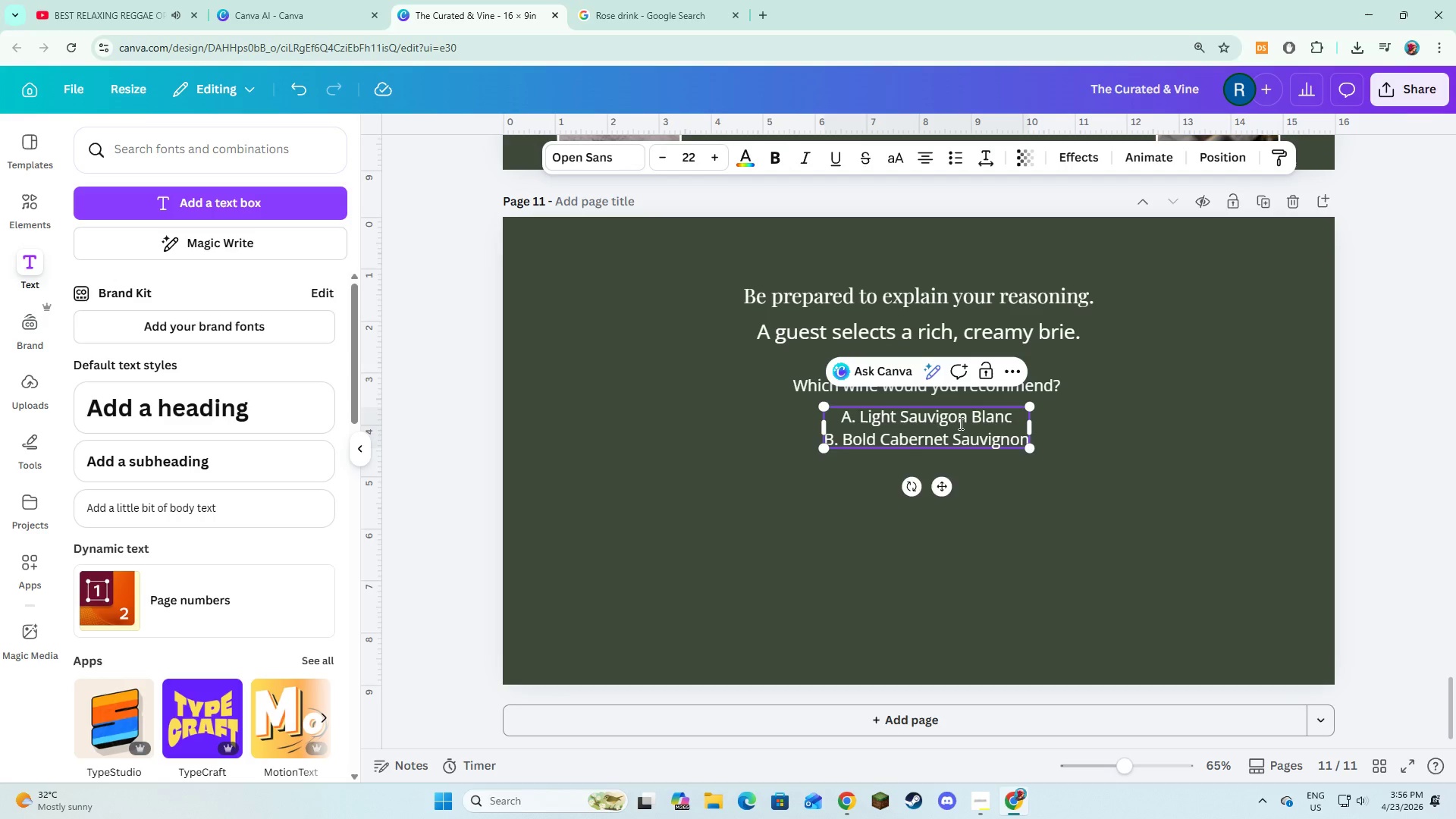 
key(Enter)
 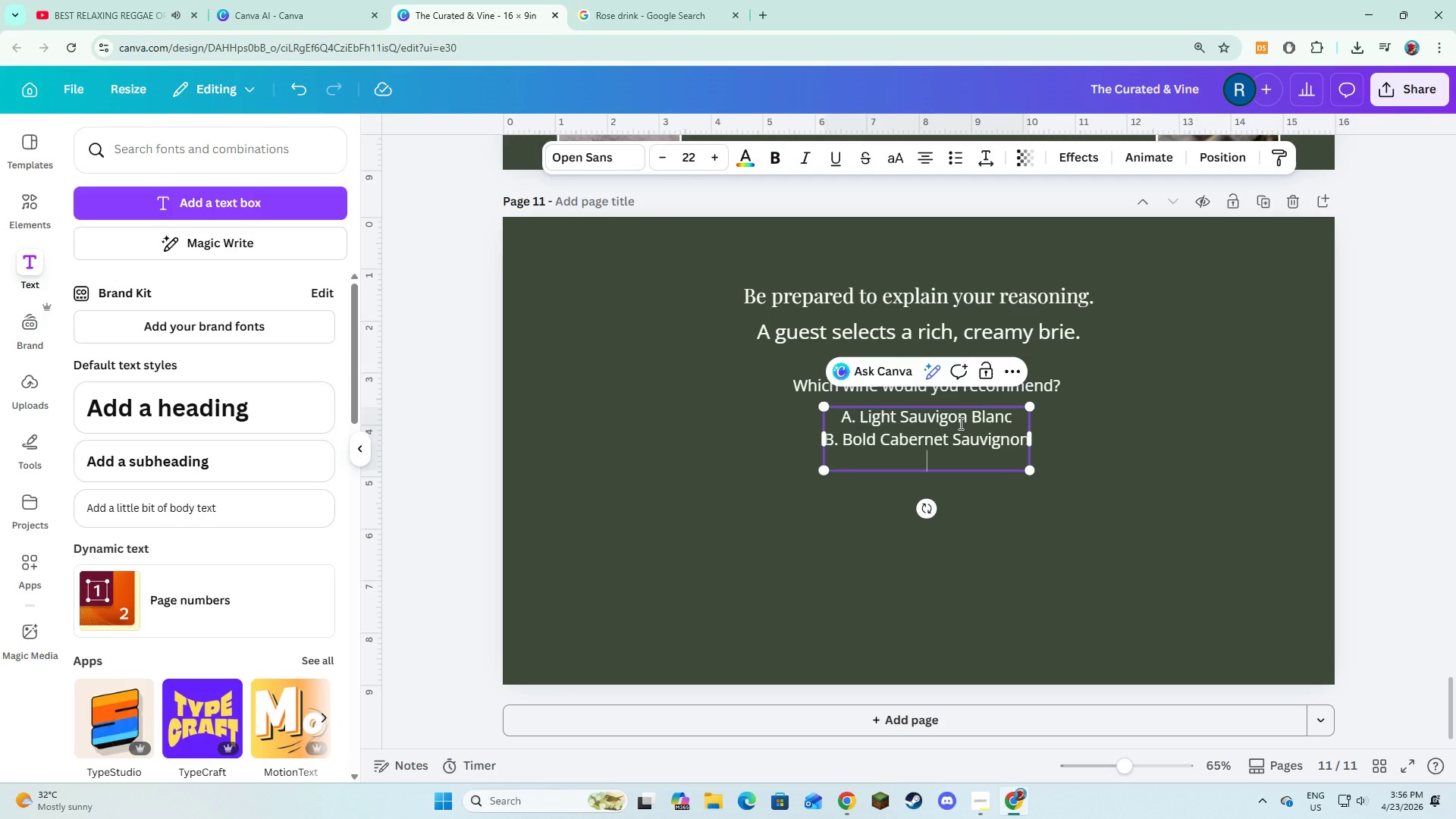 
type(C. Sweet Dessert Wine)
 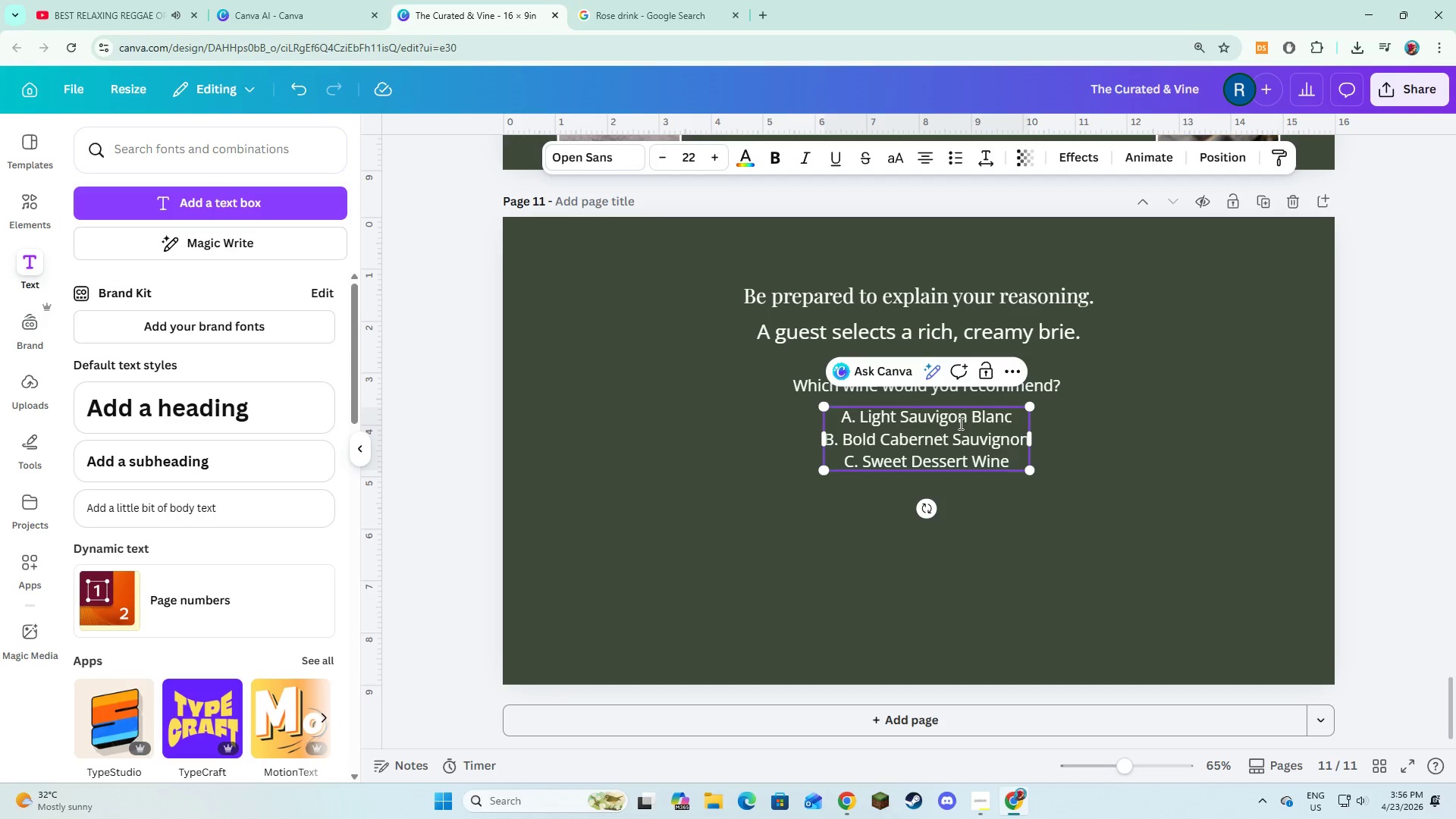 
key(Control+A)
 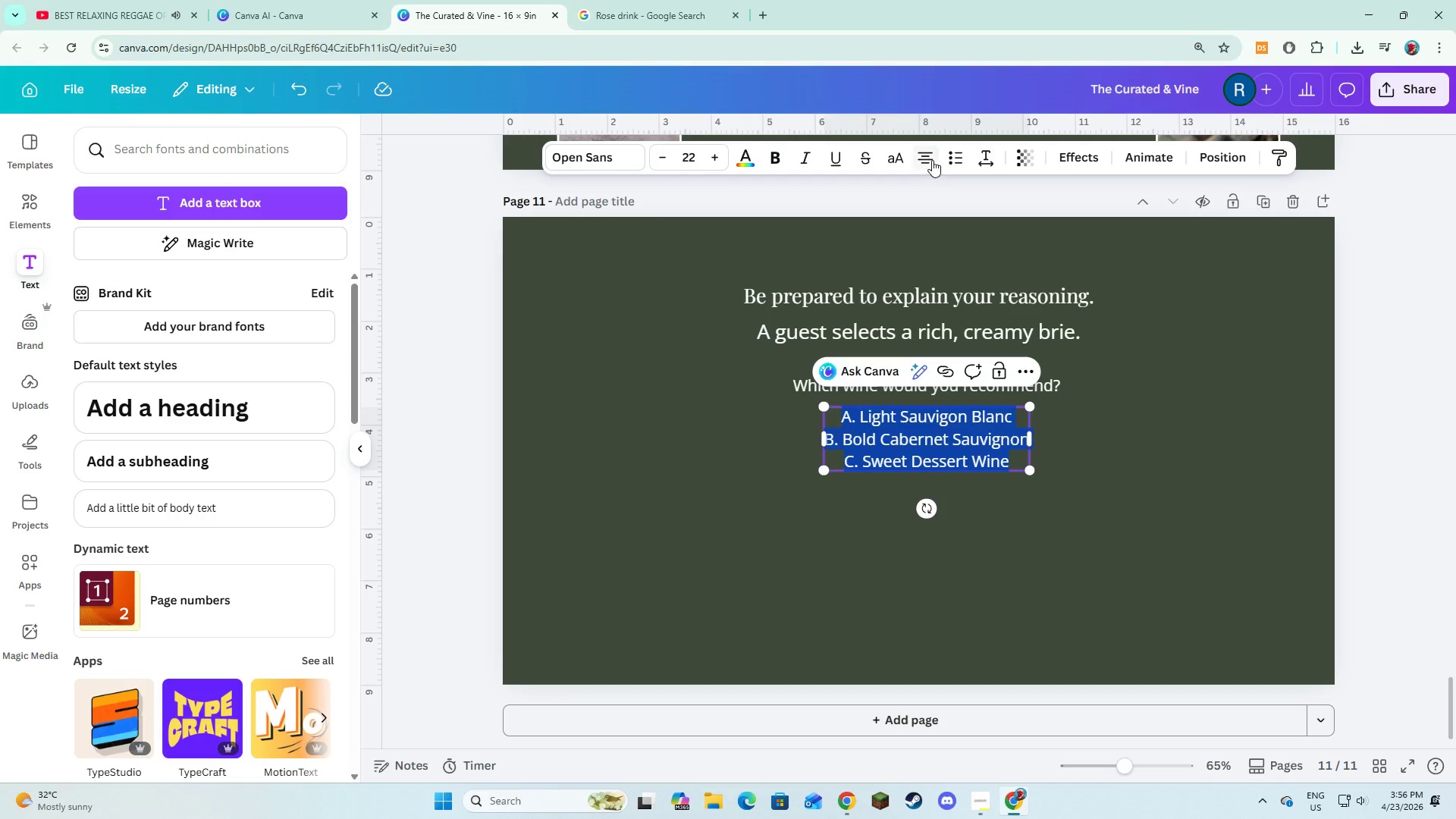 
double_click([698, 500])
 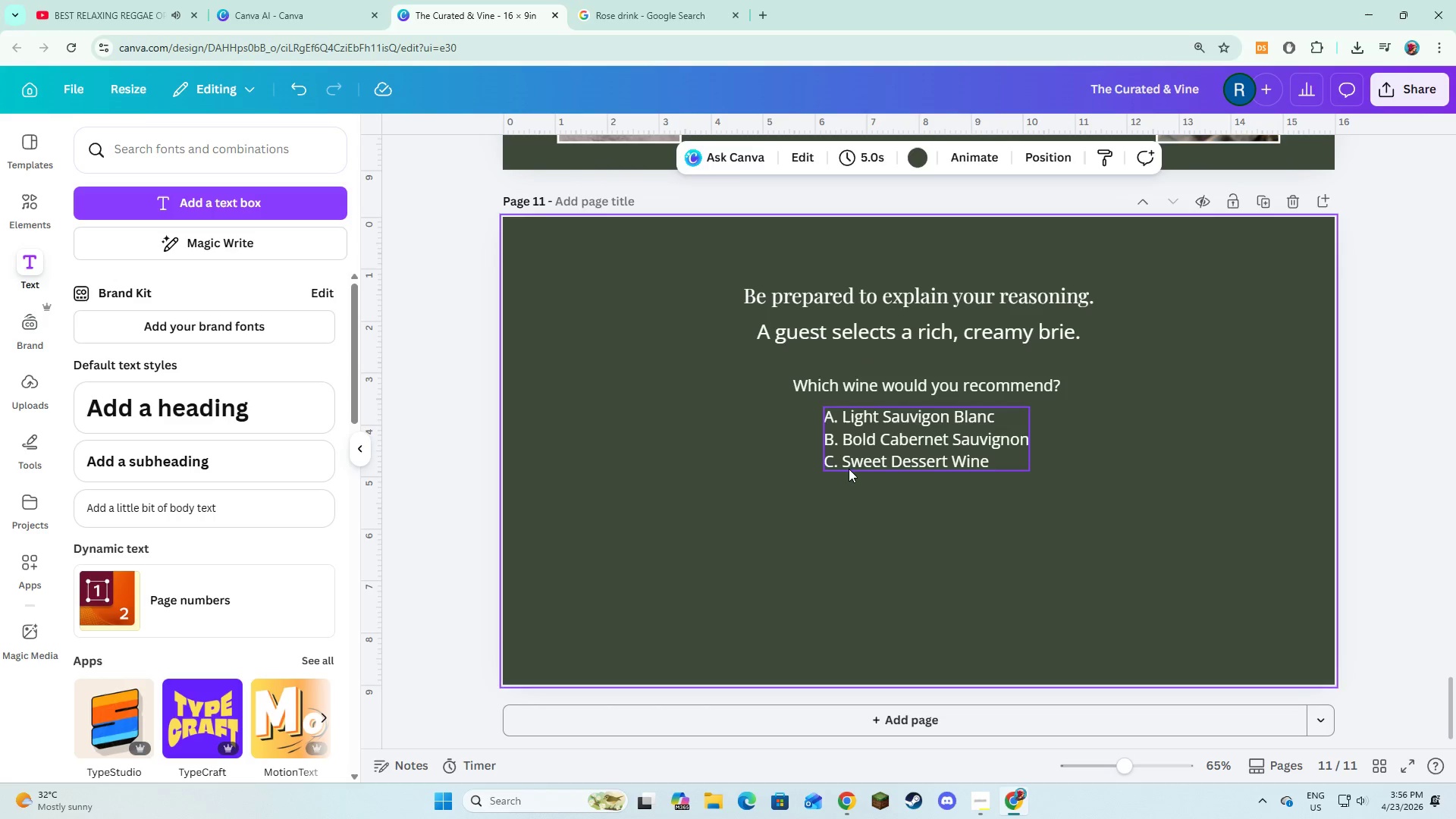 
triple_click([849, 469])
 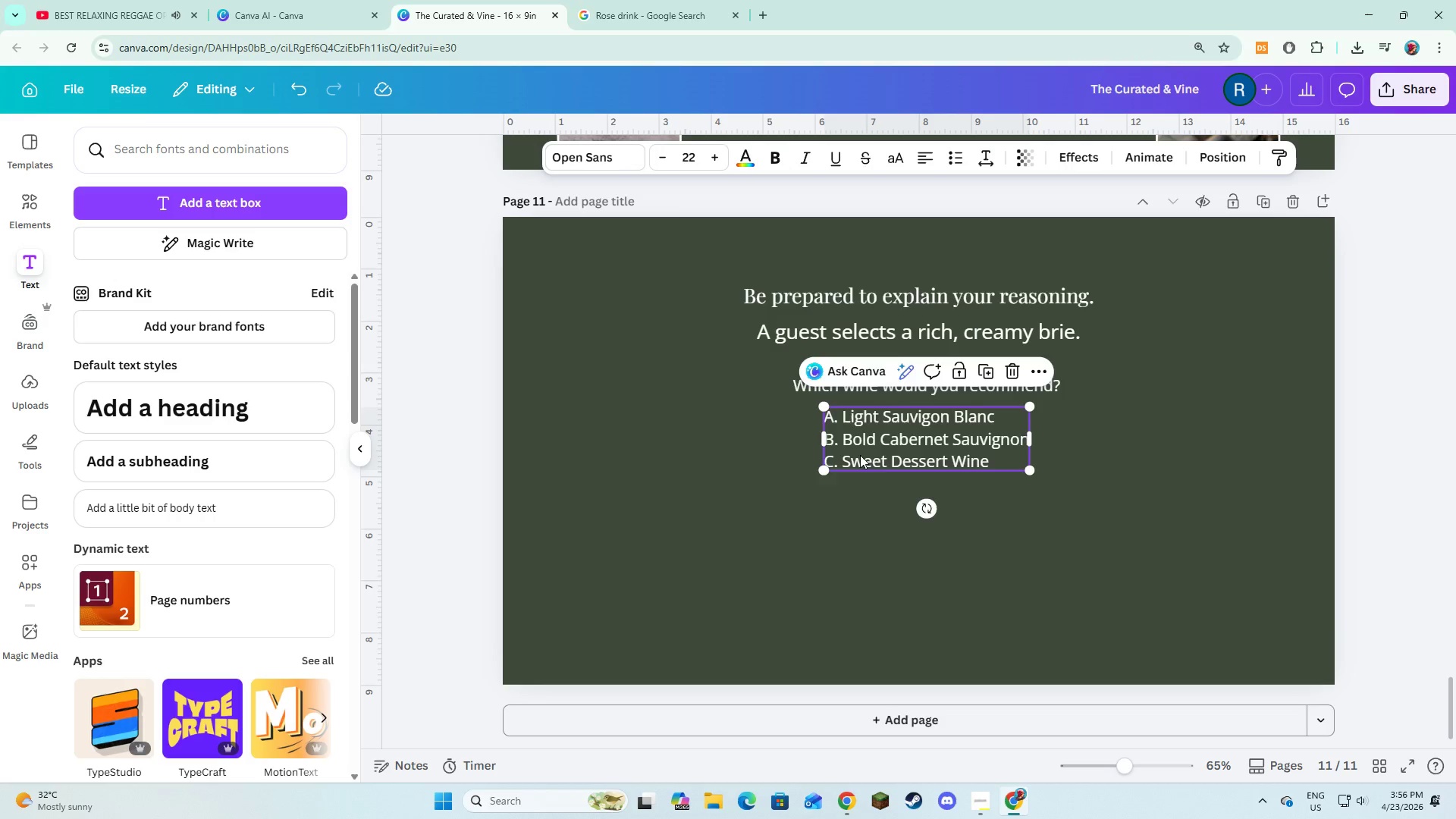 
left_click_drag(start_coordinate=[861, 451], to_coordinate=[831, 462])
 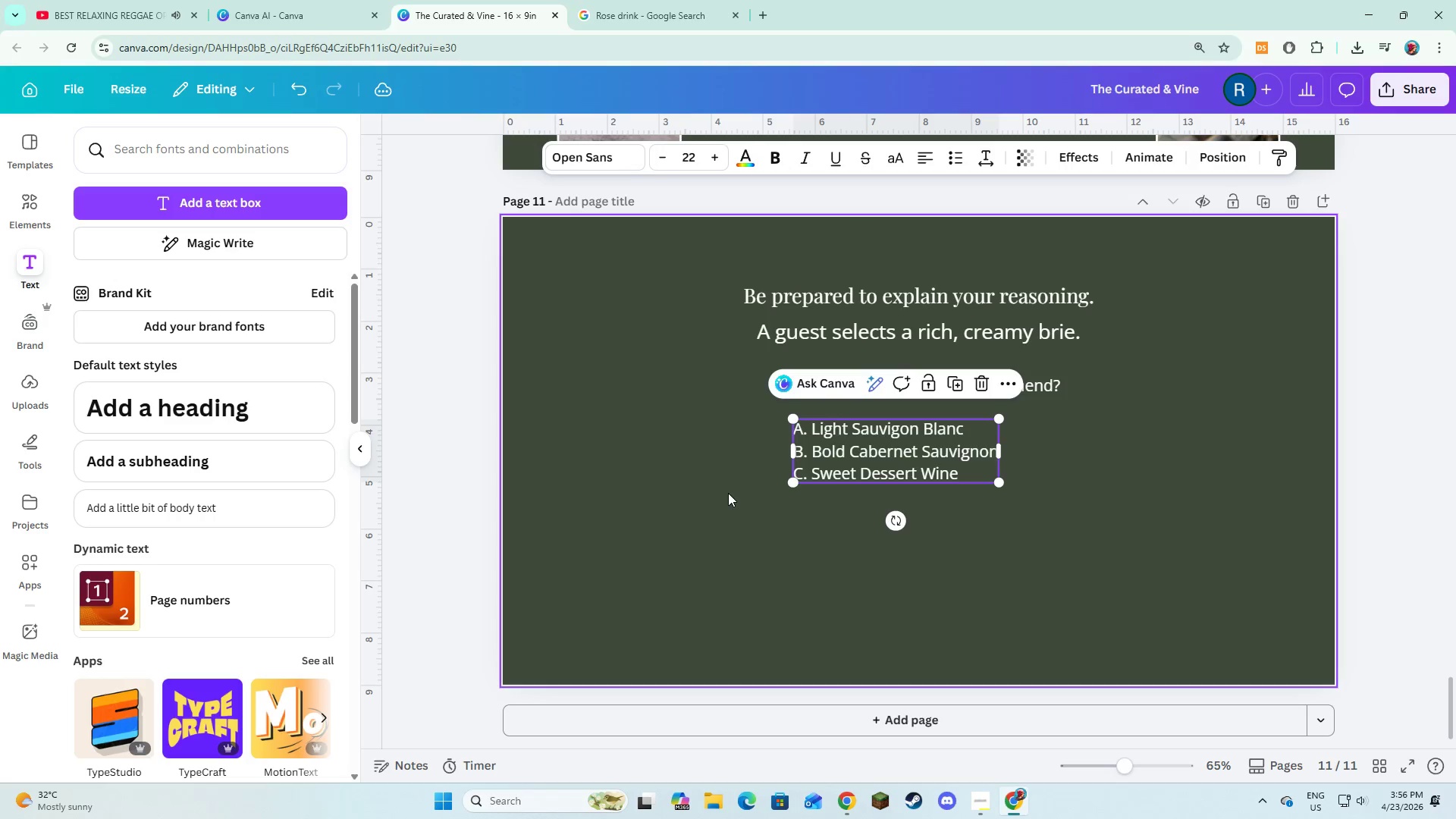 
left_click([728, 493])
 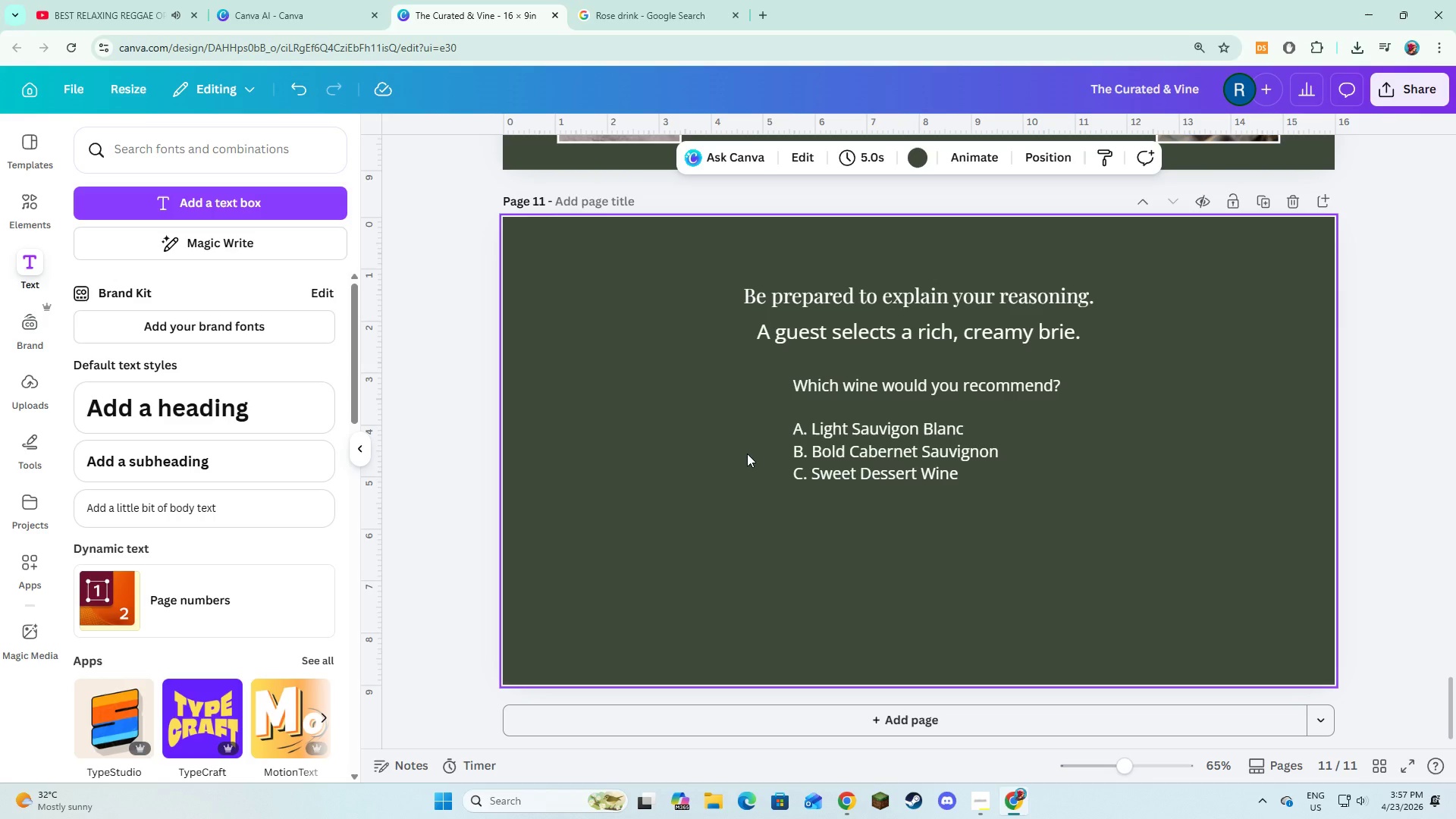 
wait(20.67)
 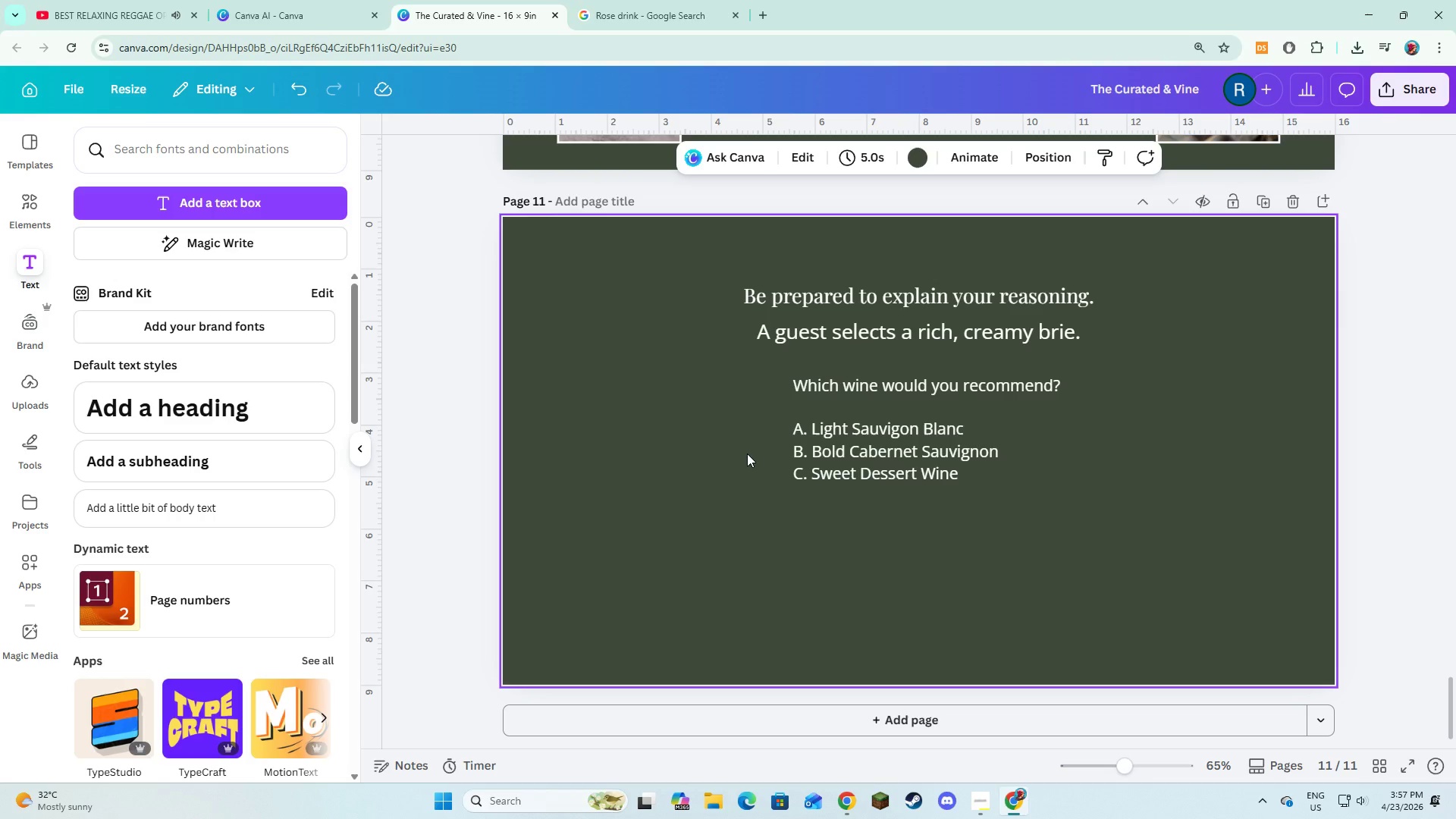 
scroll: coordinate [777, 421], scroll_direction: up, amount: 34.0
 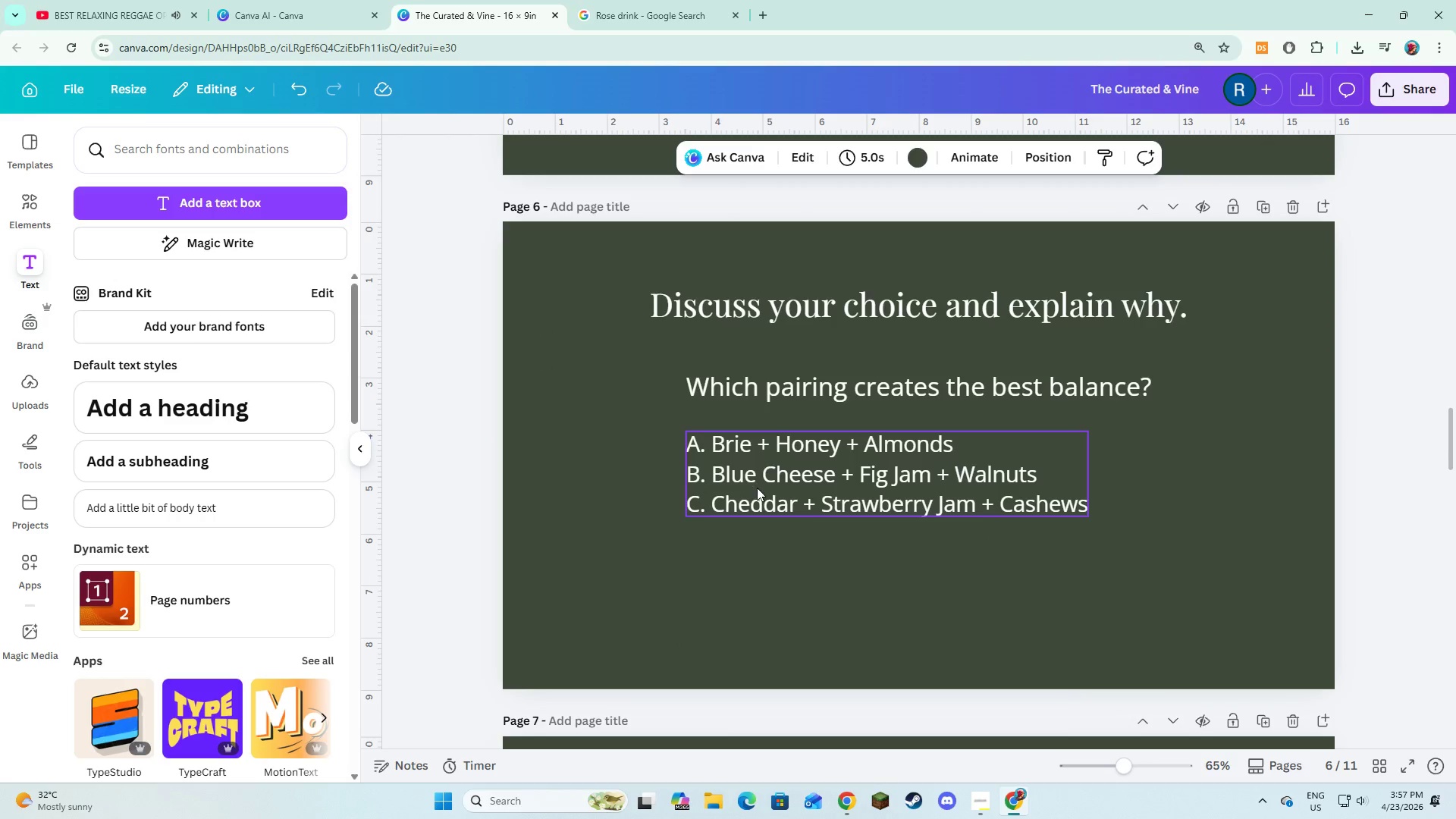 
left_click([757, 488])
 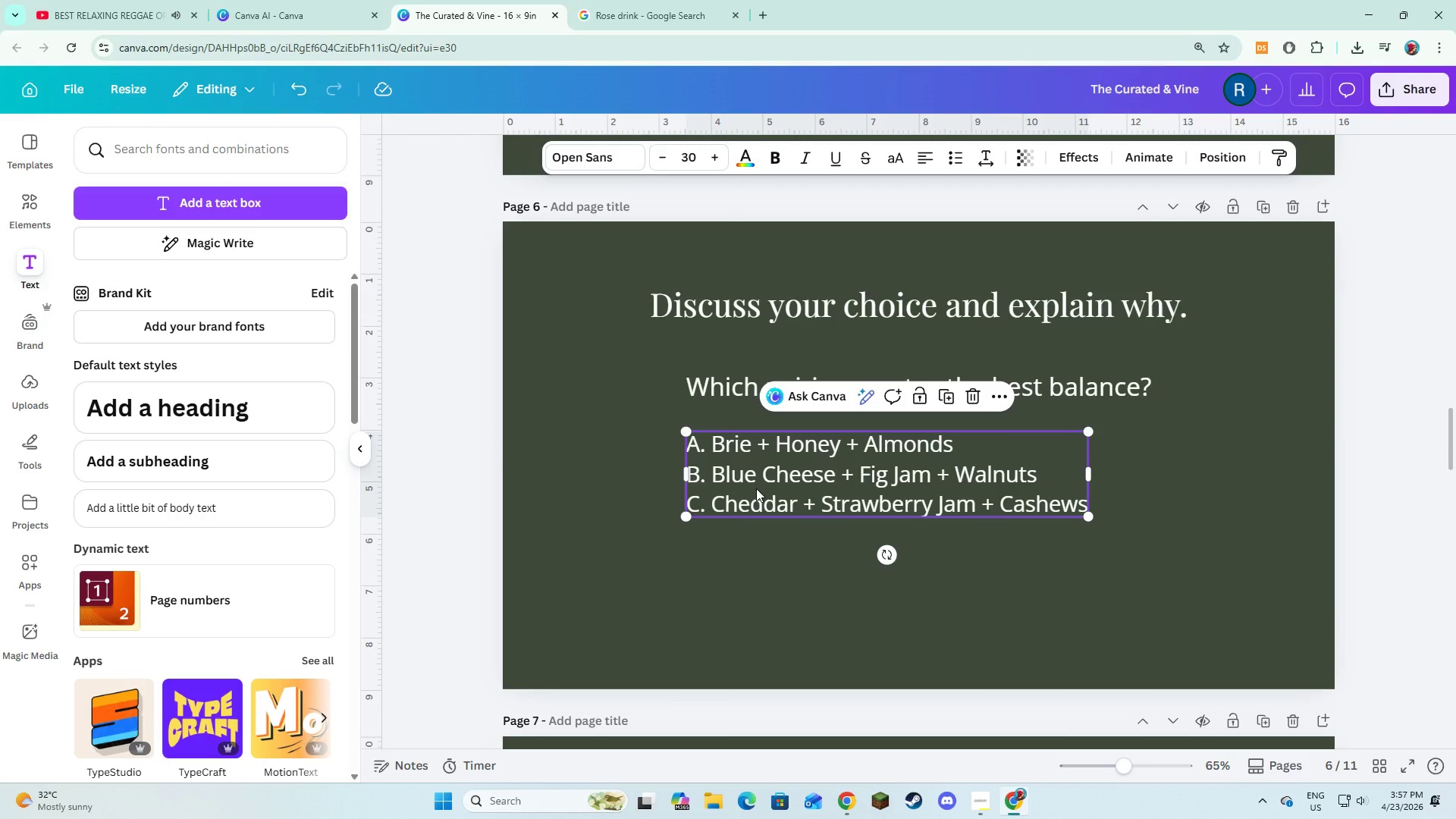 
wait(7.48)
 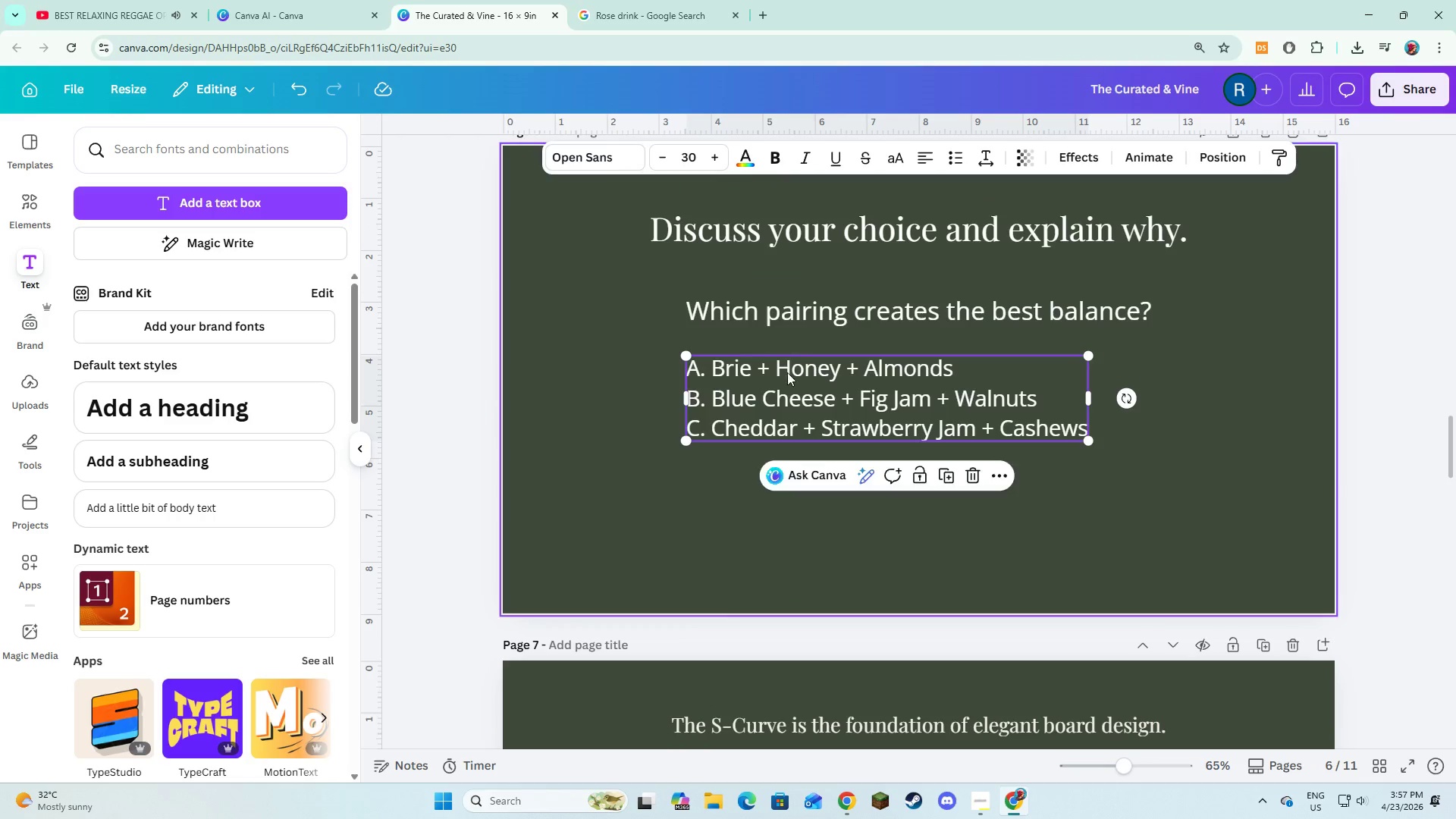 
left_click([786, 379])
 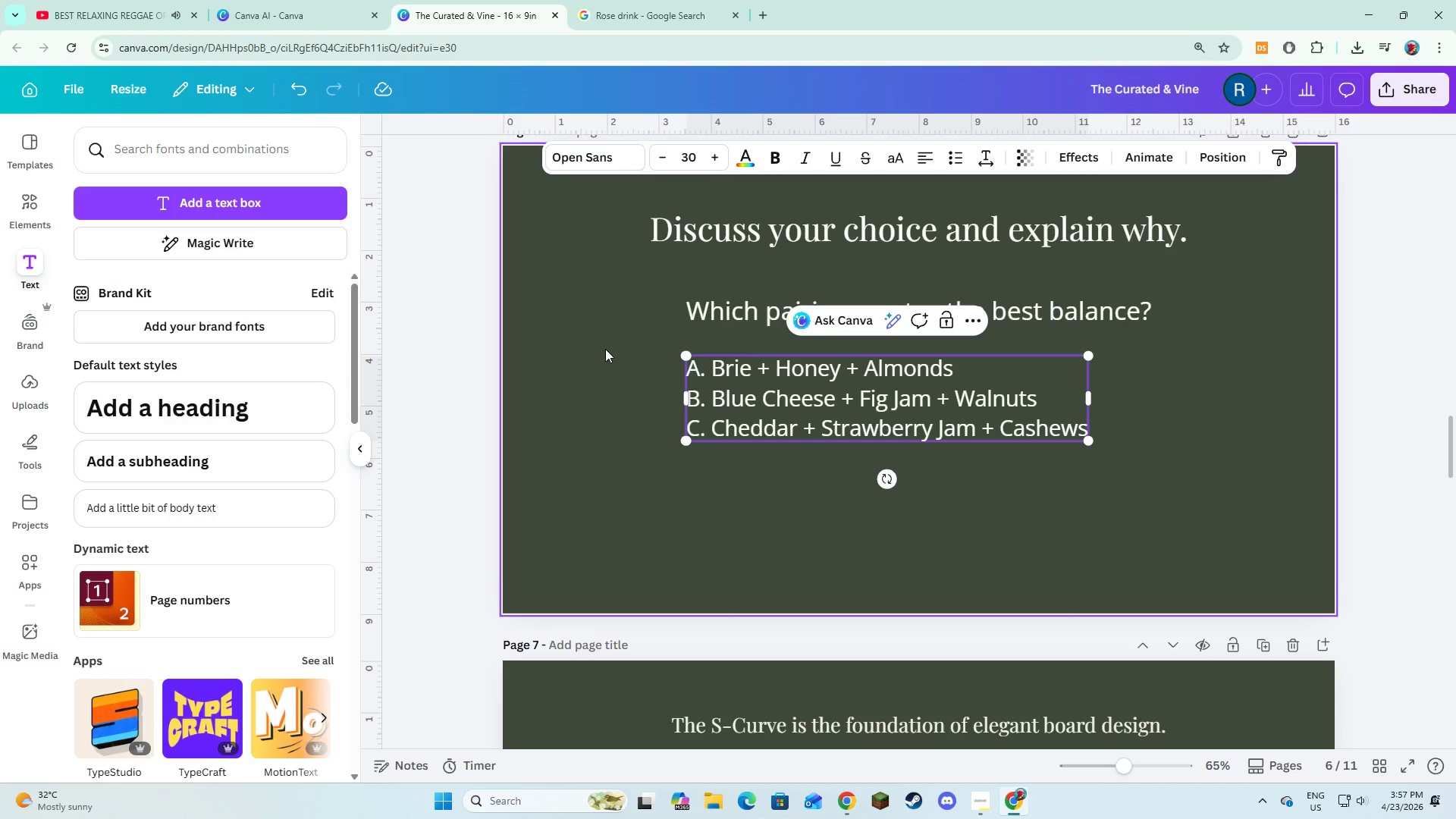 
scroll: coordinate [797, 331], scroll_direction: up, amount: 8.0
 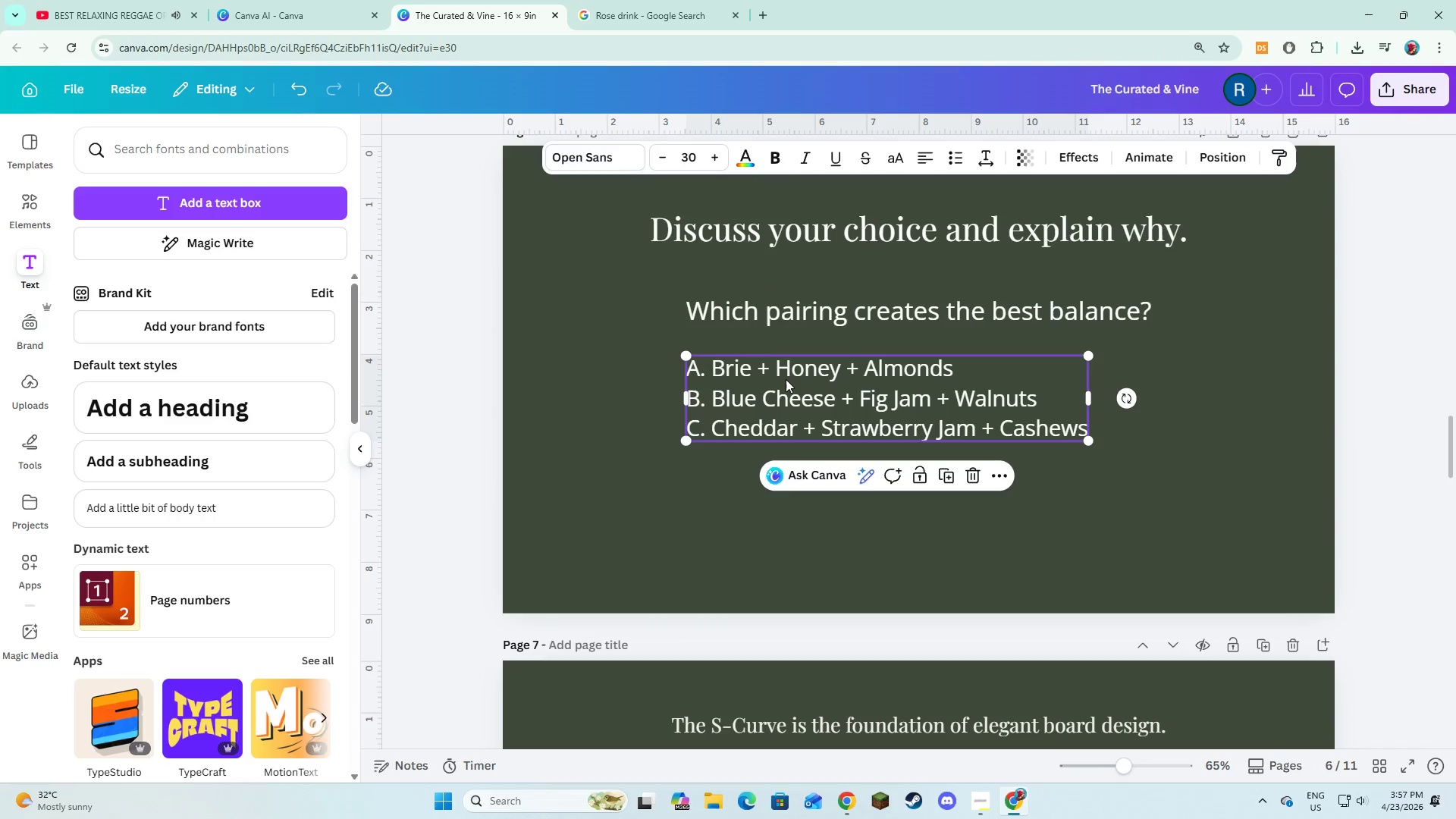 
double_click([709, 310])
 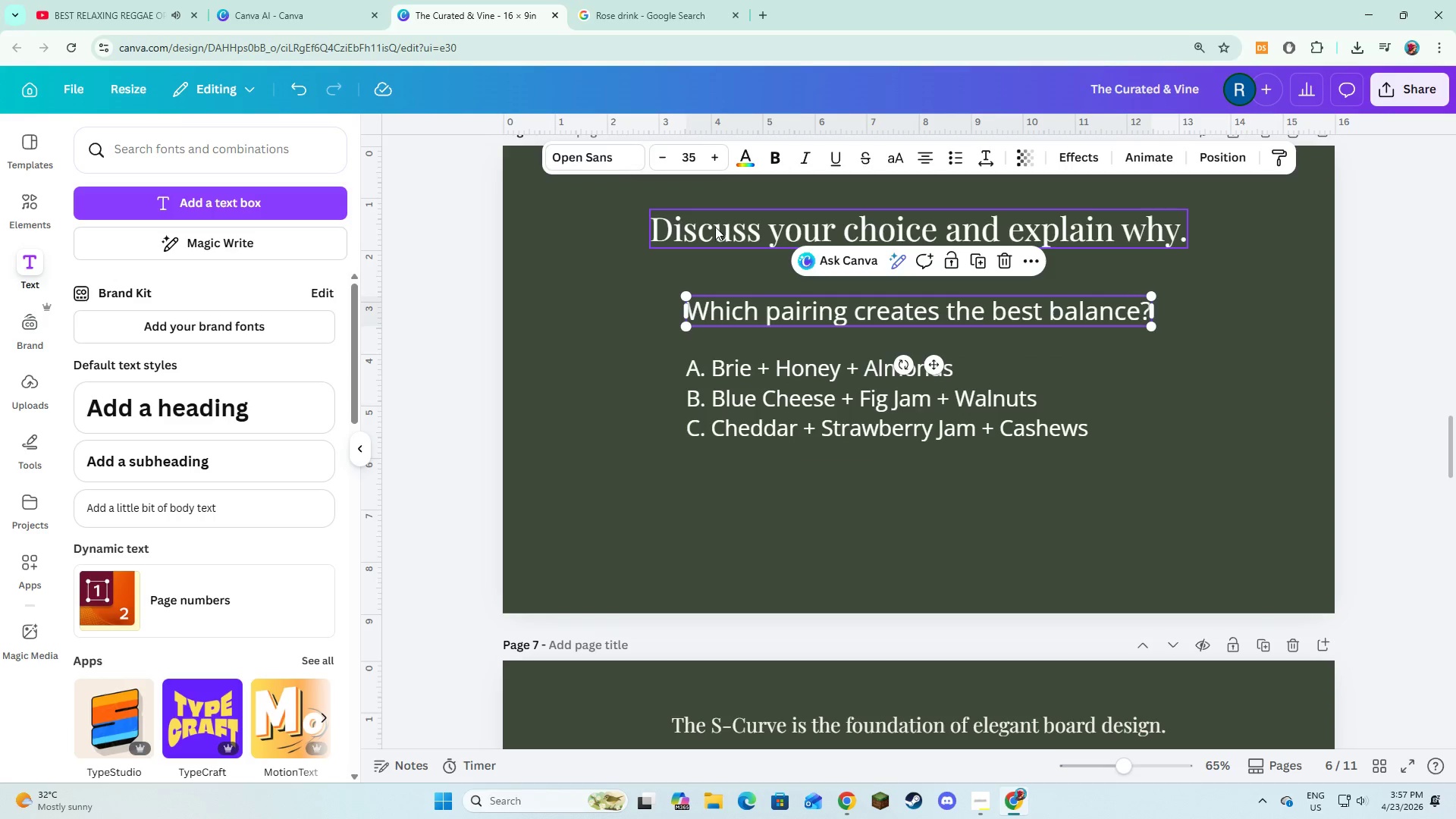 
left_click([716, 223])
 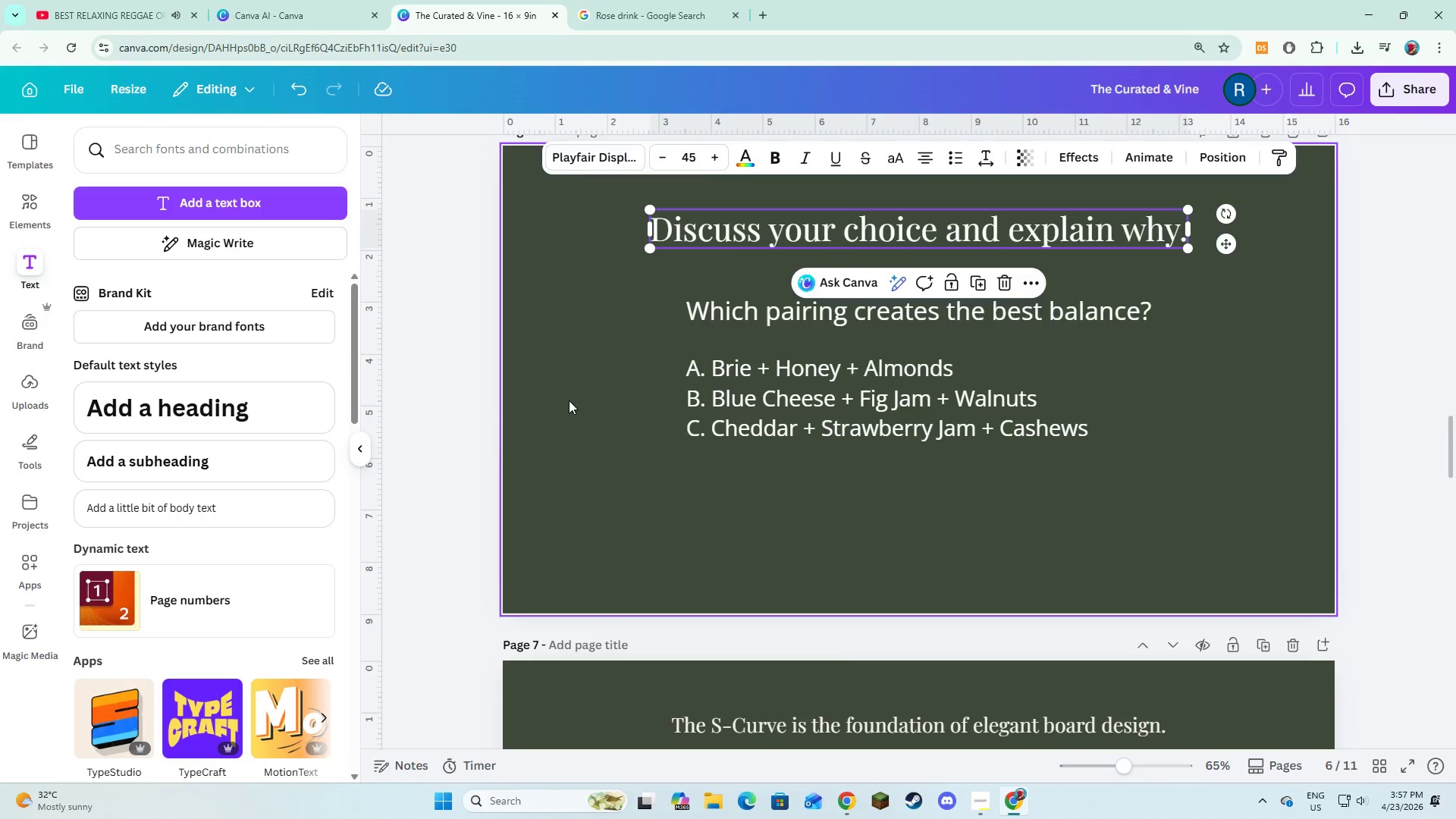 
scroll: coordinate [769, 444], scroll_direction: down, amount: 28.0
 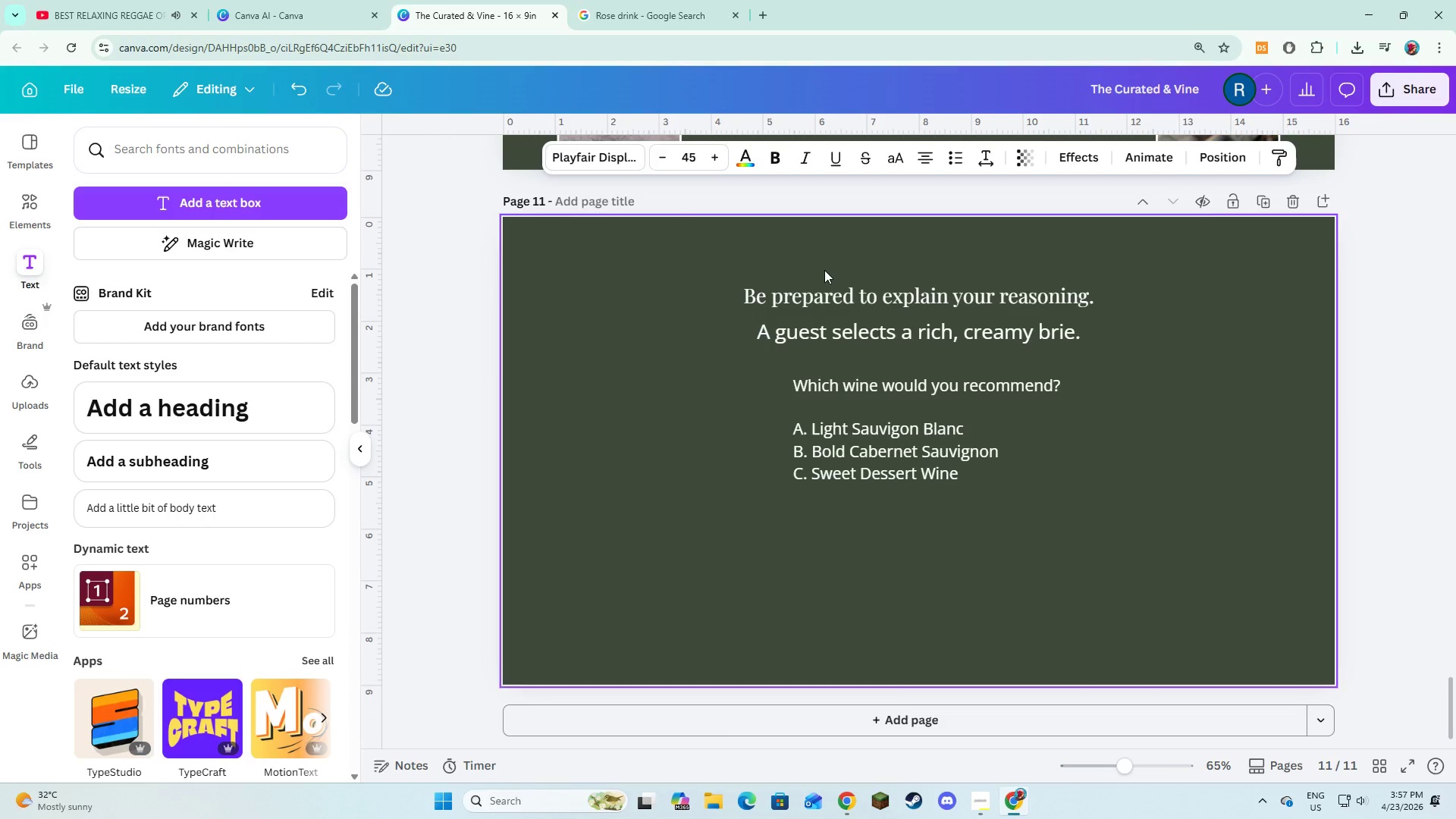 
left_click([827, 288])
 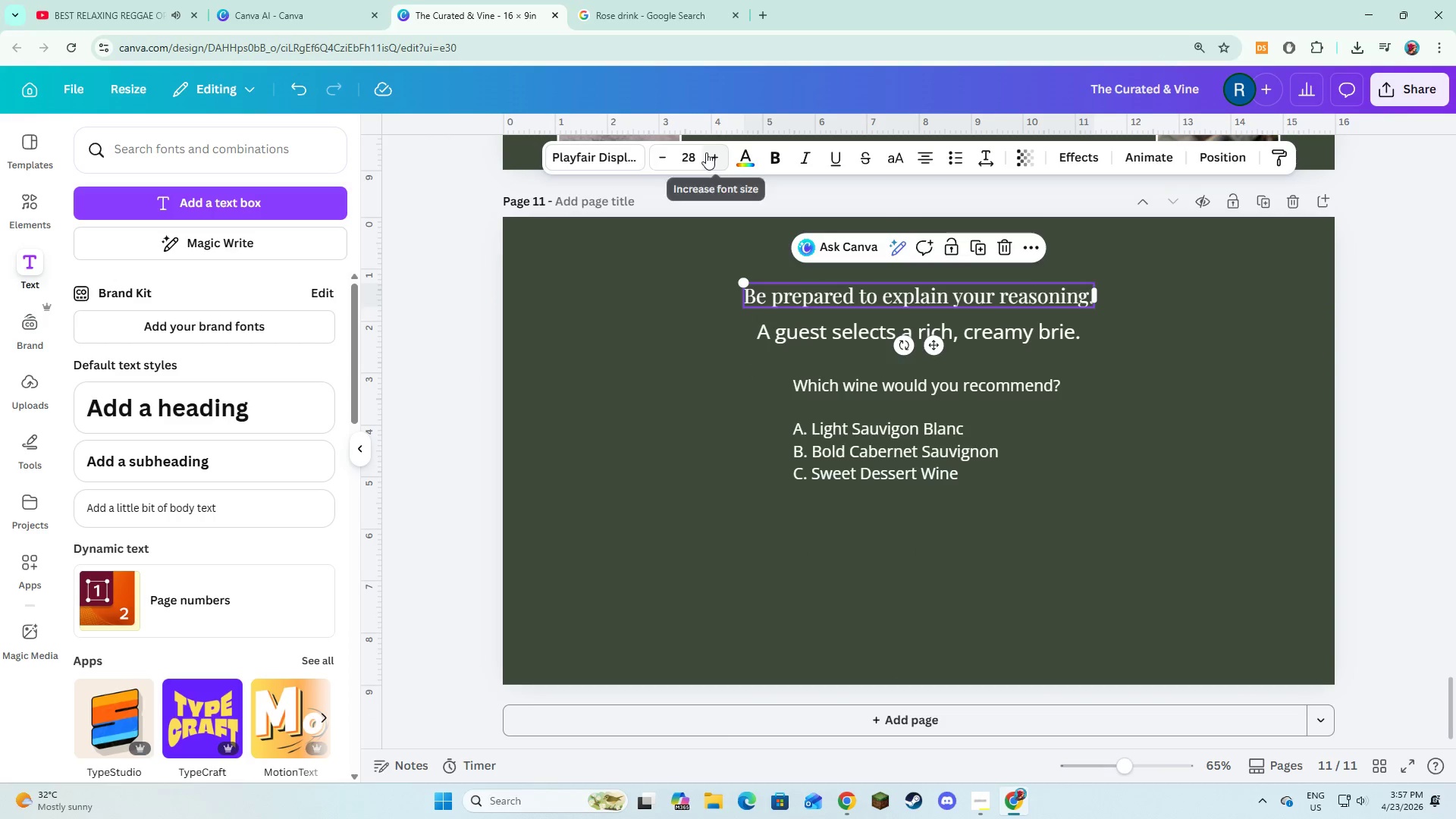 
double_click([706, 152])
 